 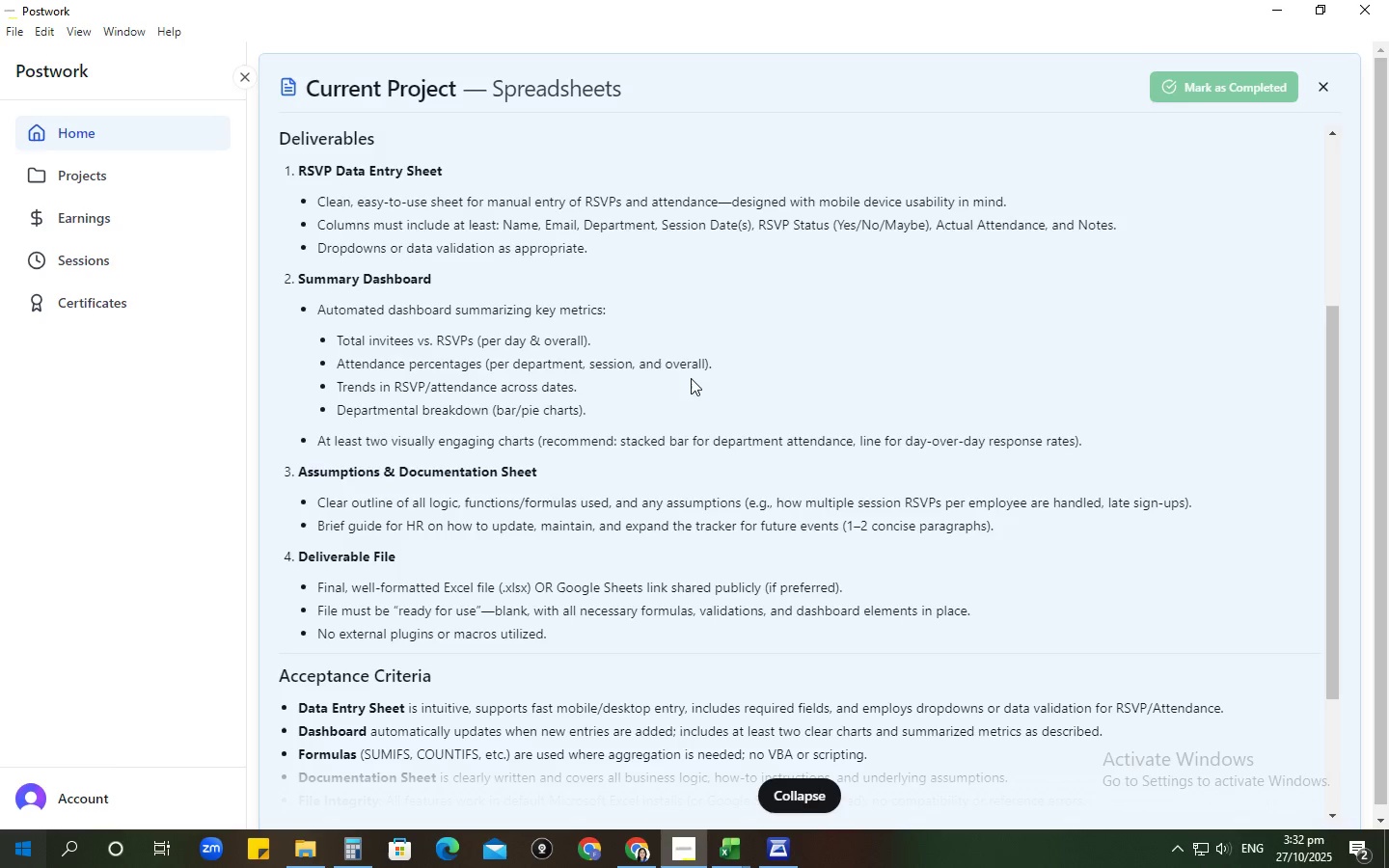 
left_click([648, 433])
 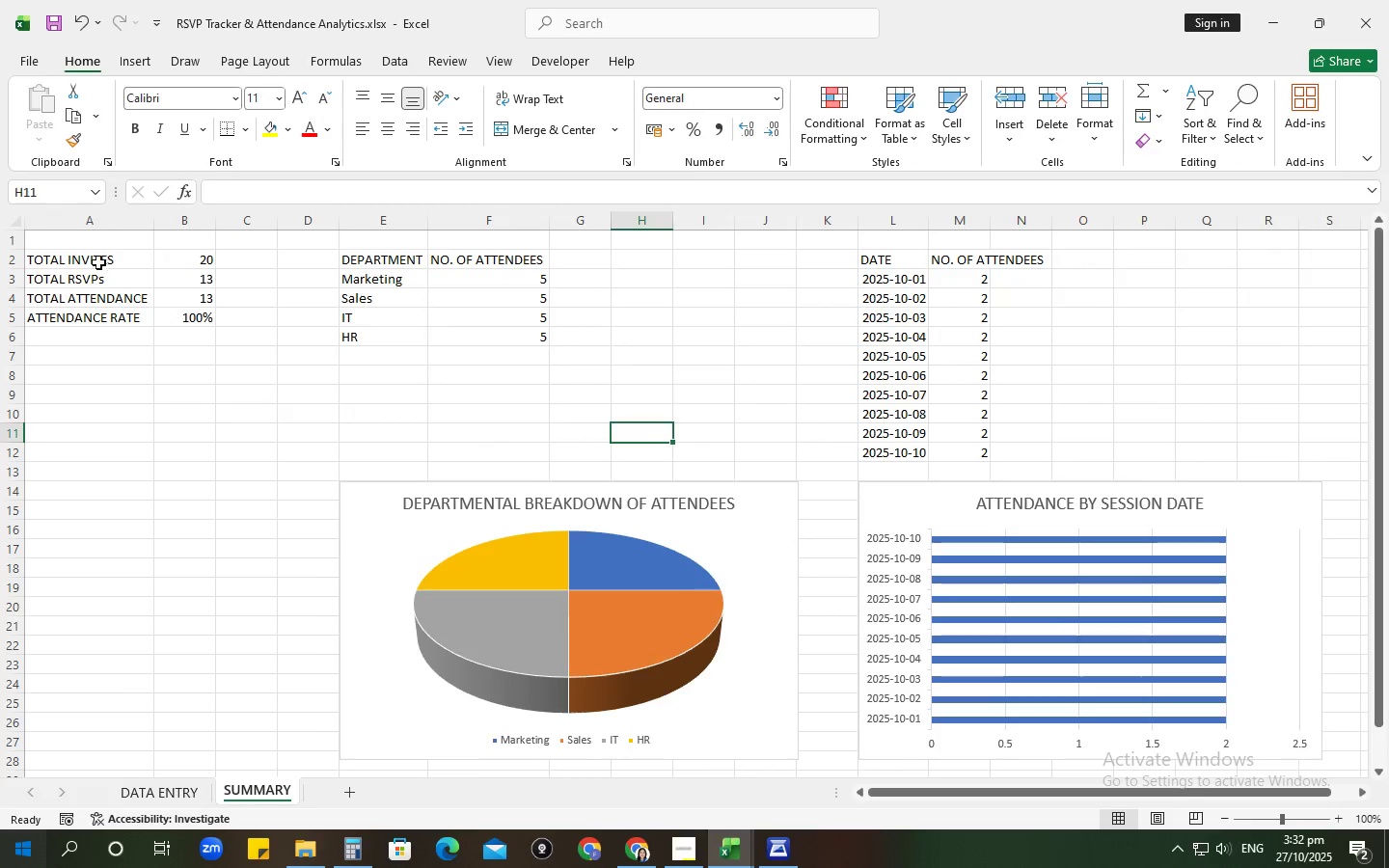 
left_click_drag(start_coordinate=[77, 256], to_coordinate=[167, 271])
 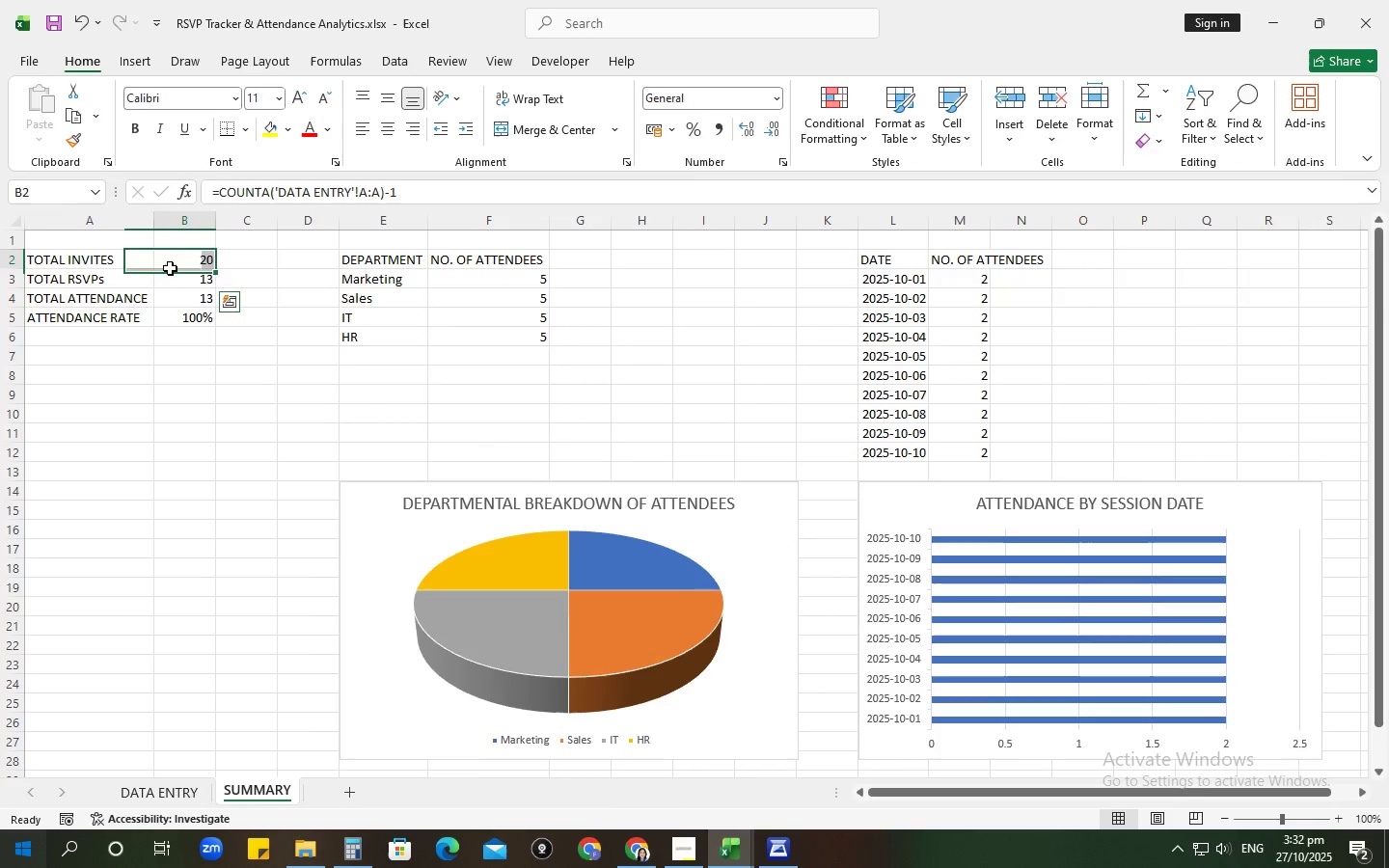 
left_click([170, 268])
 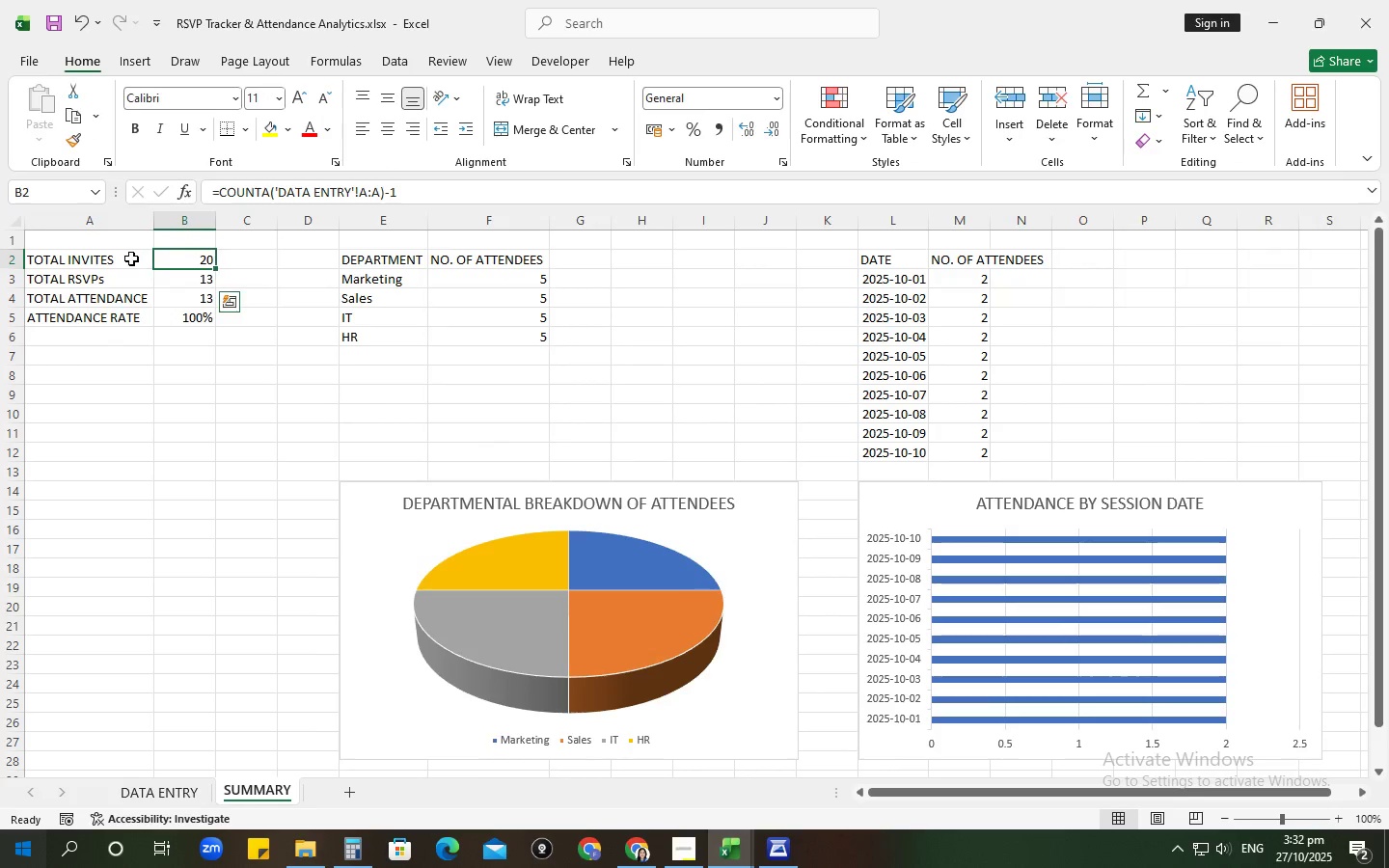 
left_click_drag(start_coordinate=[129, 258], to_coordinate=[184, 258])
 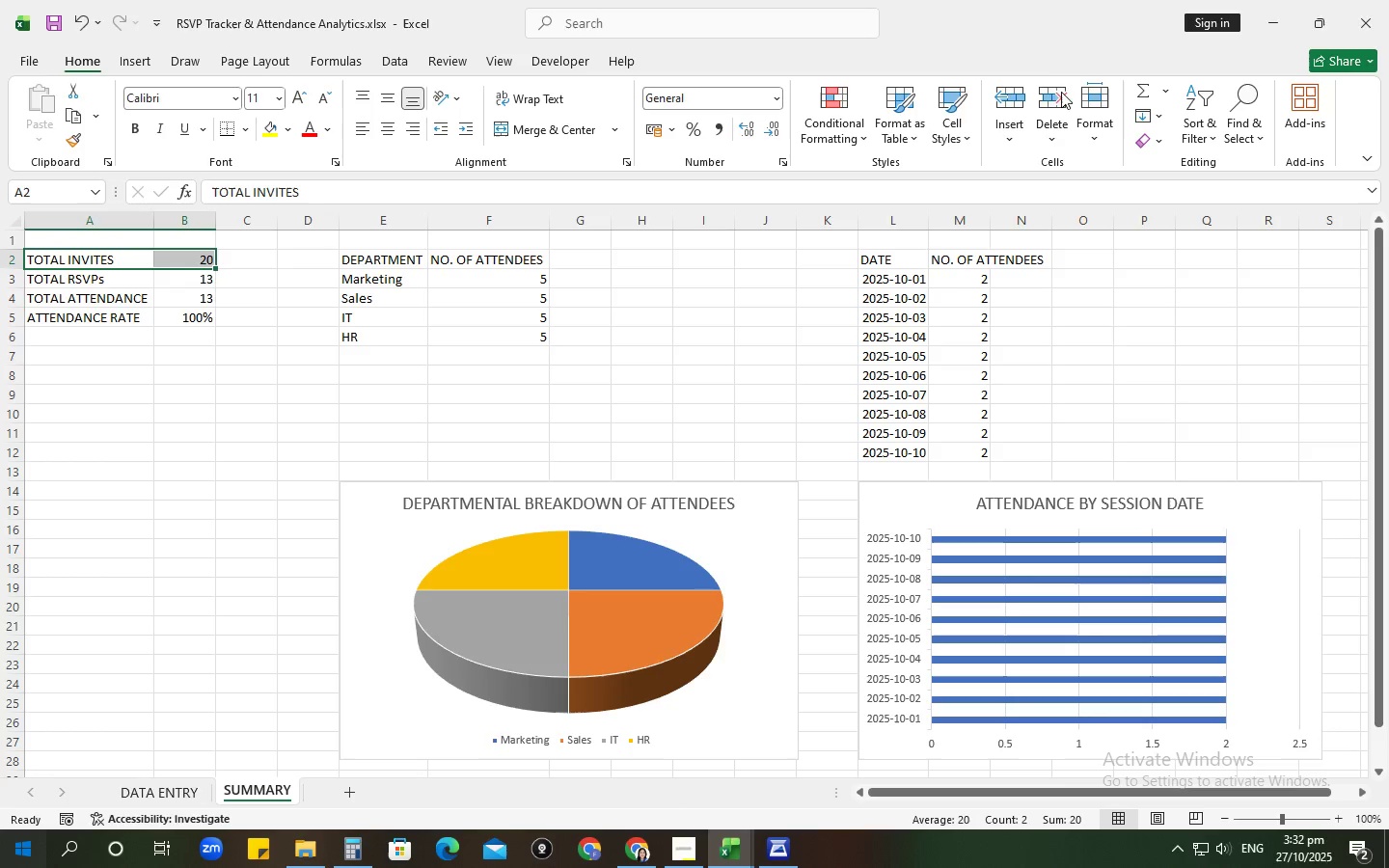 
left_click([1027, 98])
 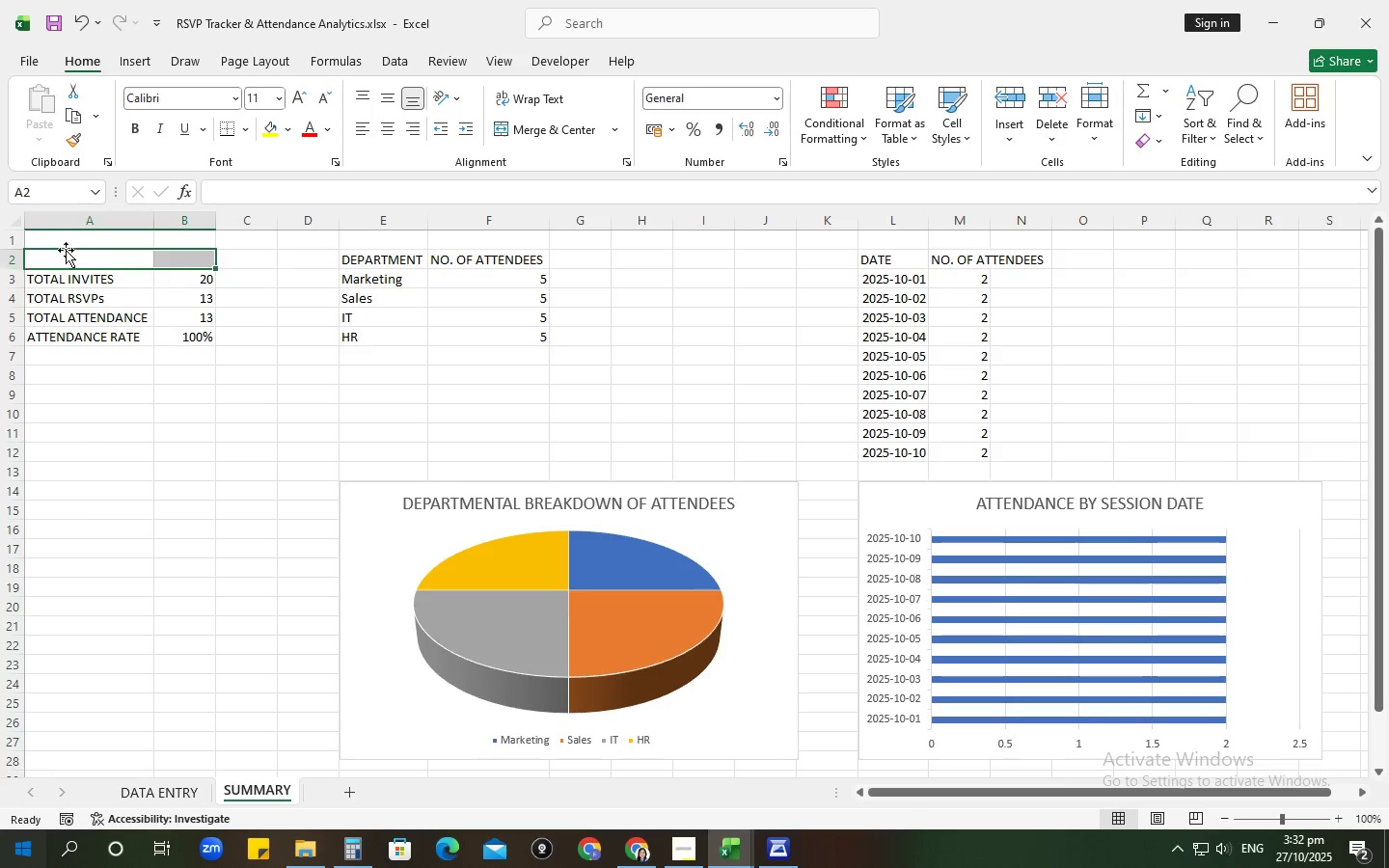 
left_click([67, 249])
 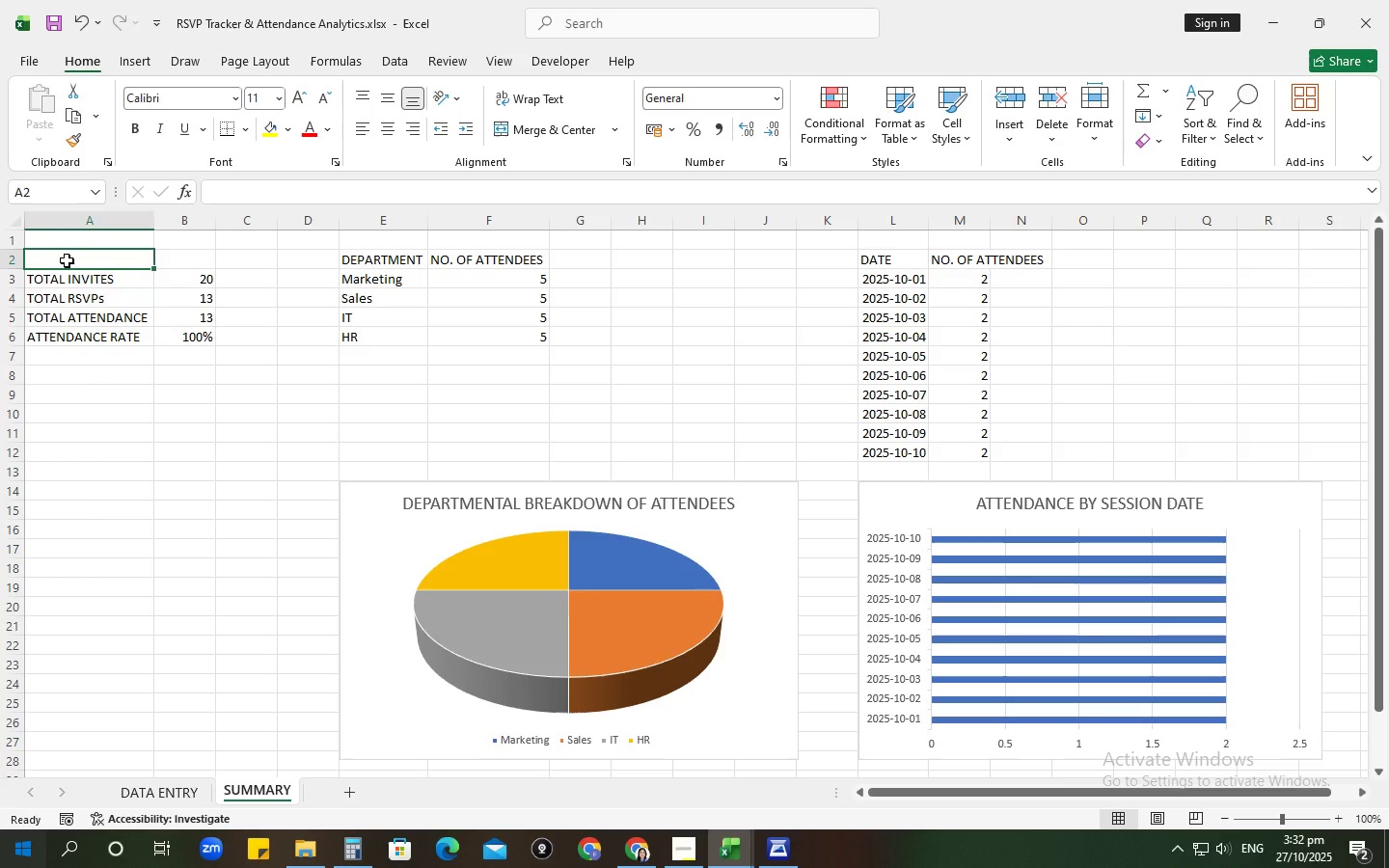 
type(KEY METRICS)
key(Tab)
type(VALUE)
key(Tab)
 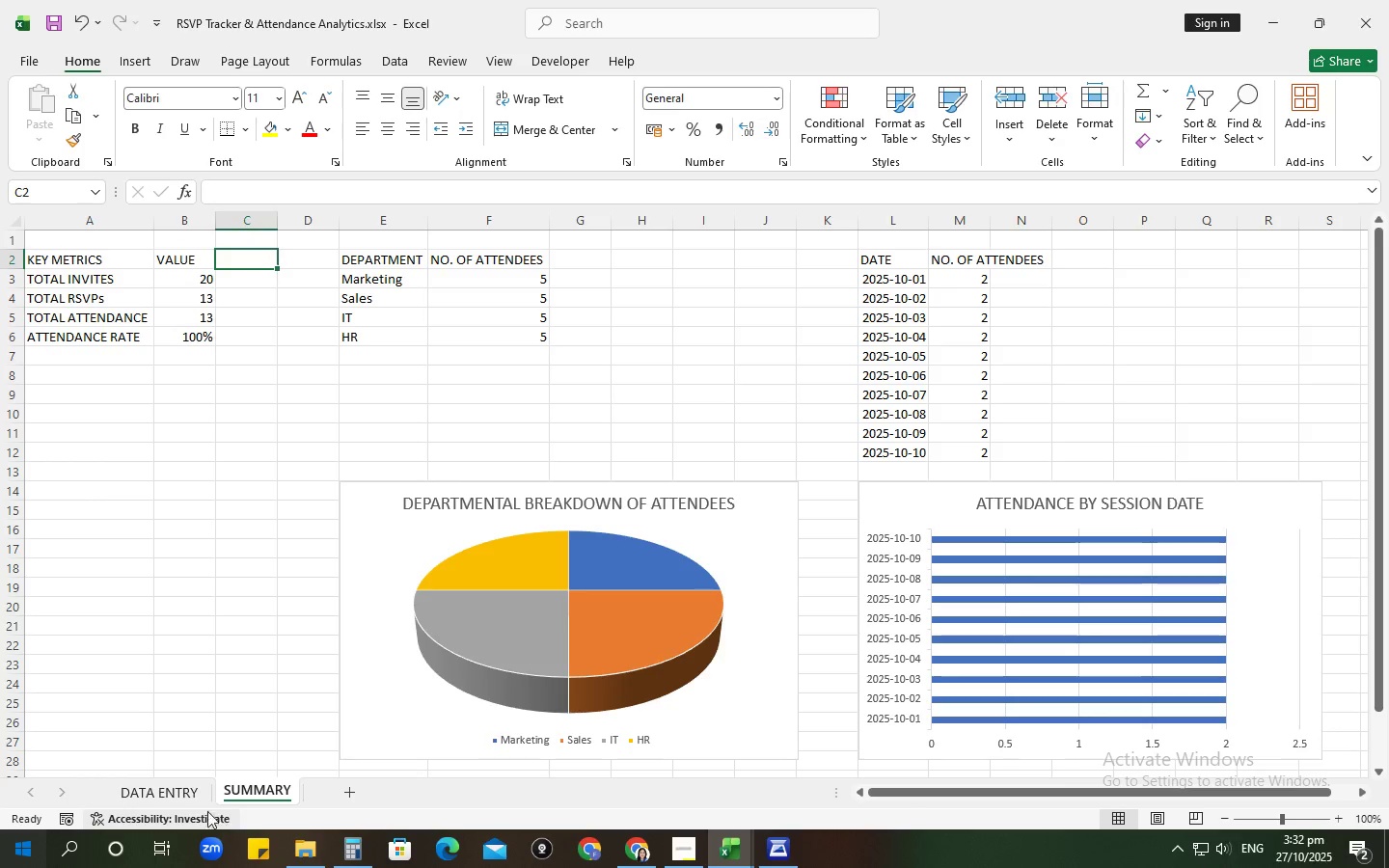 
left_click([175, 784])
 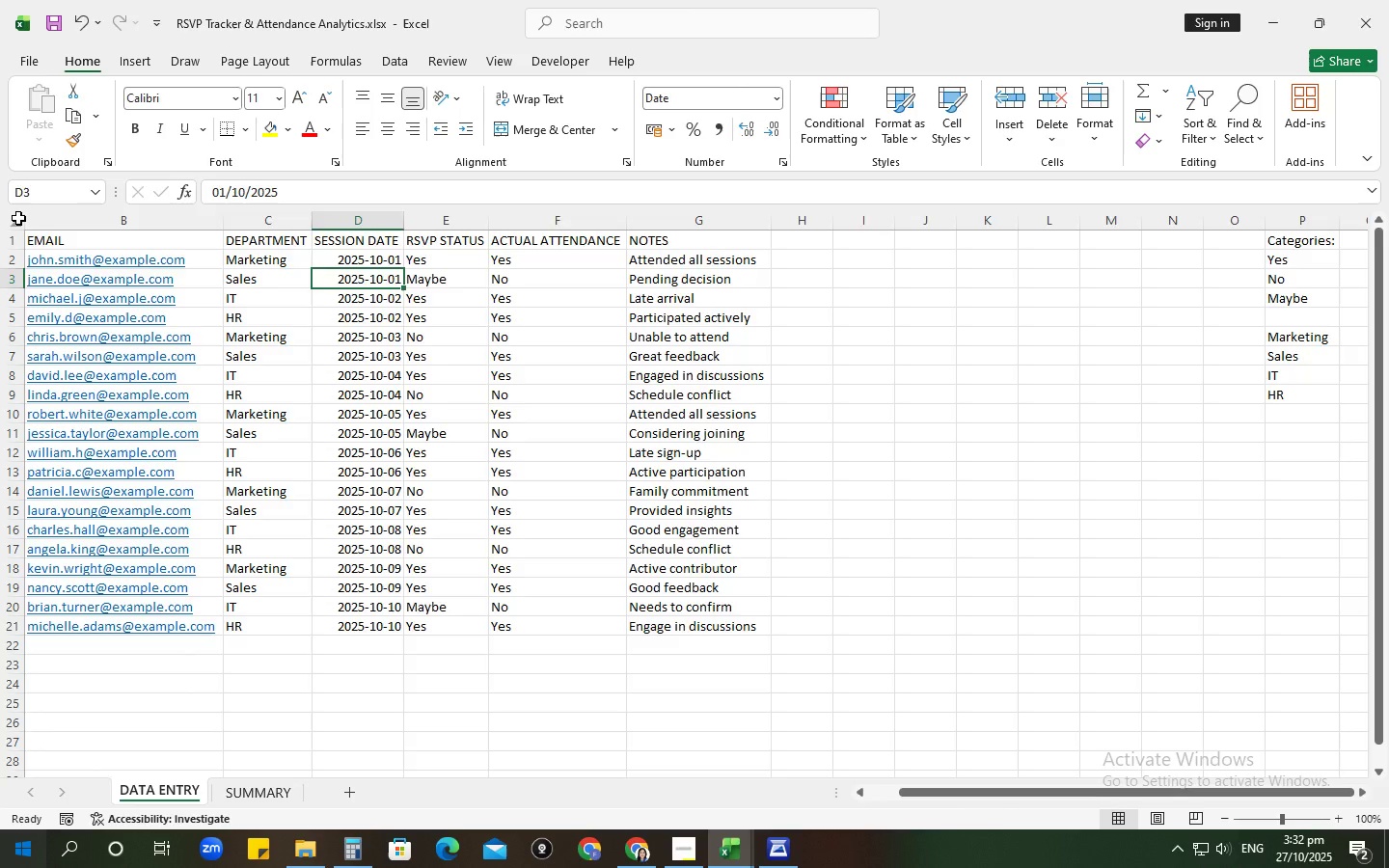 
left_click([18, 218])
 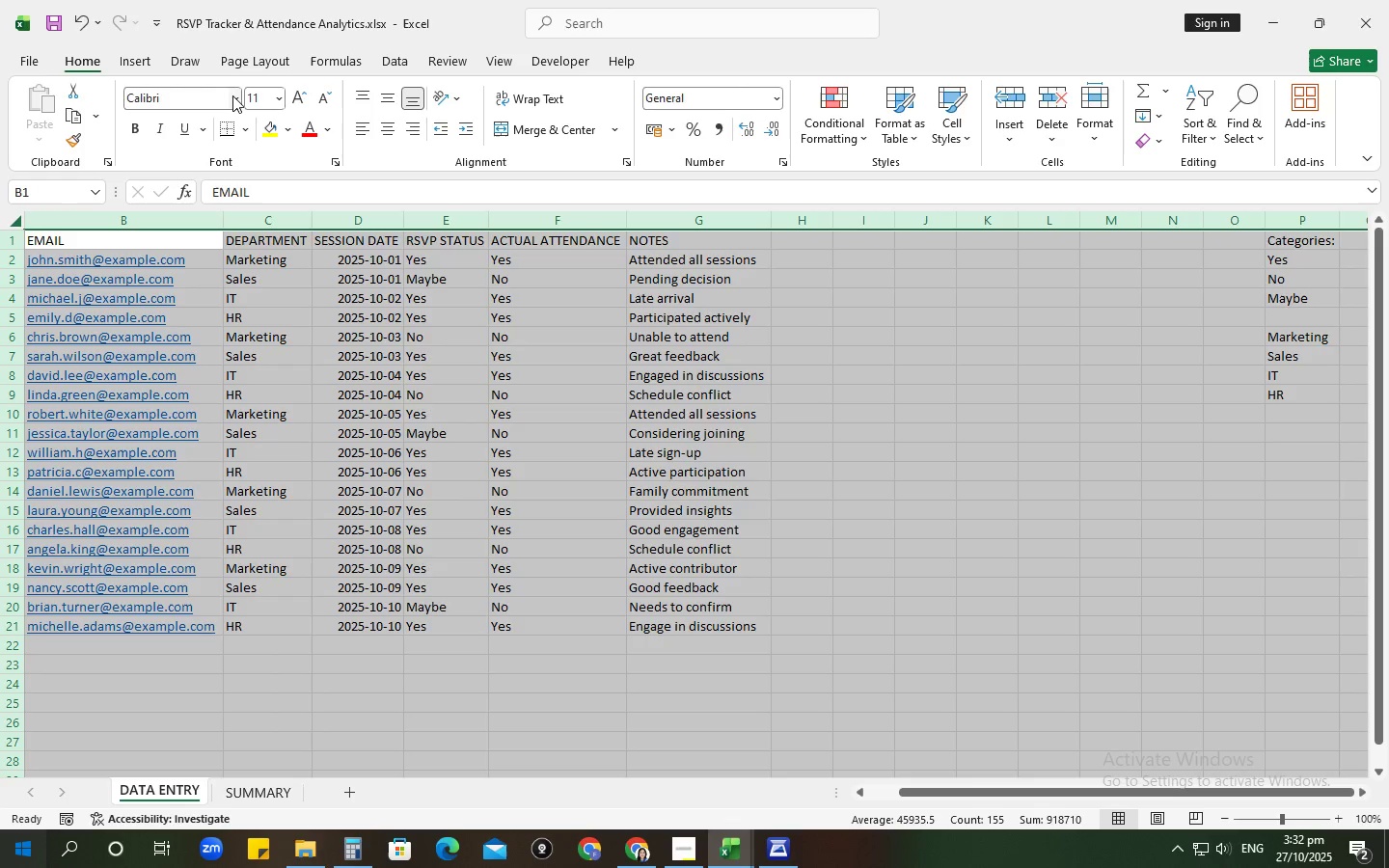 
left_click([232, 95])
 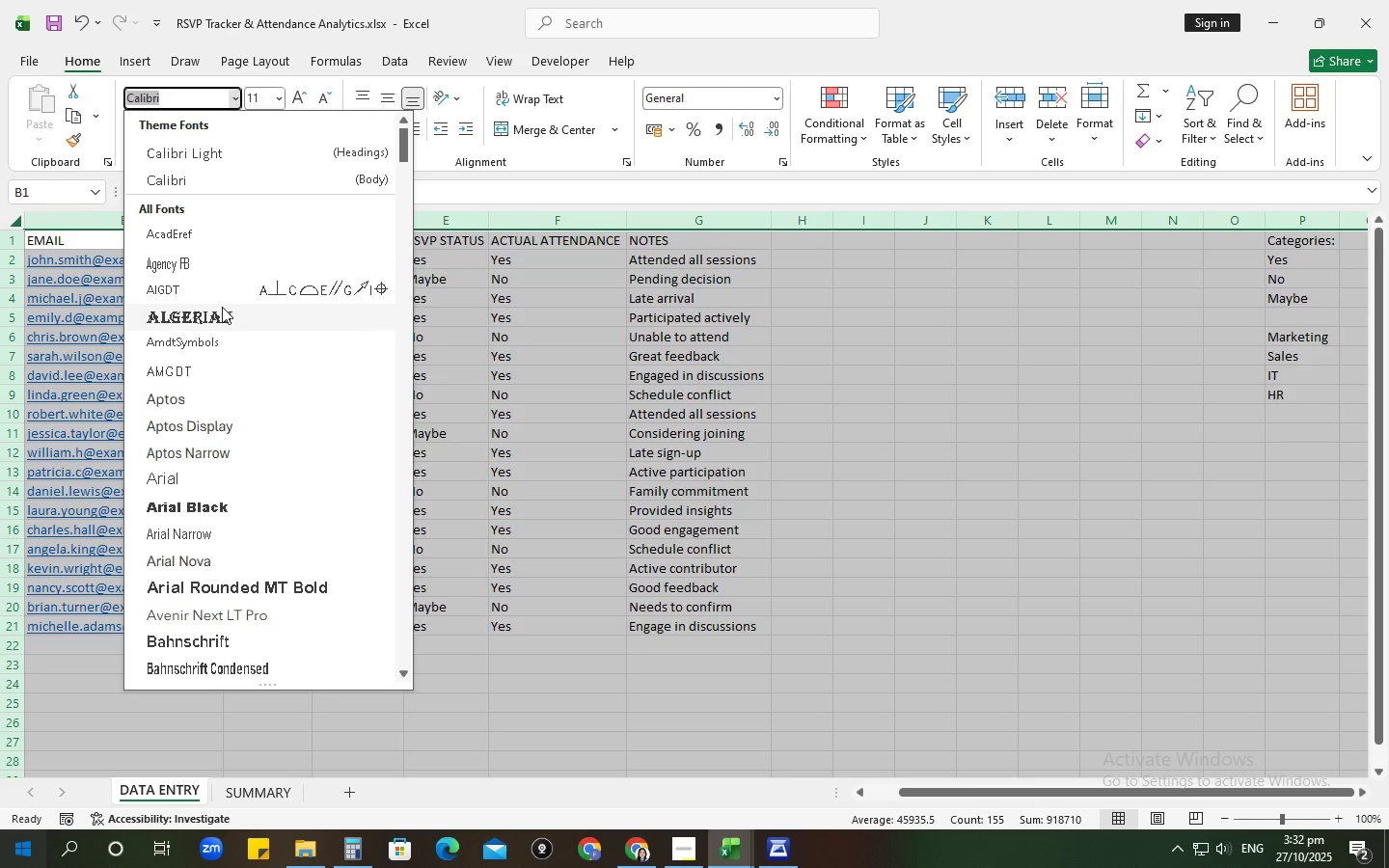 
scroll: coordinate [238, 416], scroll_direction: down, amount: 5.0
 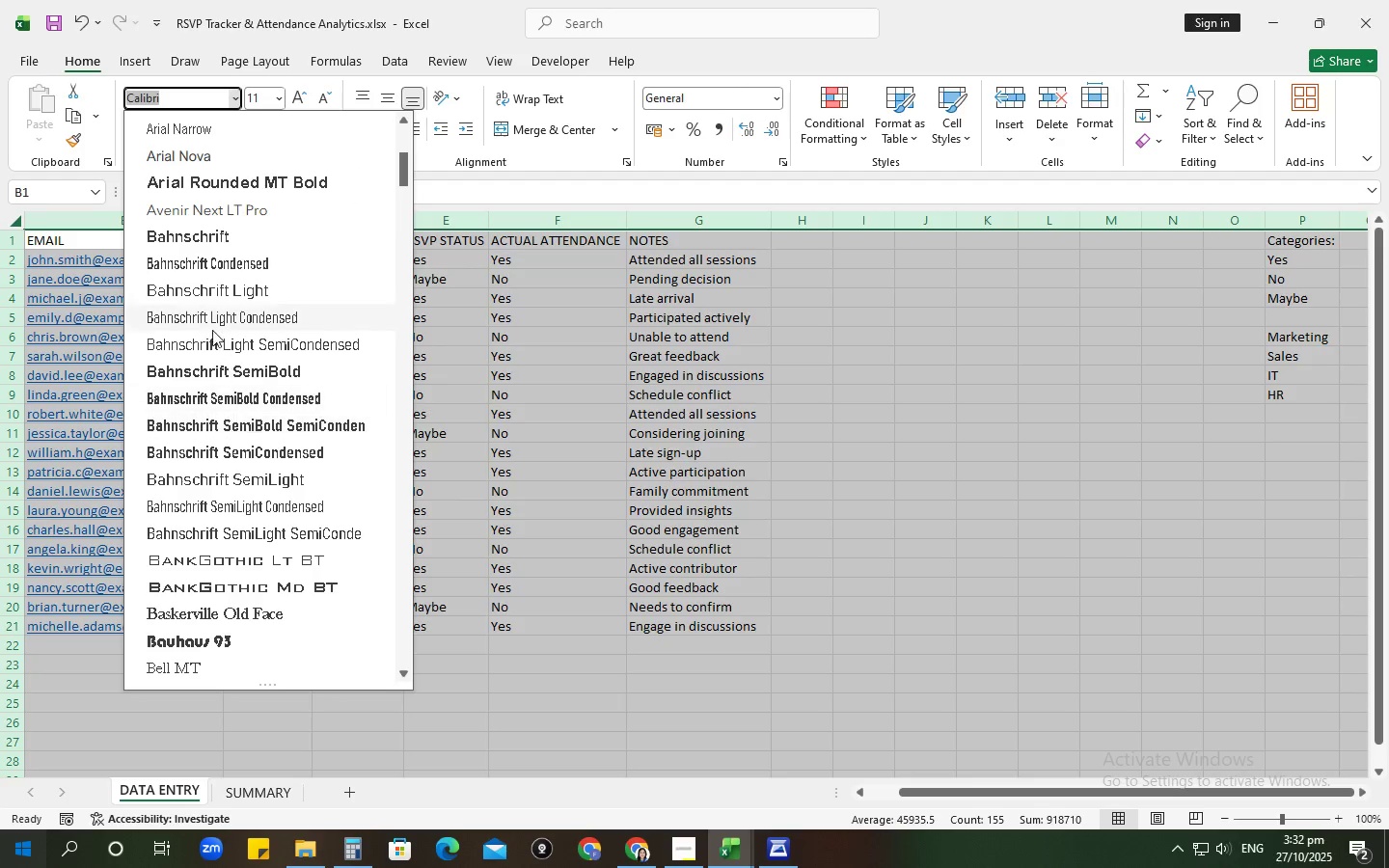 
scroll: coordinate [212, 330], scroll_direction: up, amount: 2.0
 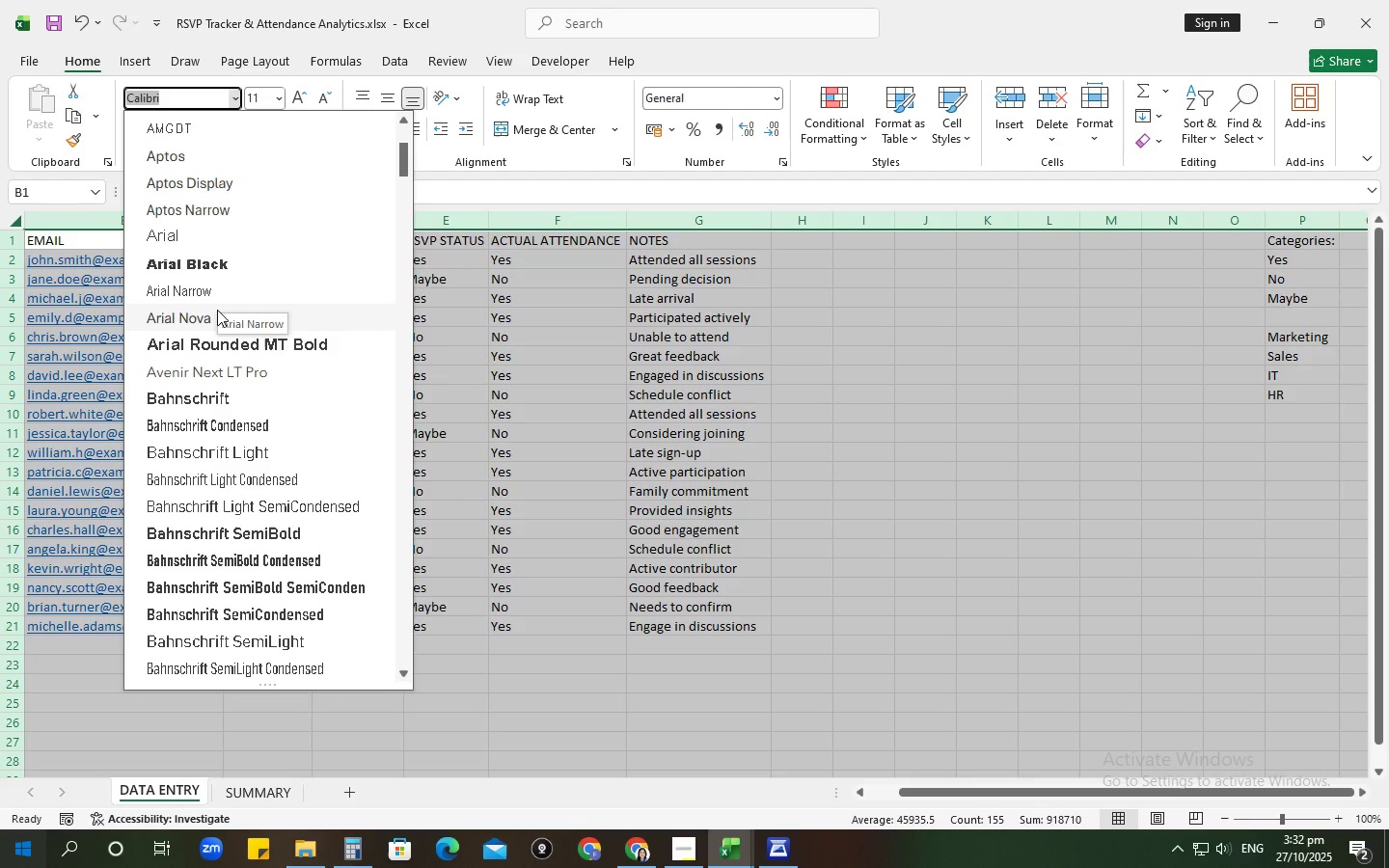 
left_click([217, 312])
 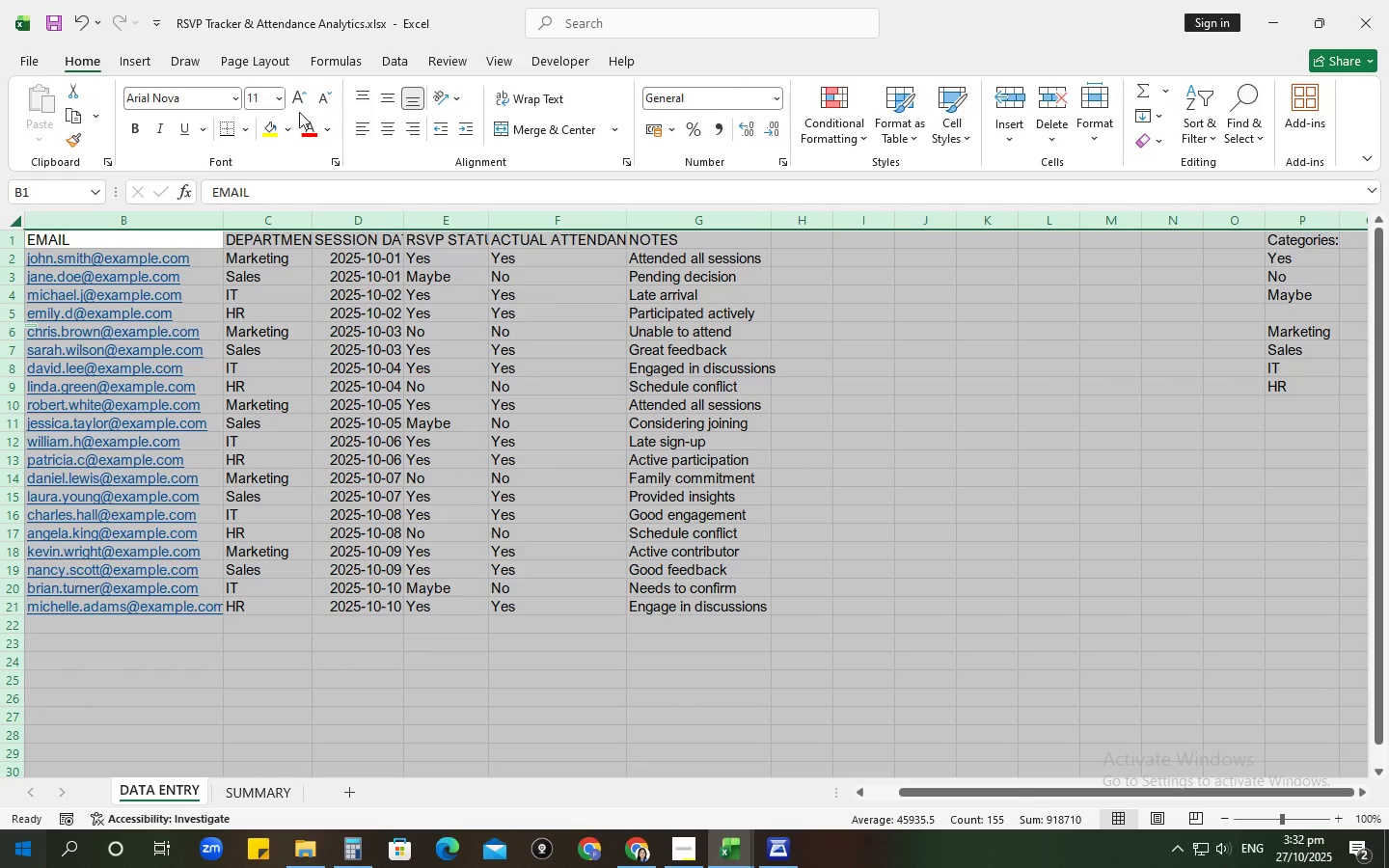 
left_click([297, 98])
 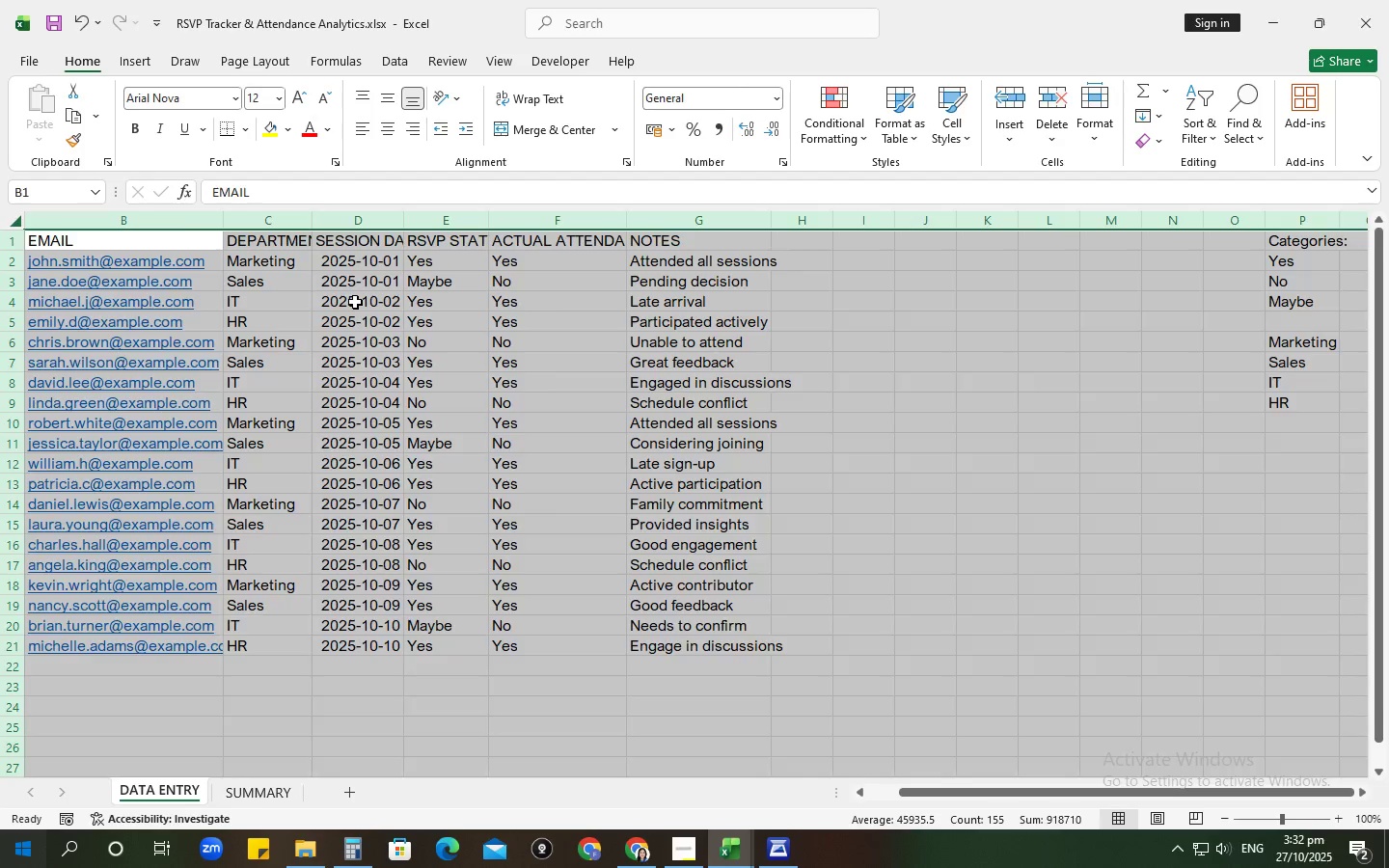 
left_click([355, 302])
 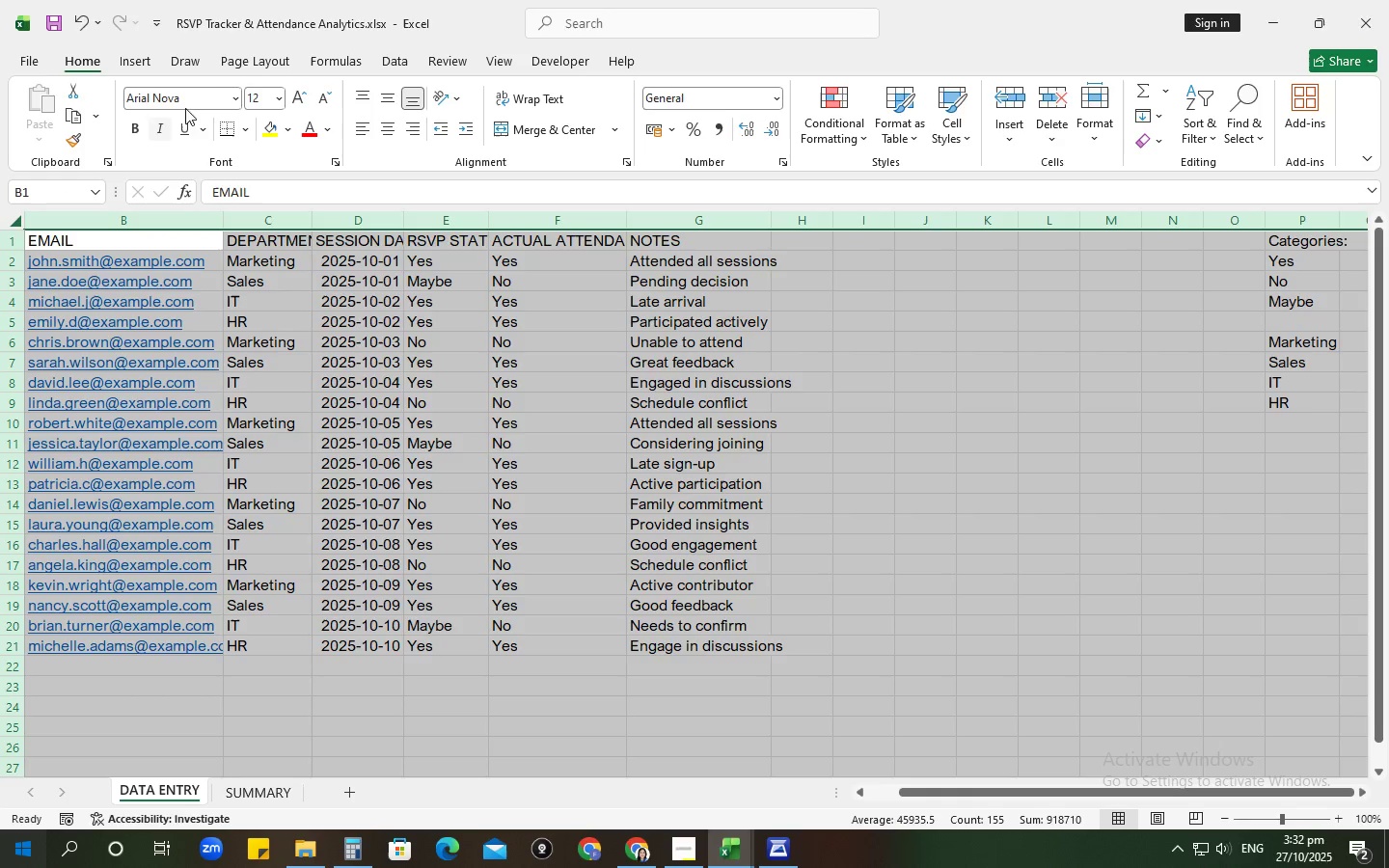 
left_click([233, 101])
 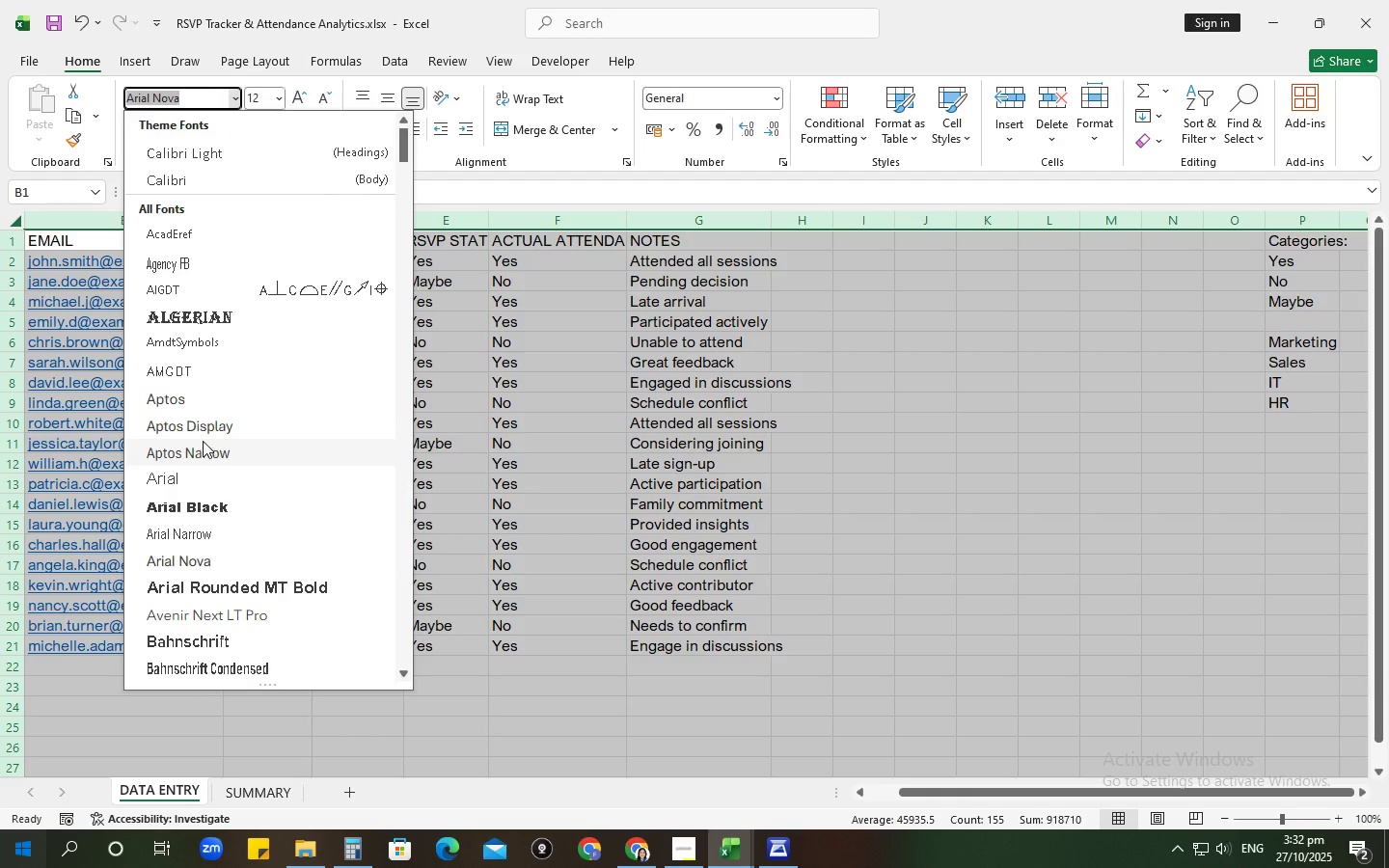 
left_click([214, 393])
 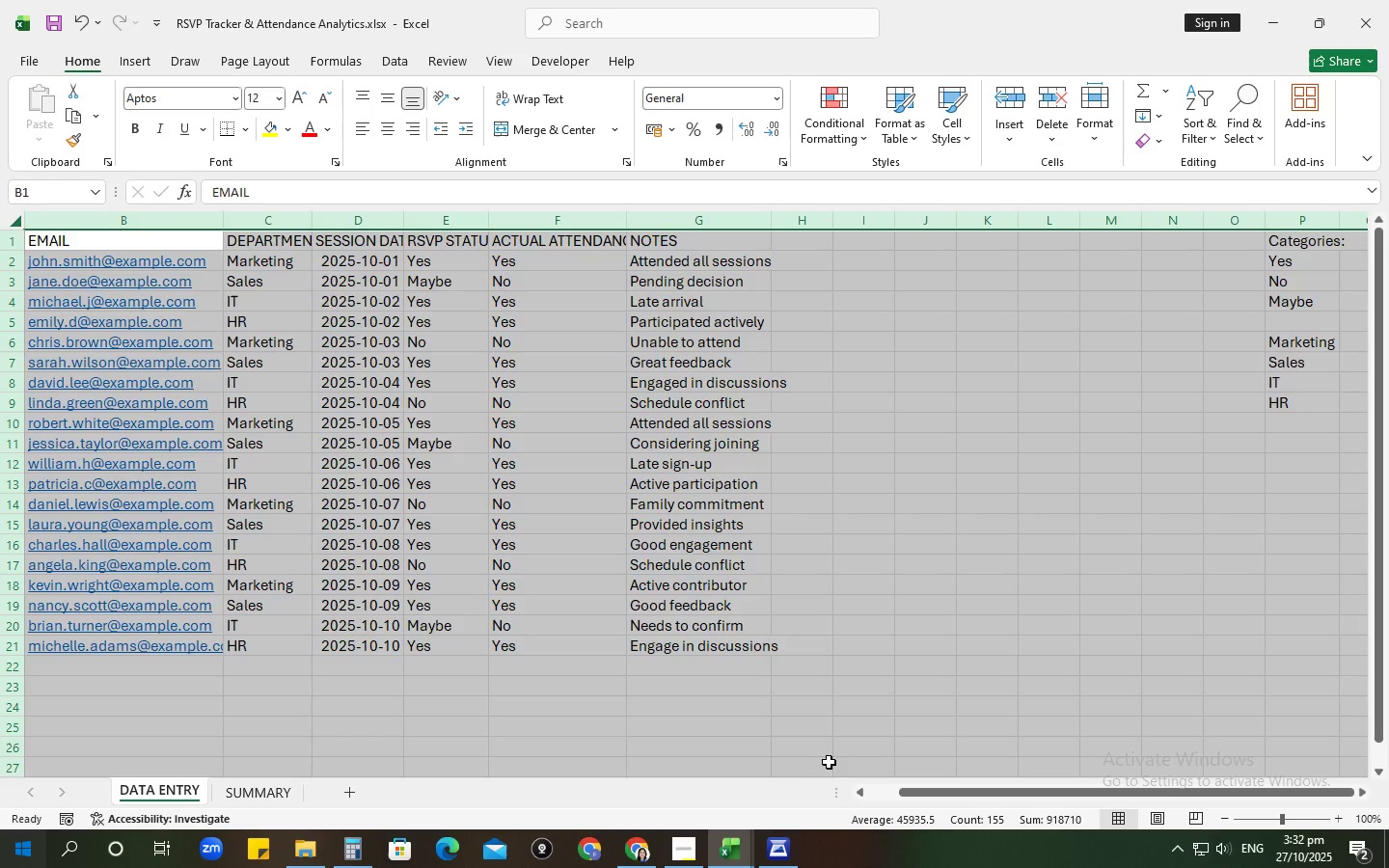 
left_click_drag(start_coordinate=[905, 792], to_coordinate=[503, 761])
 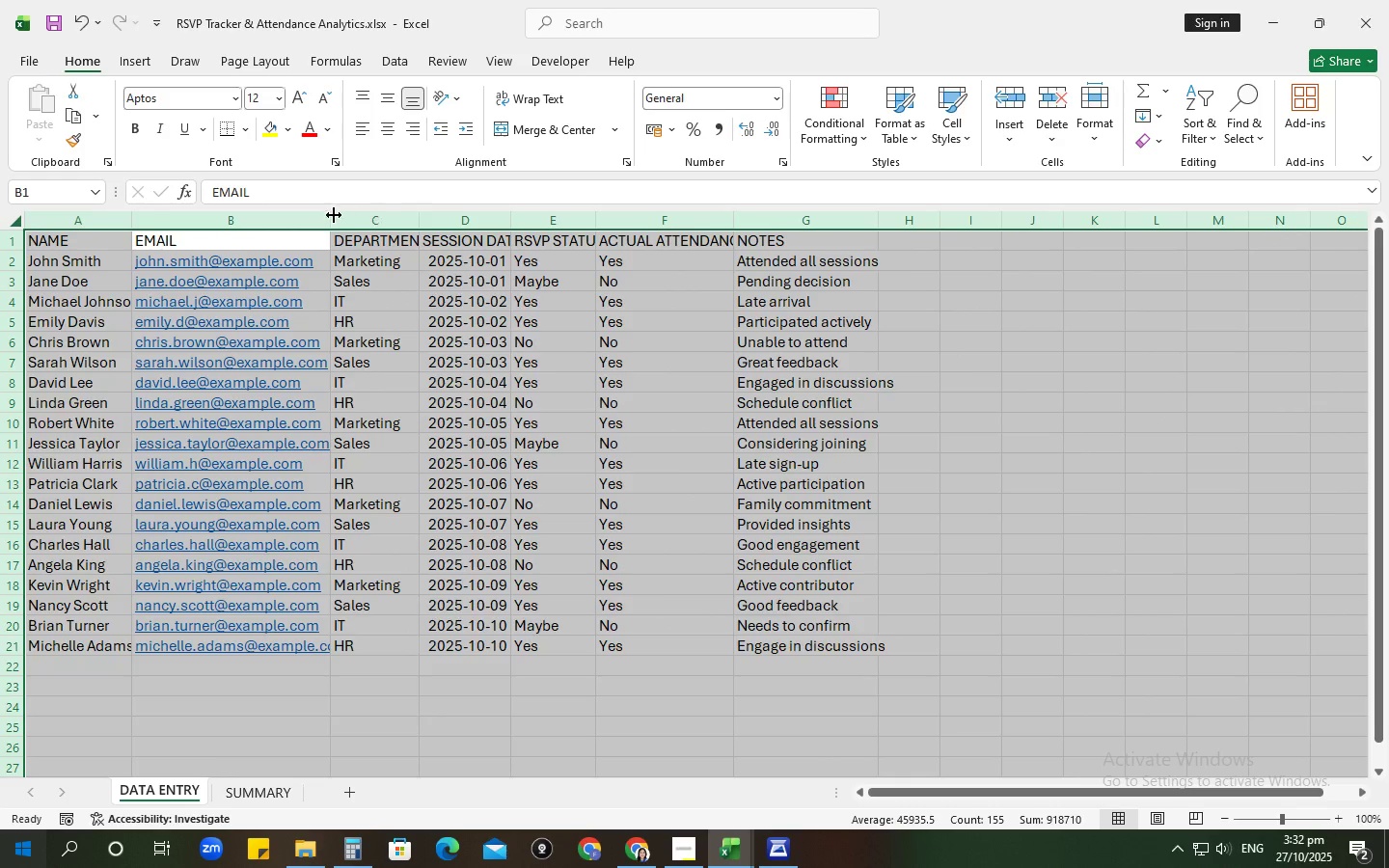 
double_click([334, 215])
 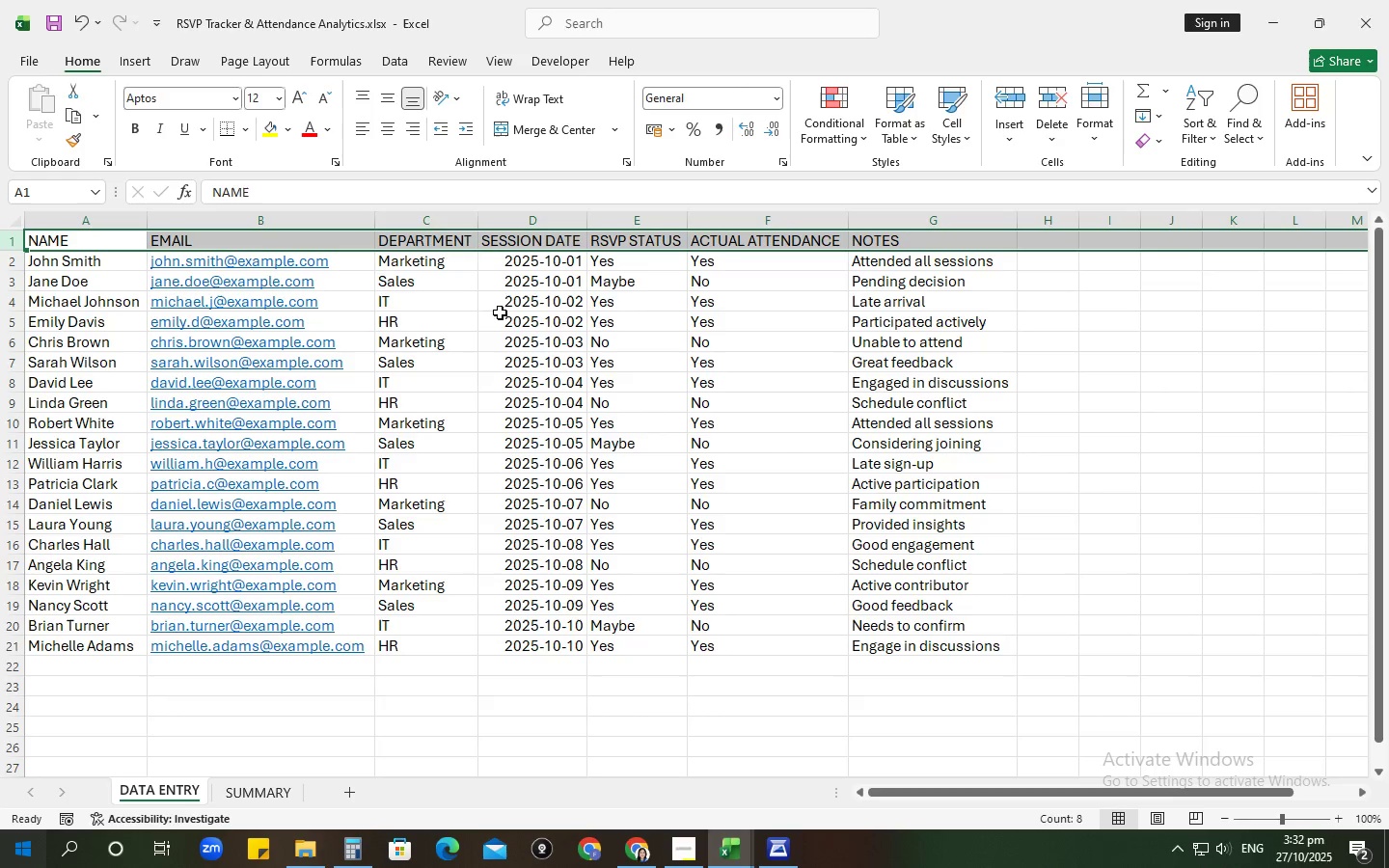 
left_click([83, 230])
 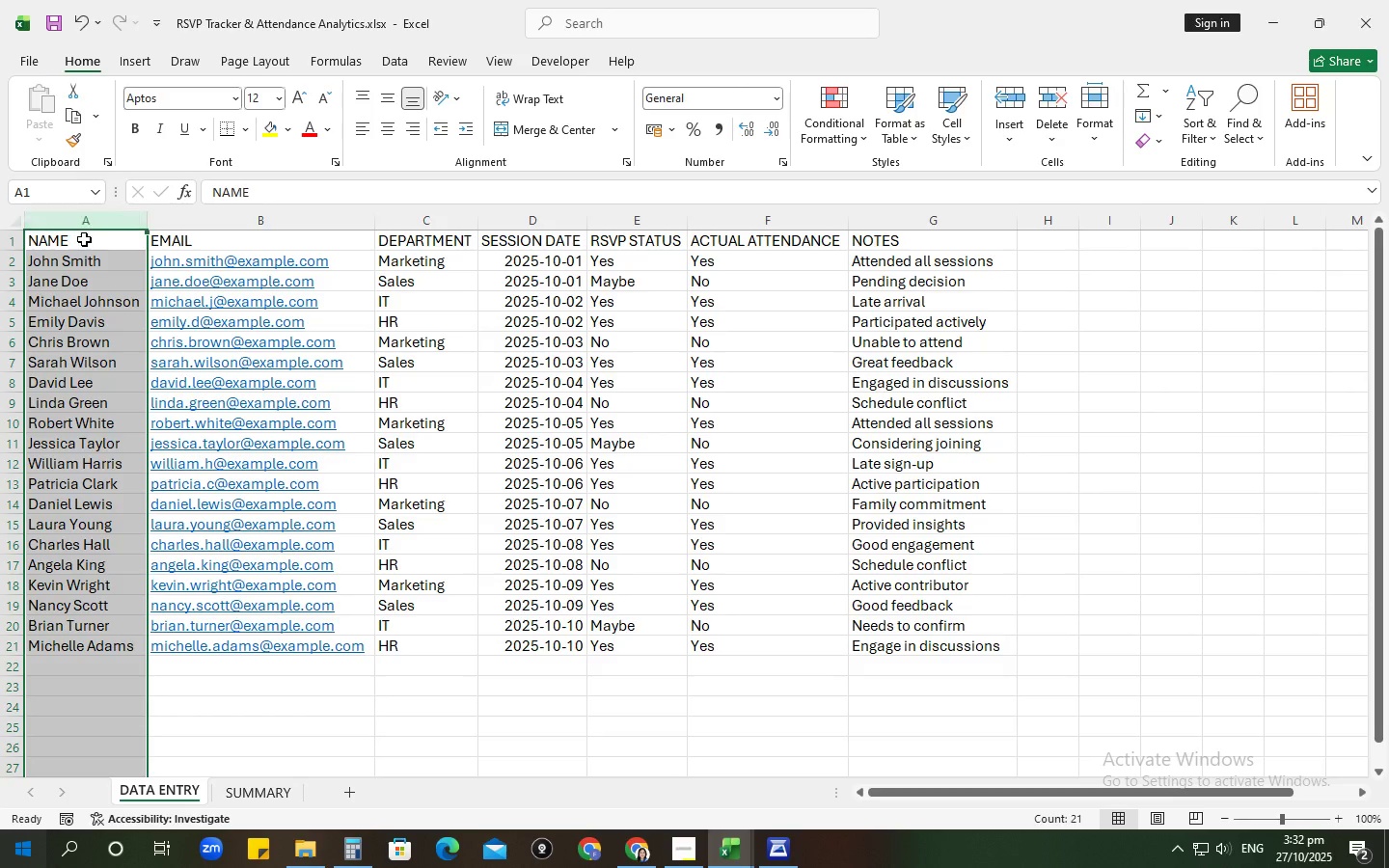 
left_click_drag(start_coordinate=[84, 239], to_coordinate=[866, 239])
 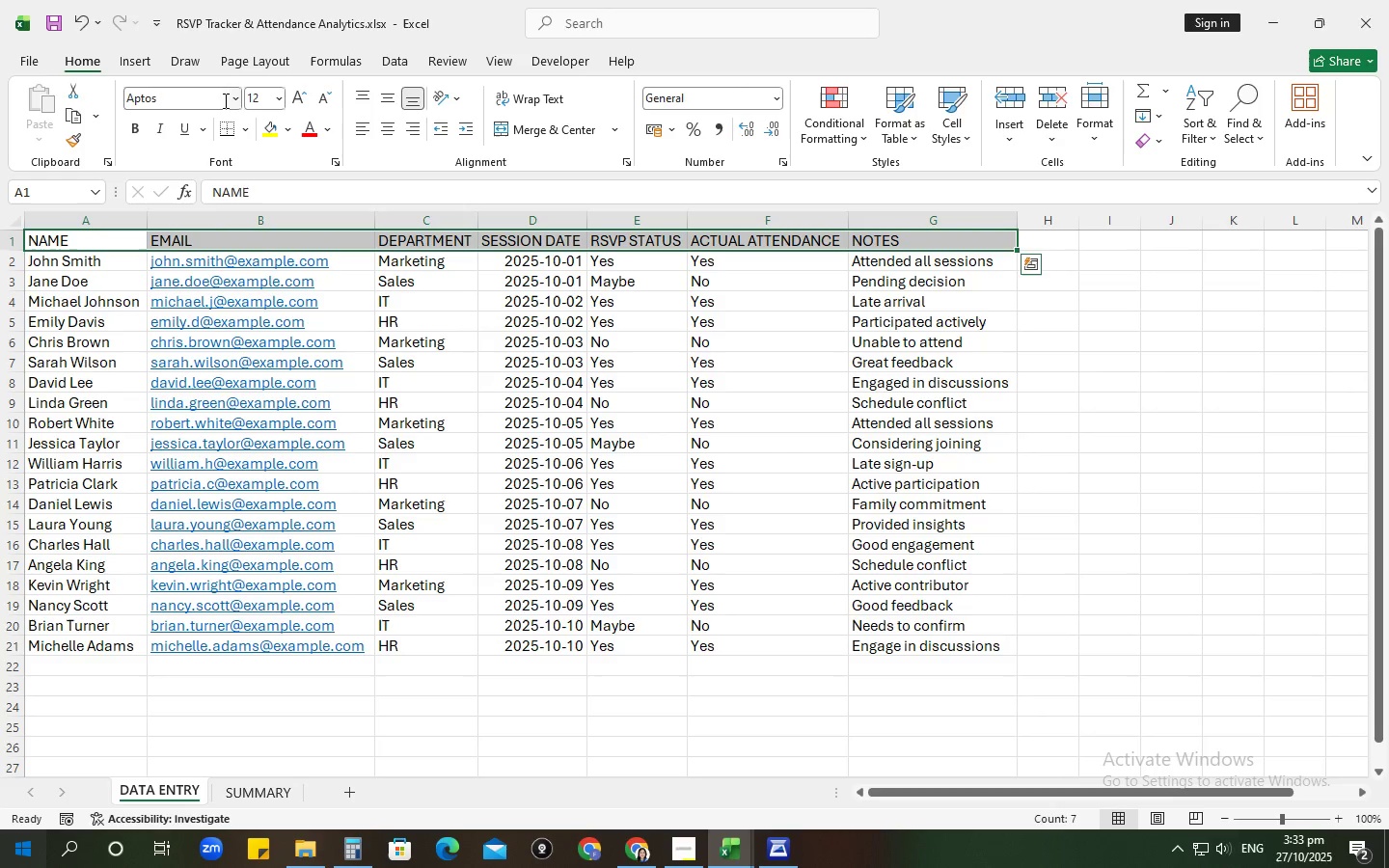 
left_click([234, 102])
 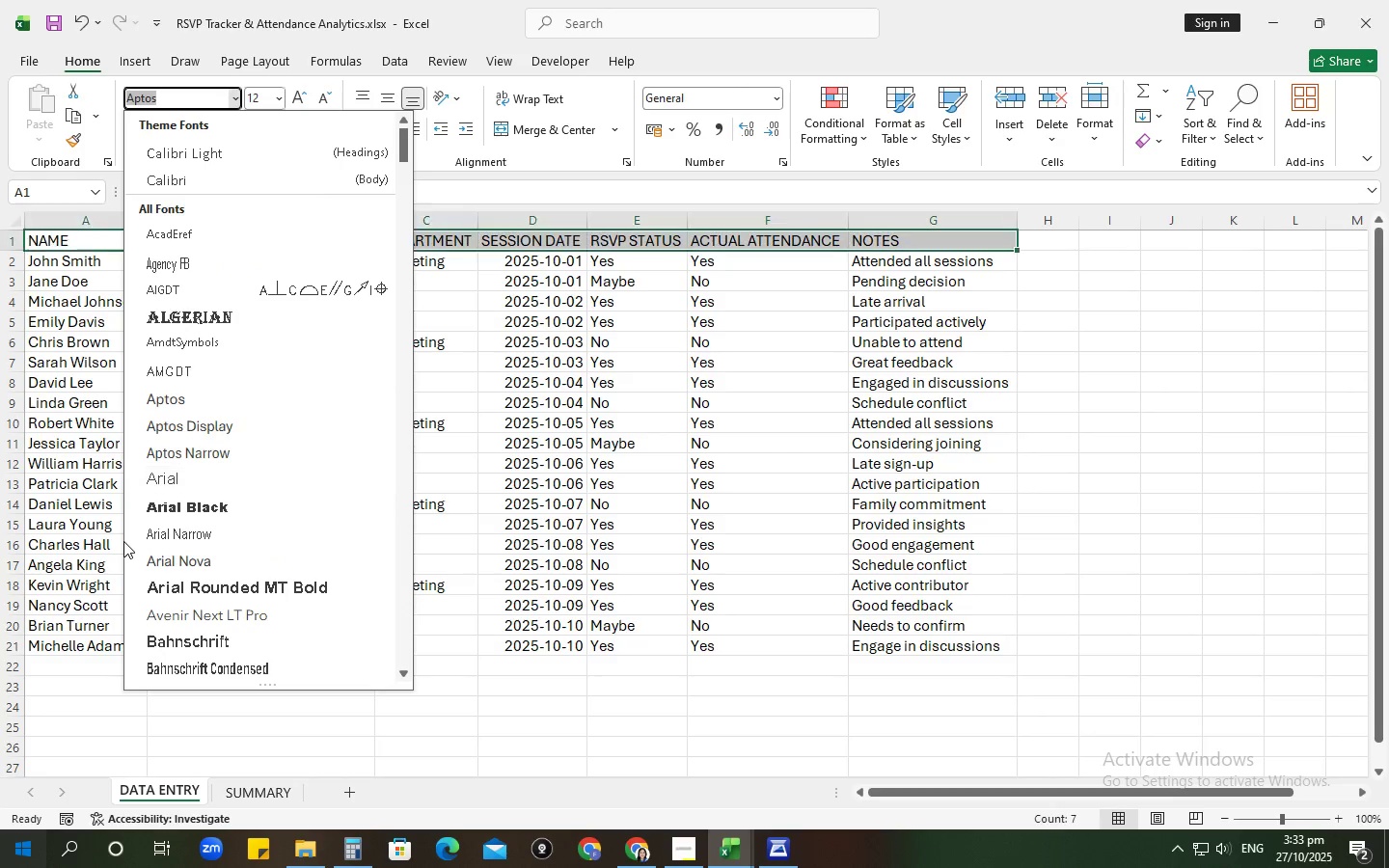 
scroll: coordinate [250, 531], scroll_direction: down, amount: 15.0
 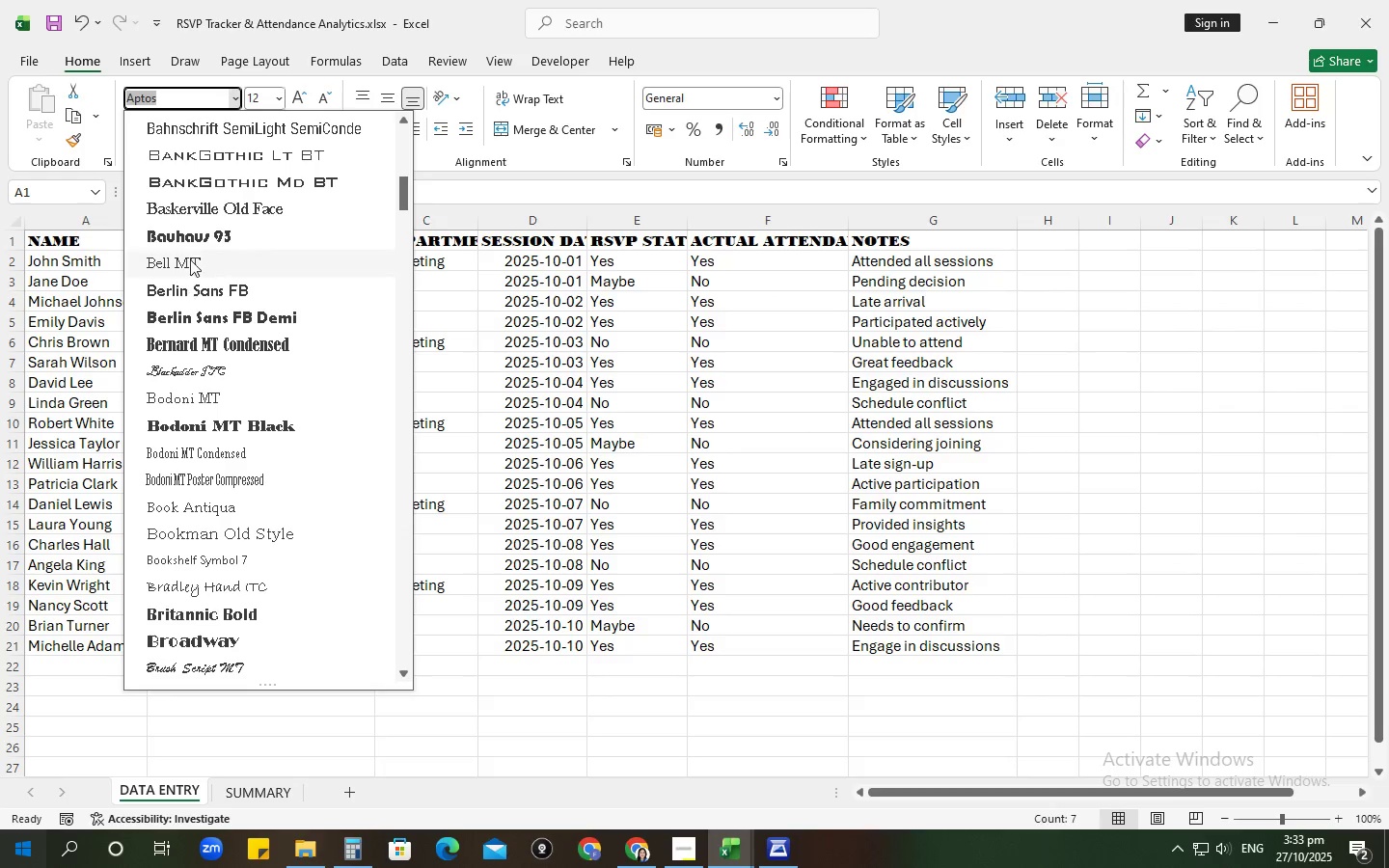 
left_click([190, 248])
 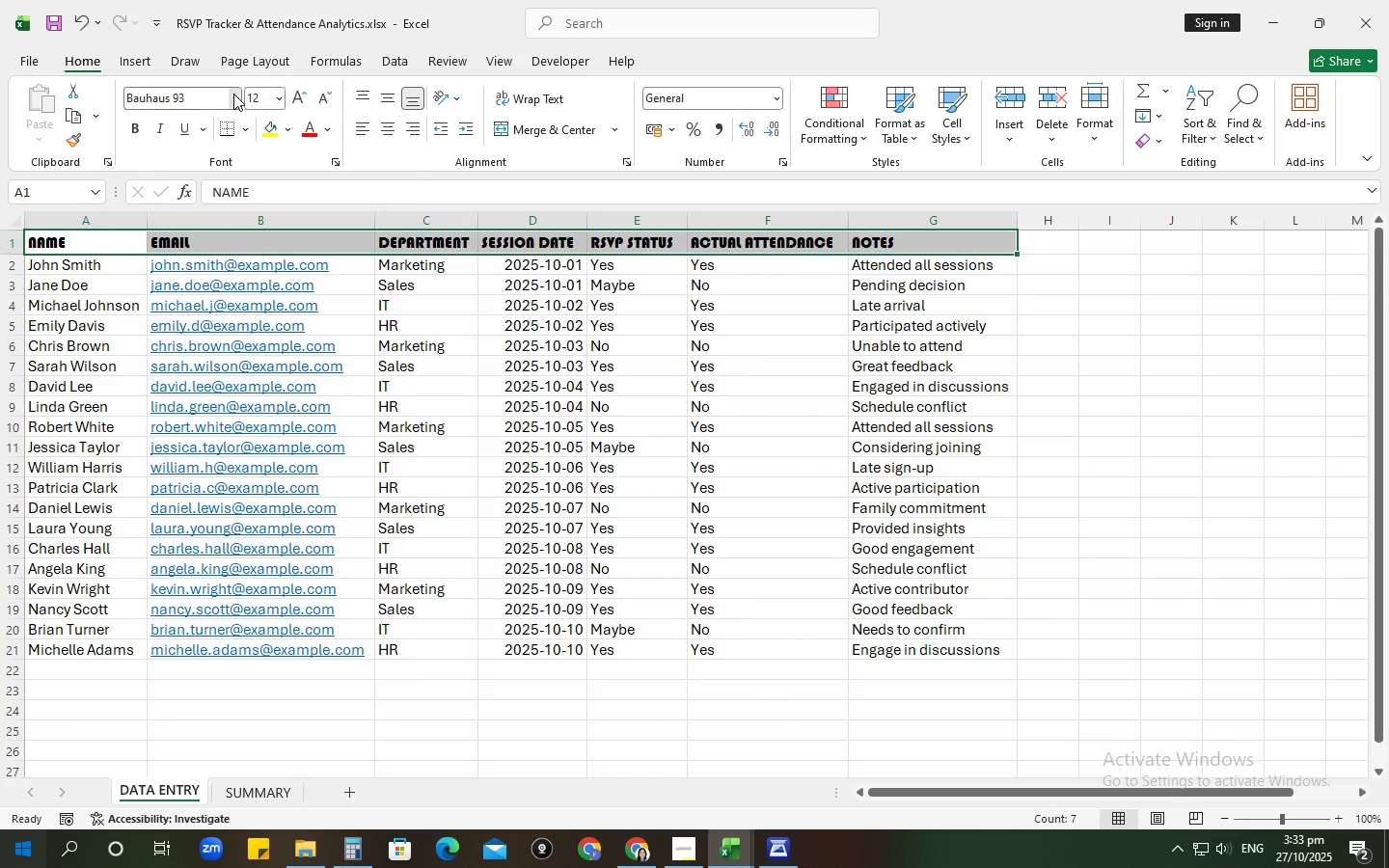 
scroll: coordinate [186, 401], scroll_direction: down, amount: 4.0
 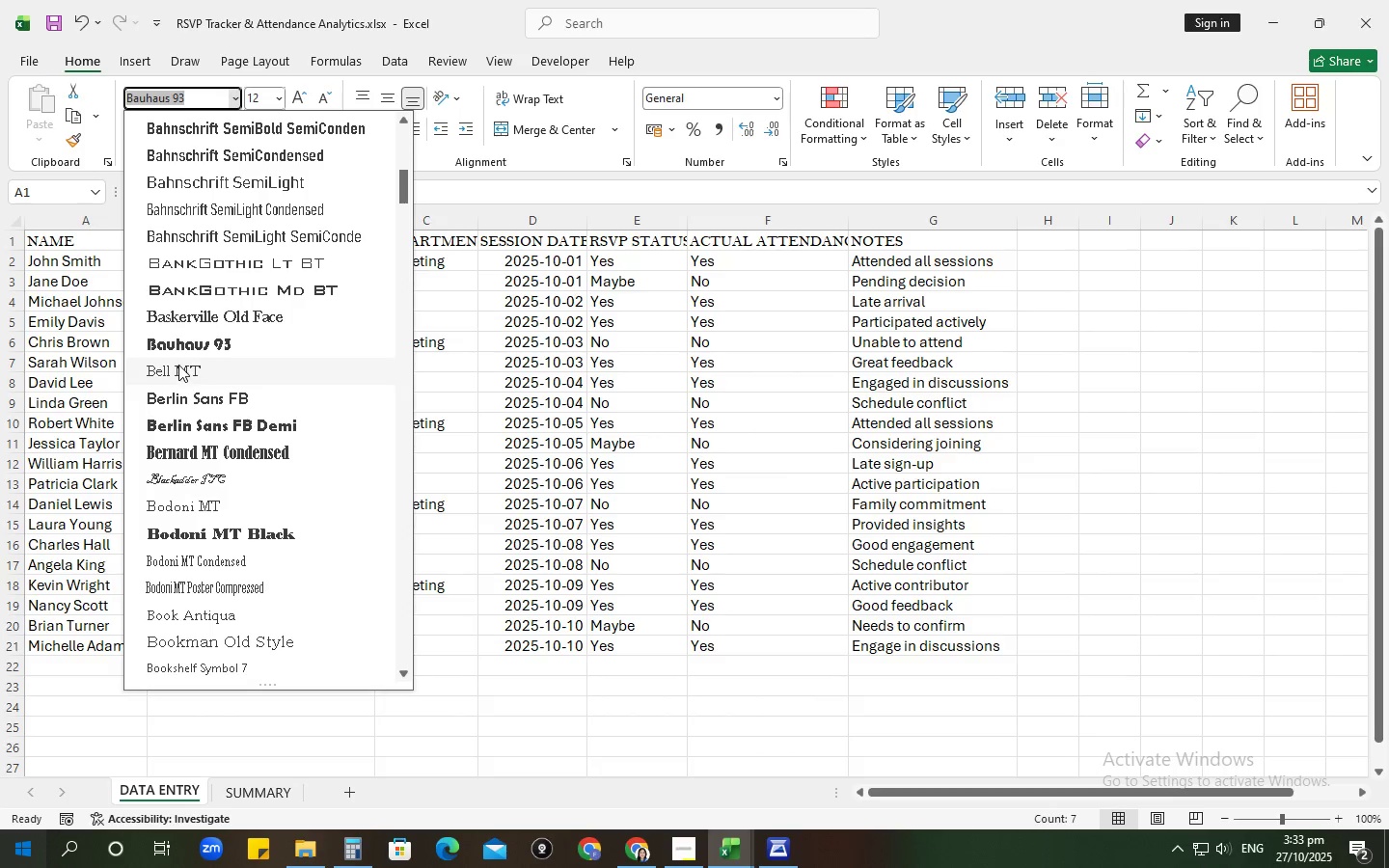 
left_click([178, 365])
 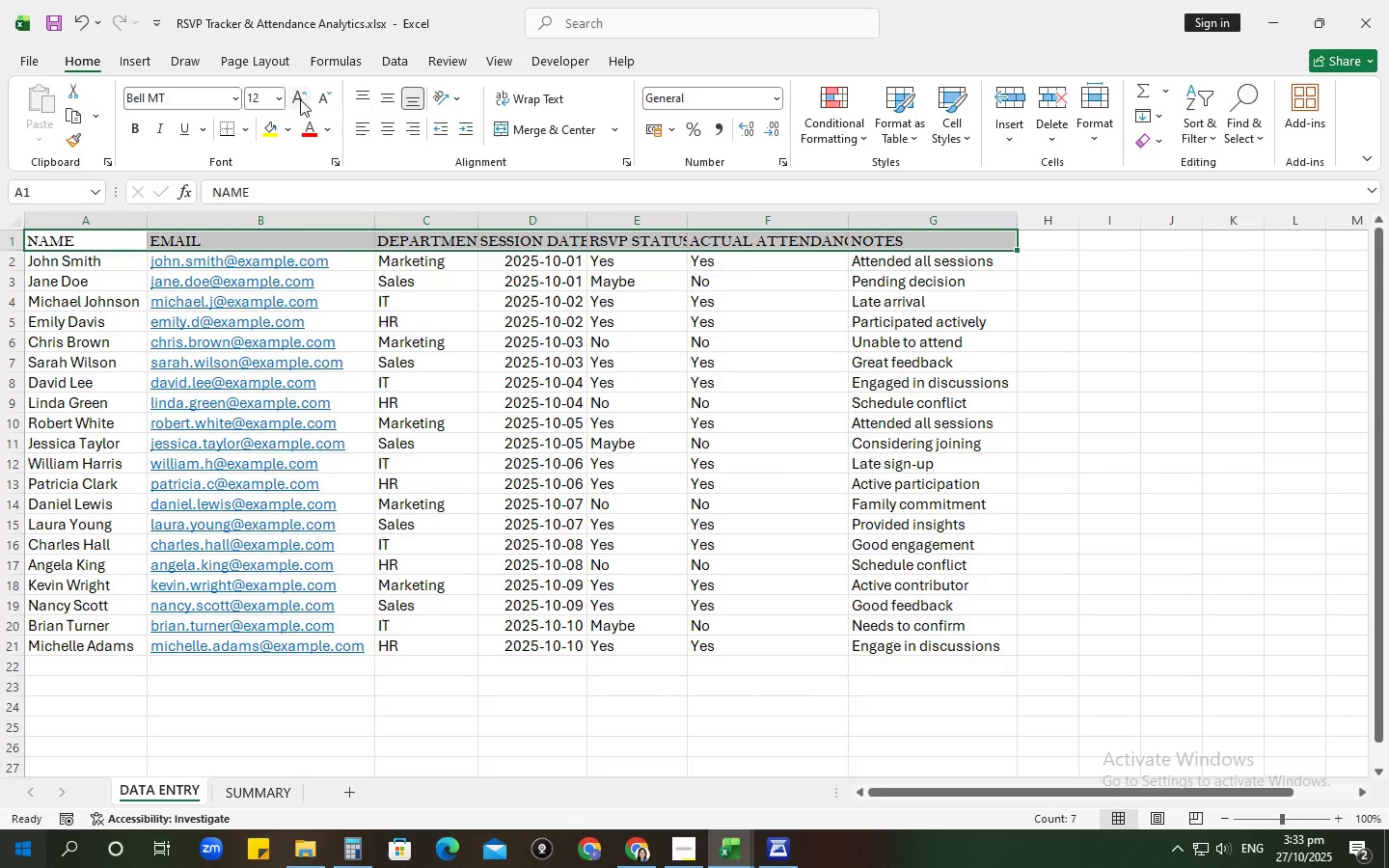 
left_click([293, 97])
 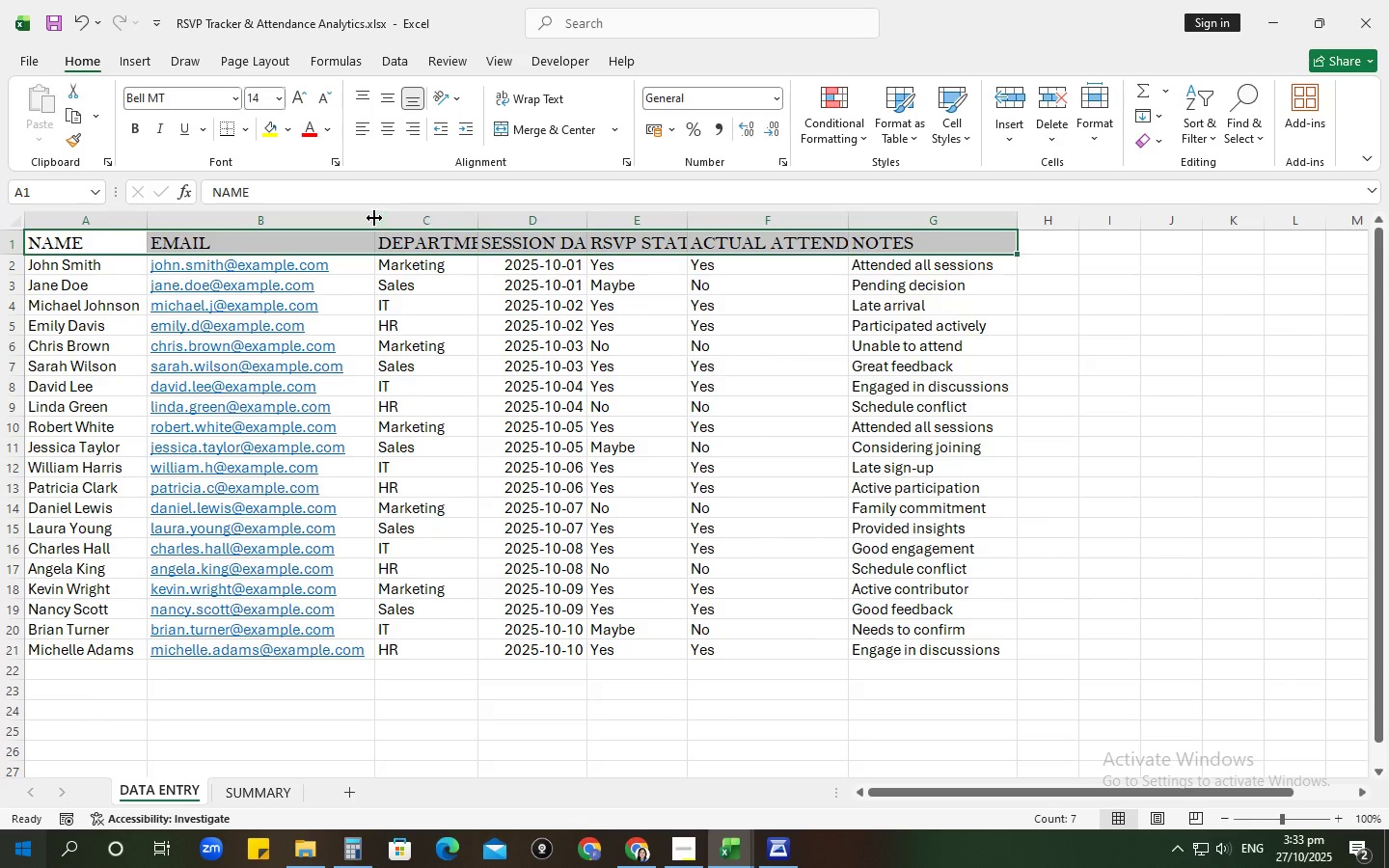 
double_click([374, 218])
 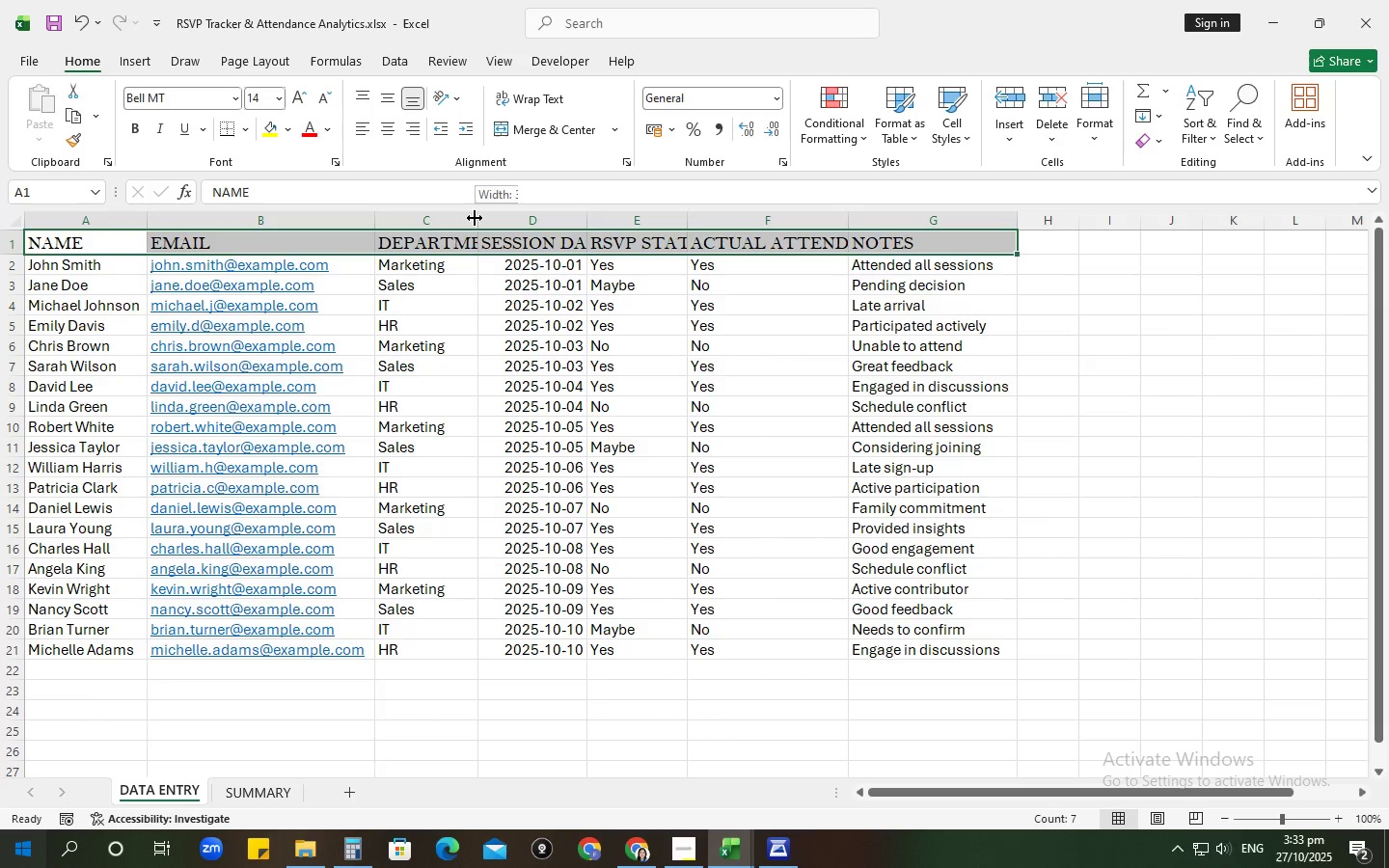 
double_click([475, 218])
 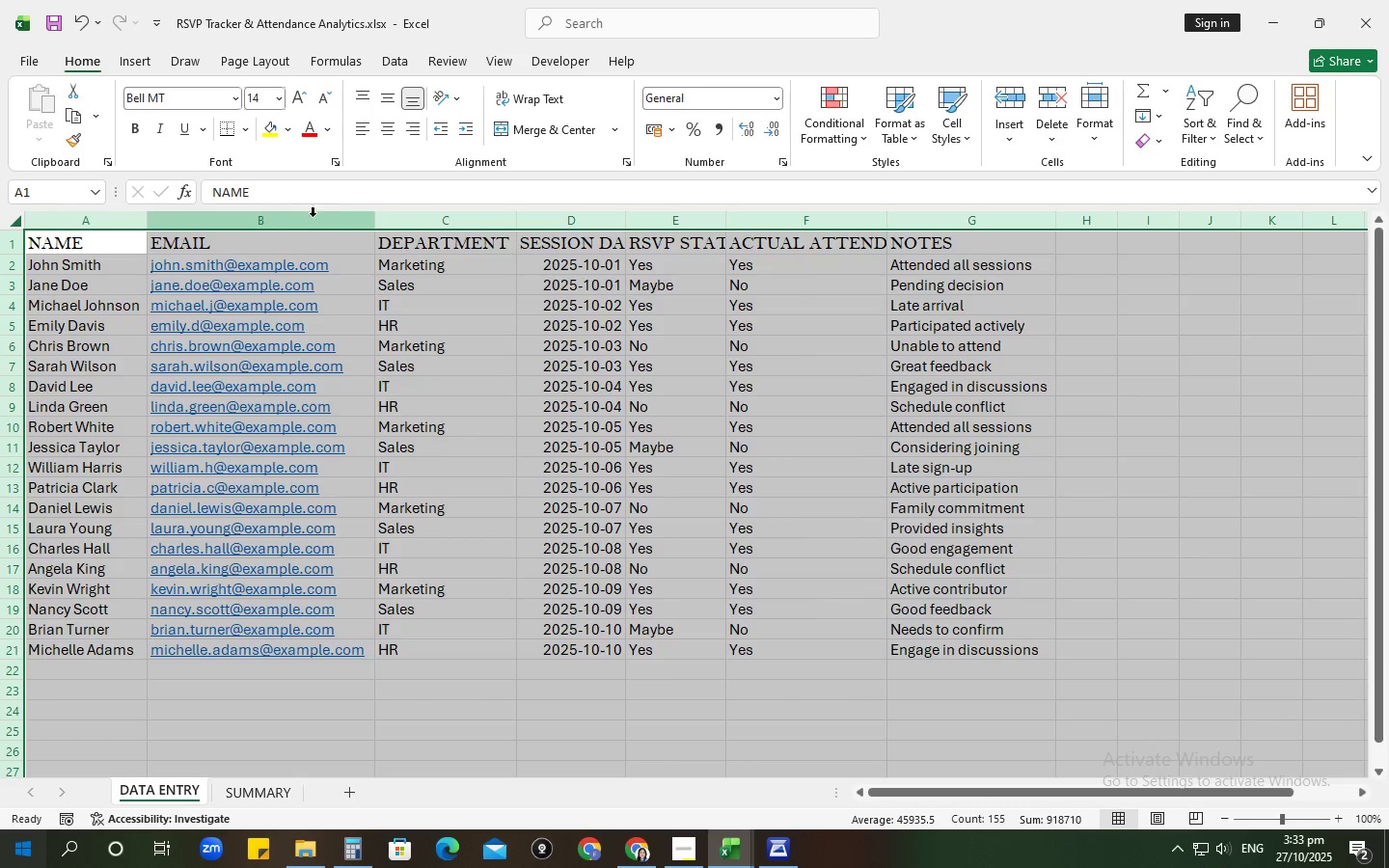 
left_click([373, 216])
 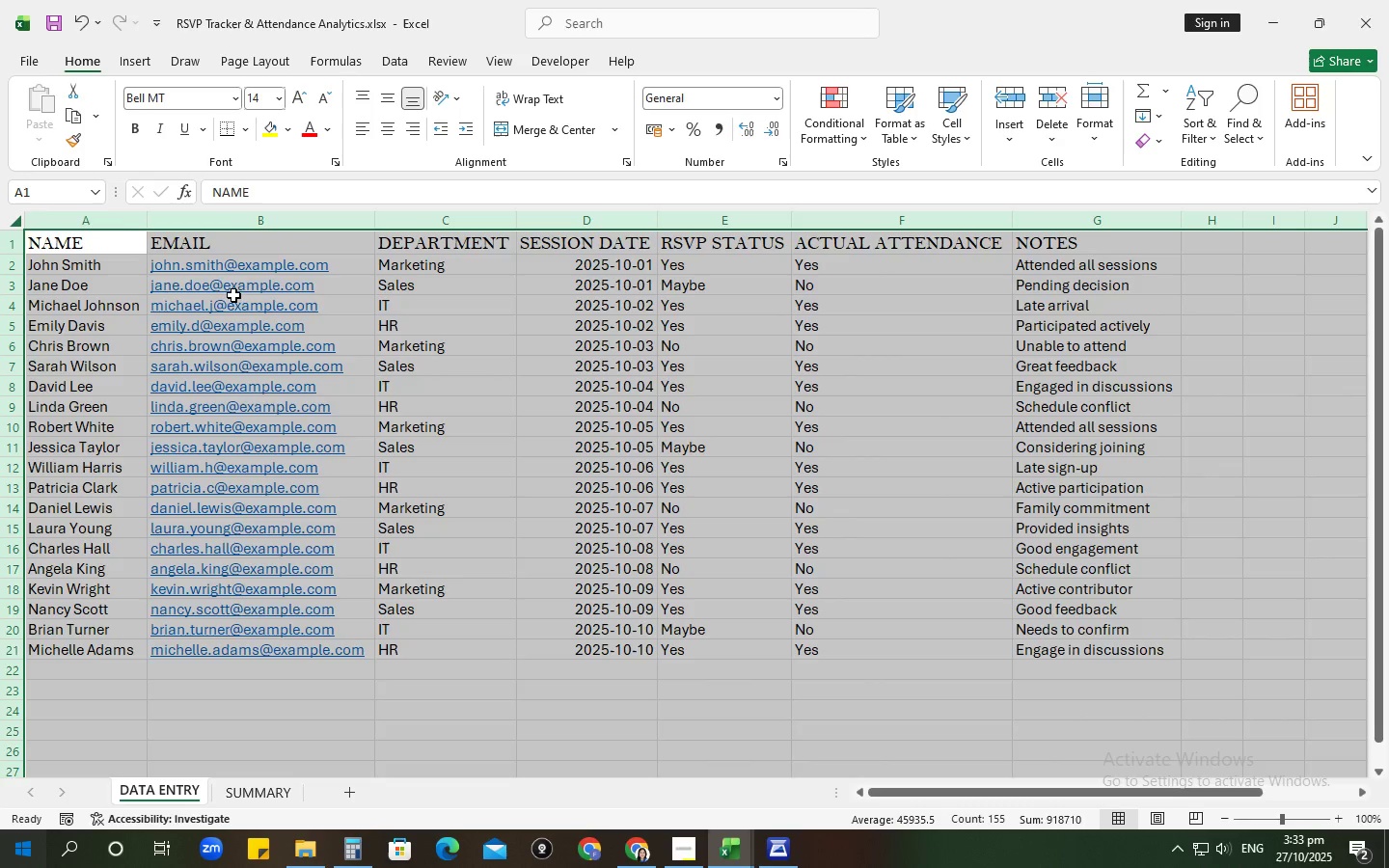 
left_click([237, 312])
 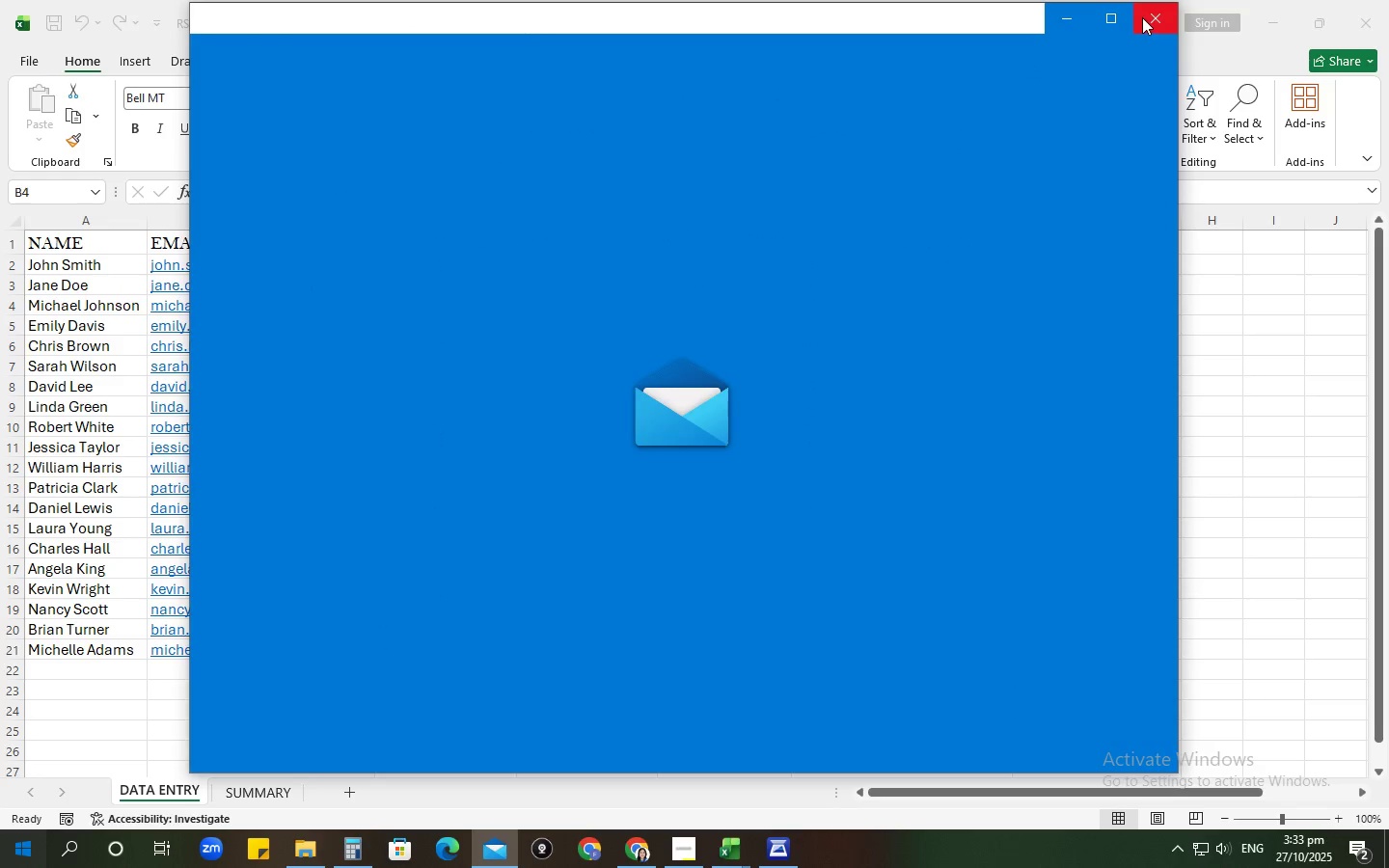 
left_click([1132, 20])
 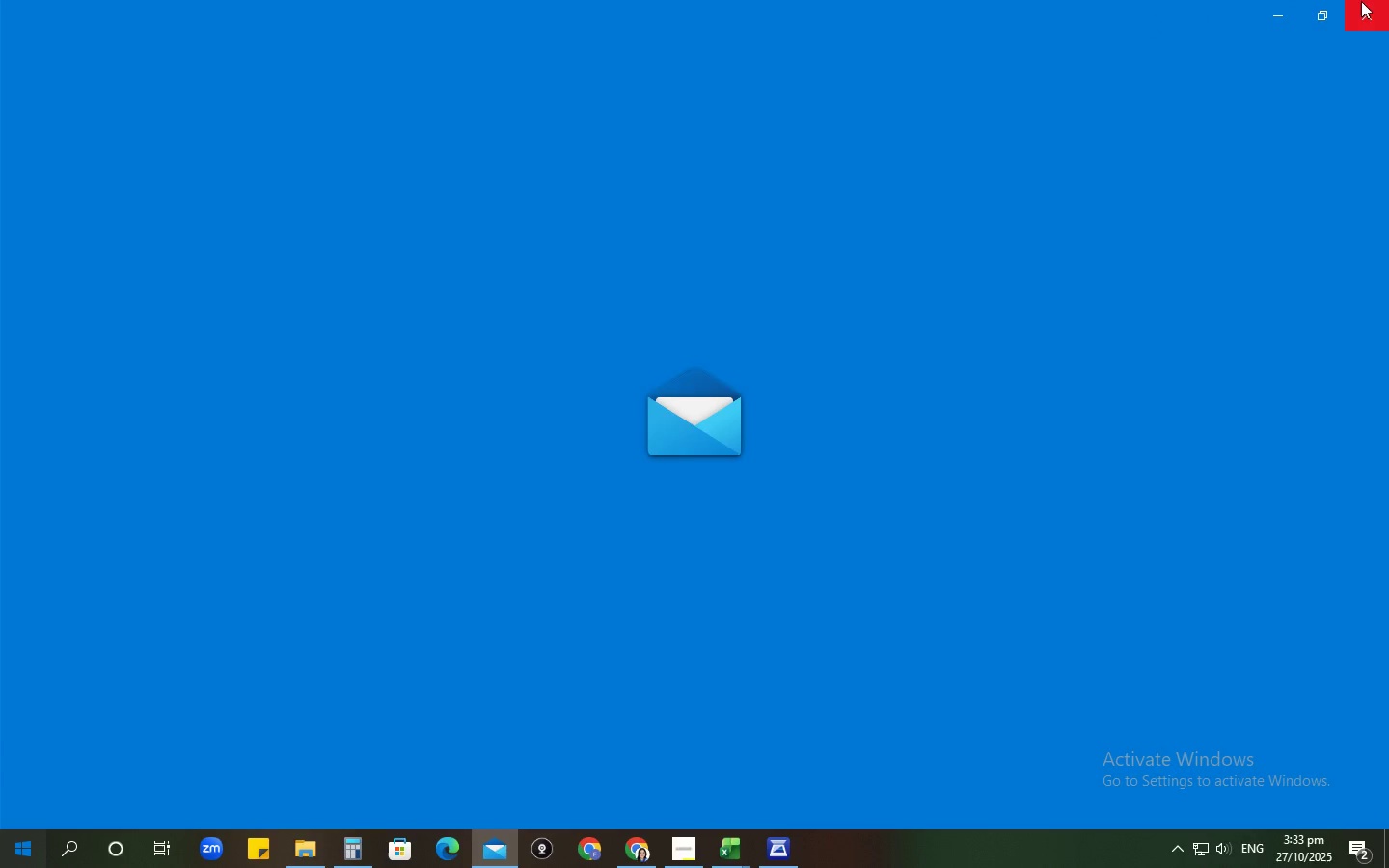 
left_click([1371, 2])
 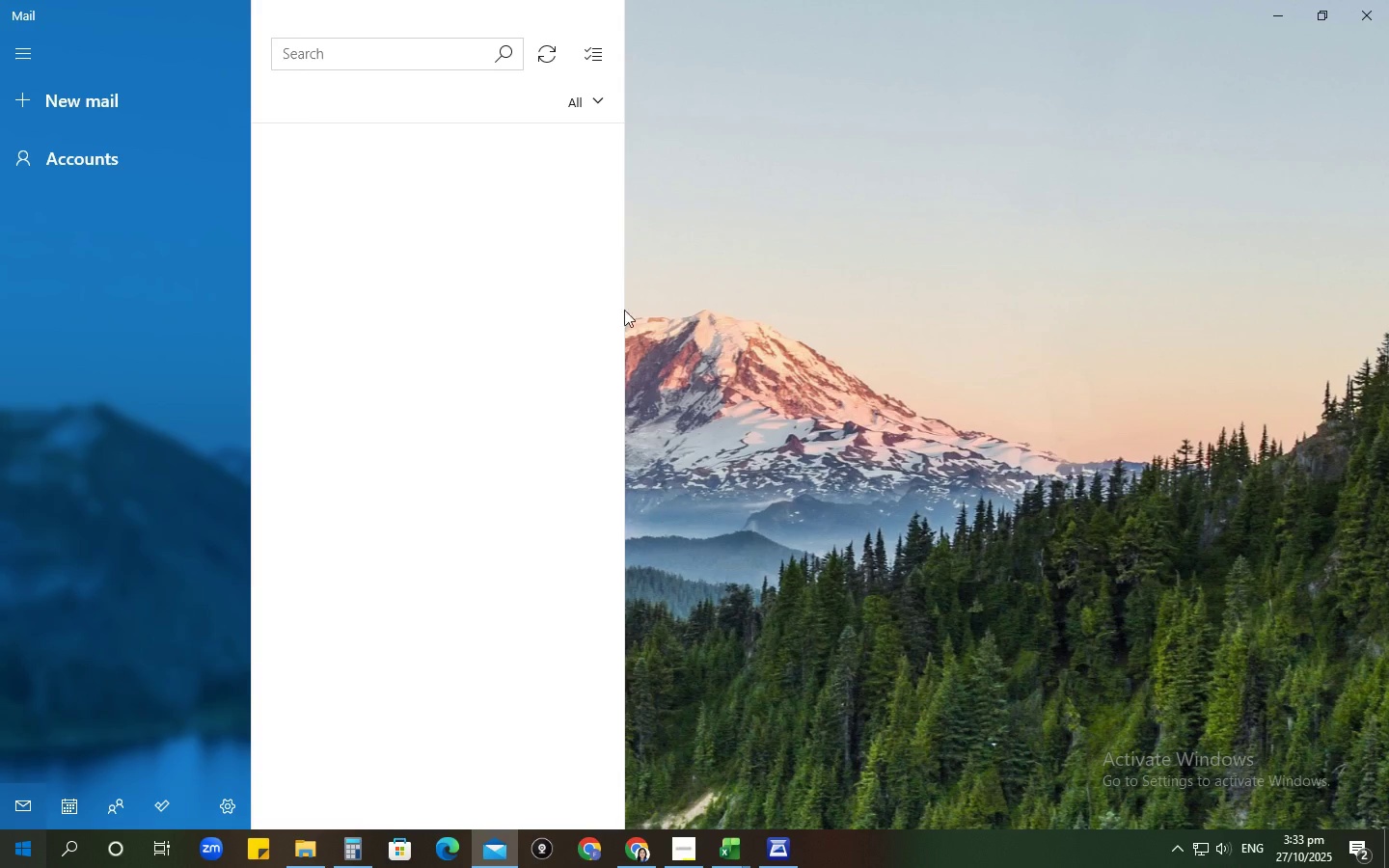 
left_click([1388, 0])
 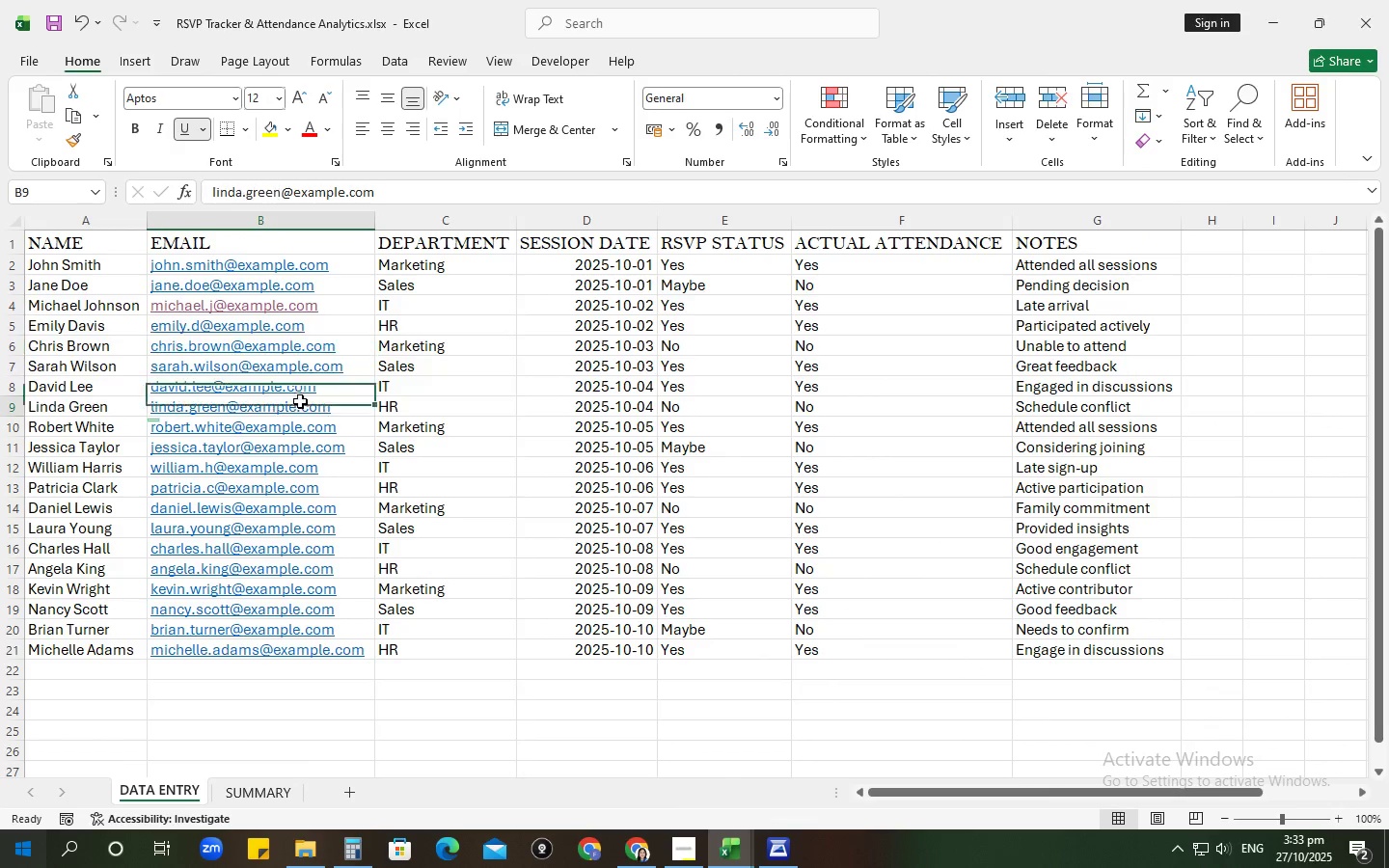 
key(Control+ControlLeft)
 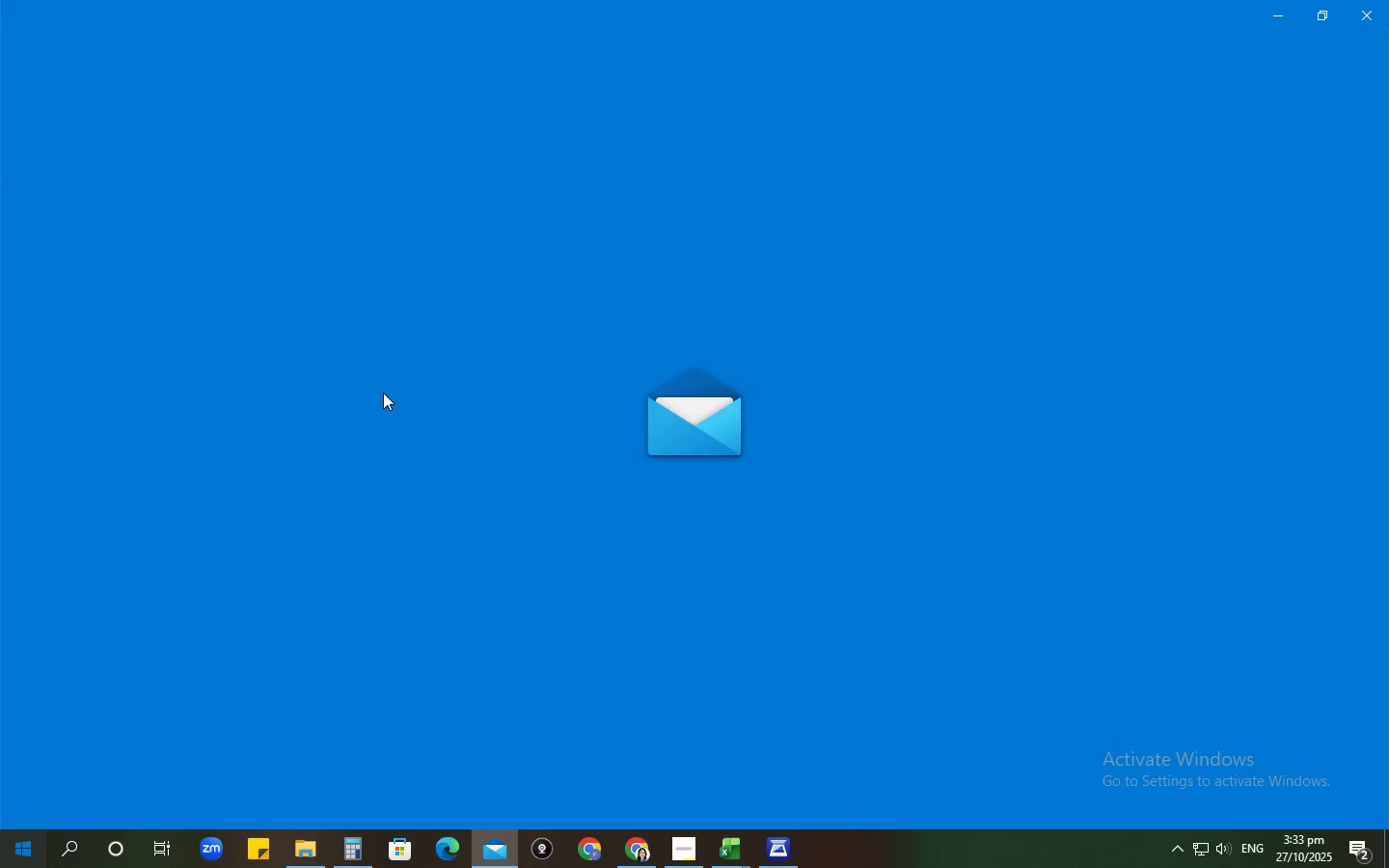 
key(Control+ControlLeft)
 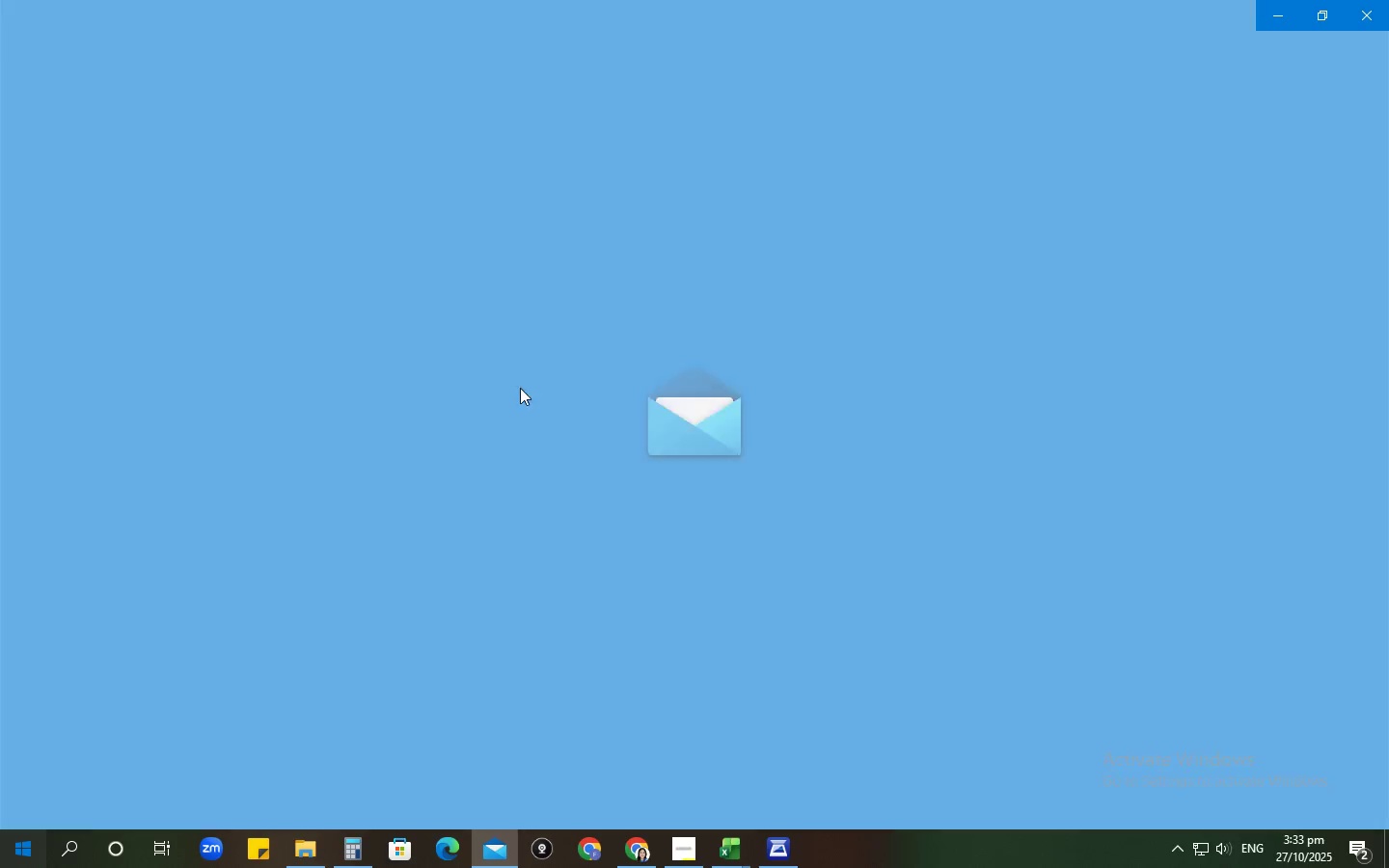 
key(Control+ControlLeft)
 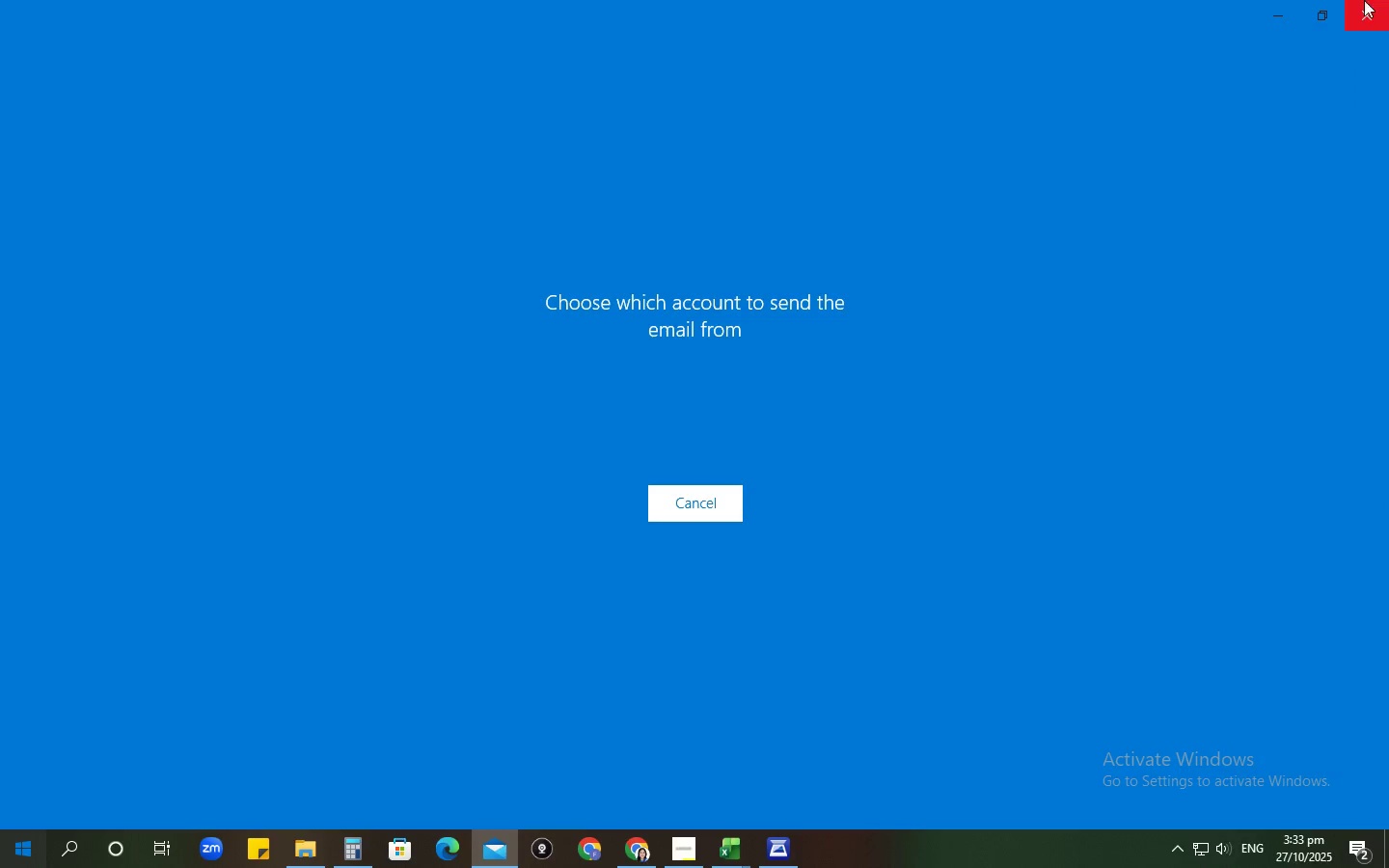 
left_click([1363, 0])
 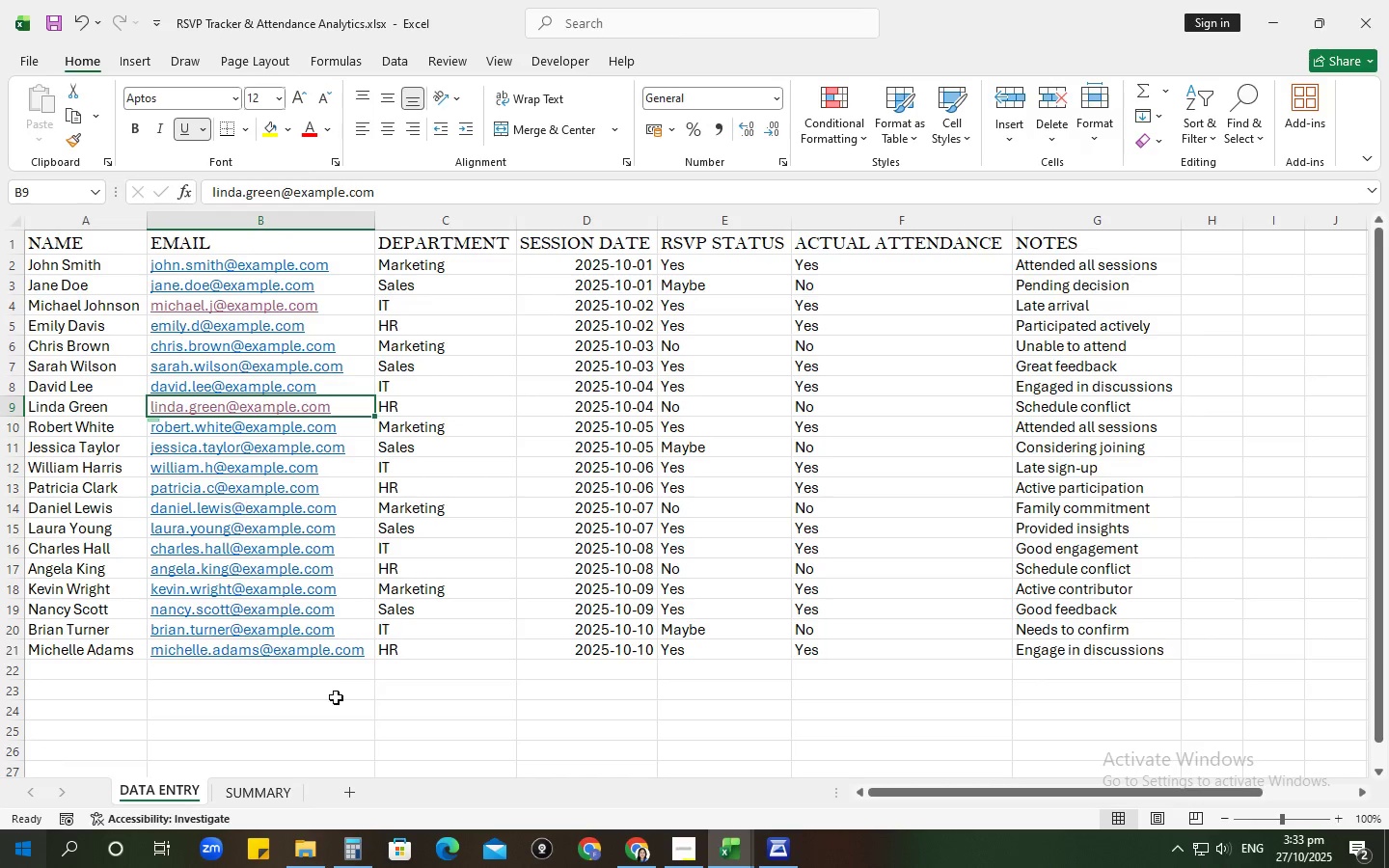 
left_click([341, 724])
 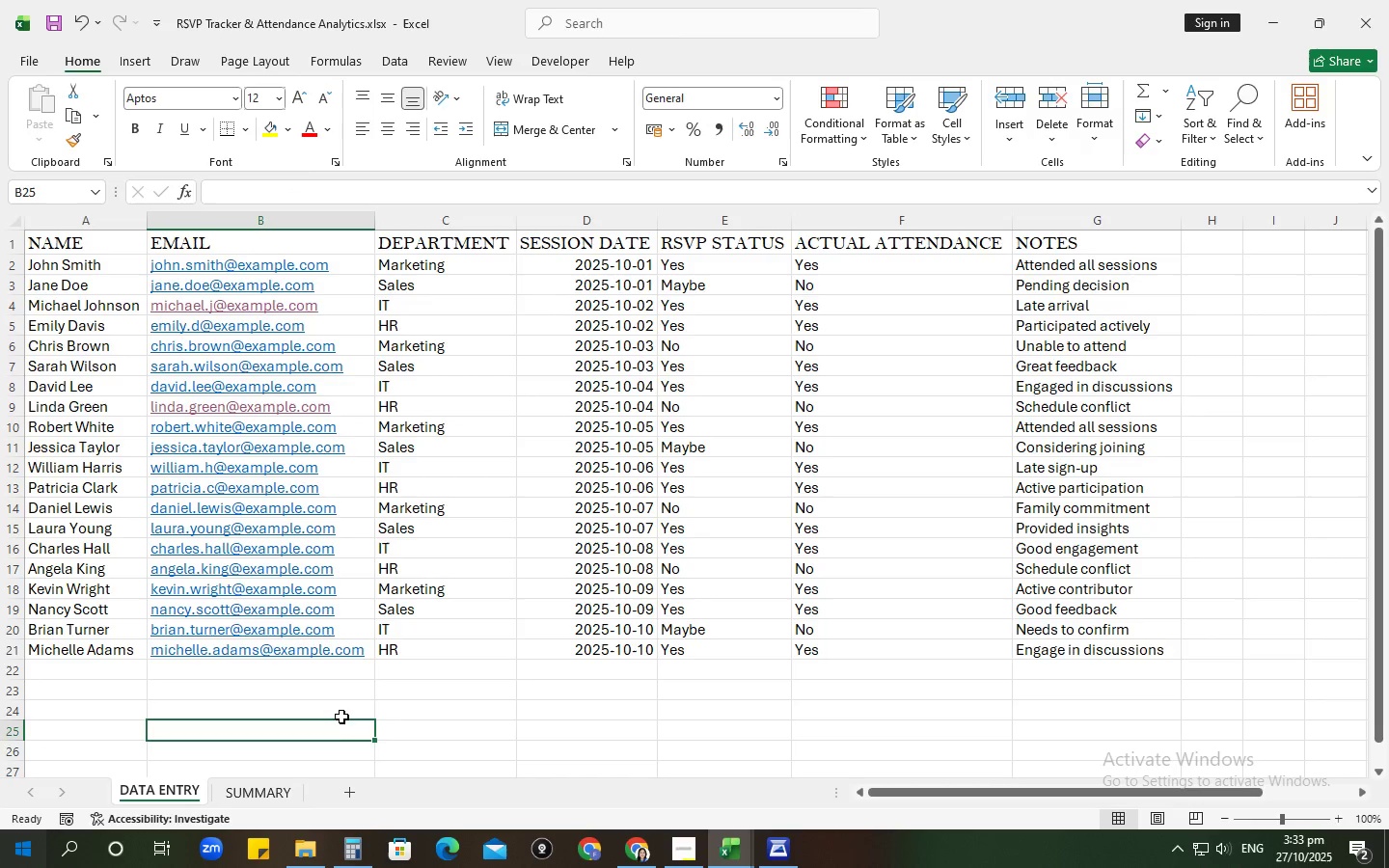 
key(Control+S)
 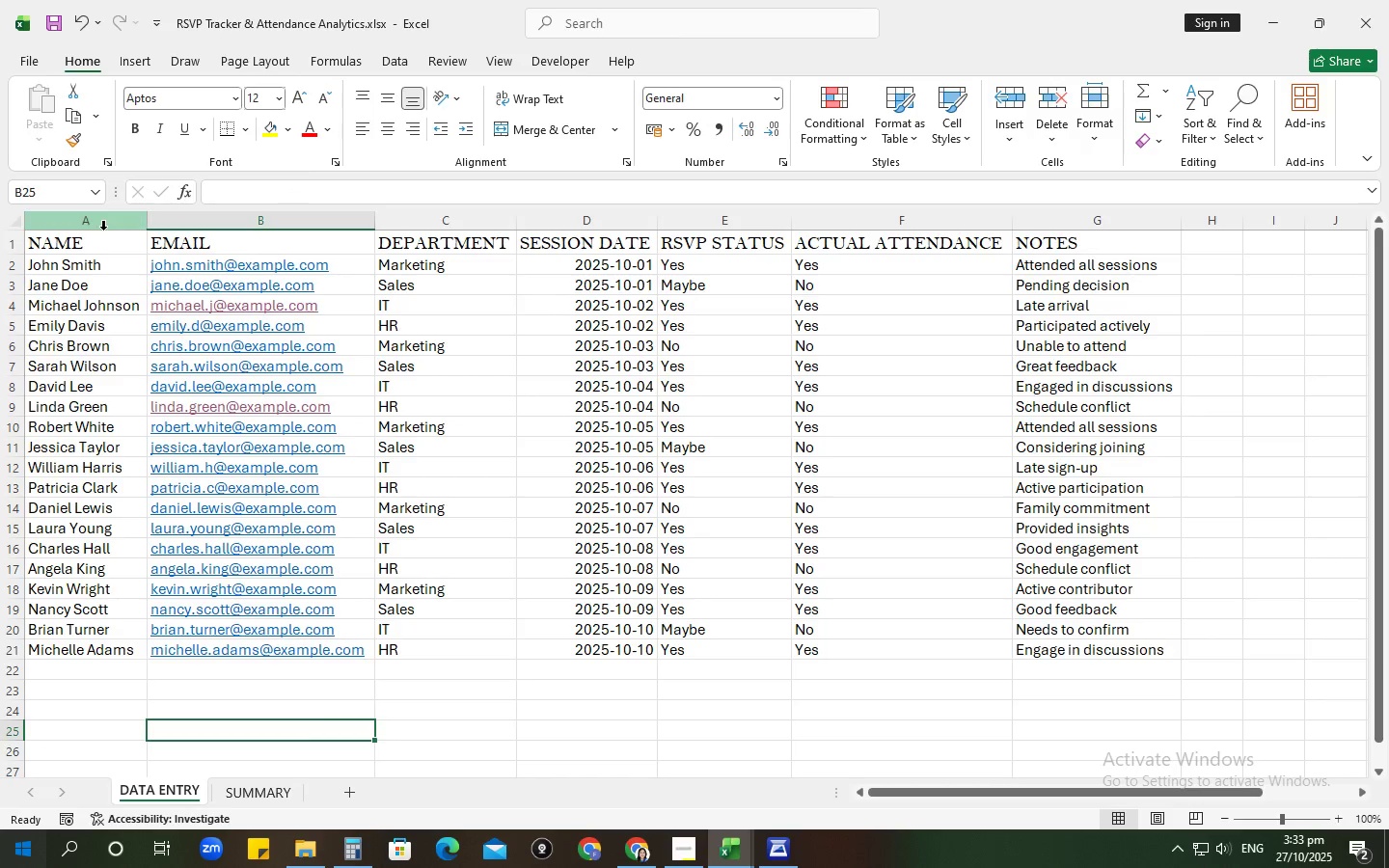 
left_click_drag(start_coordinate=[103, 230], to_coordinate=[1076, 223])
 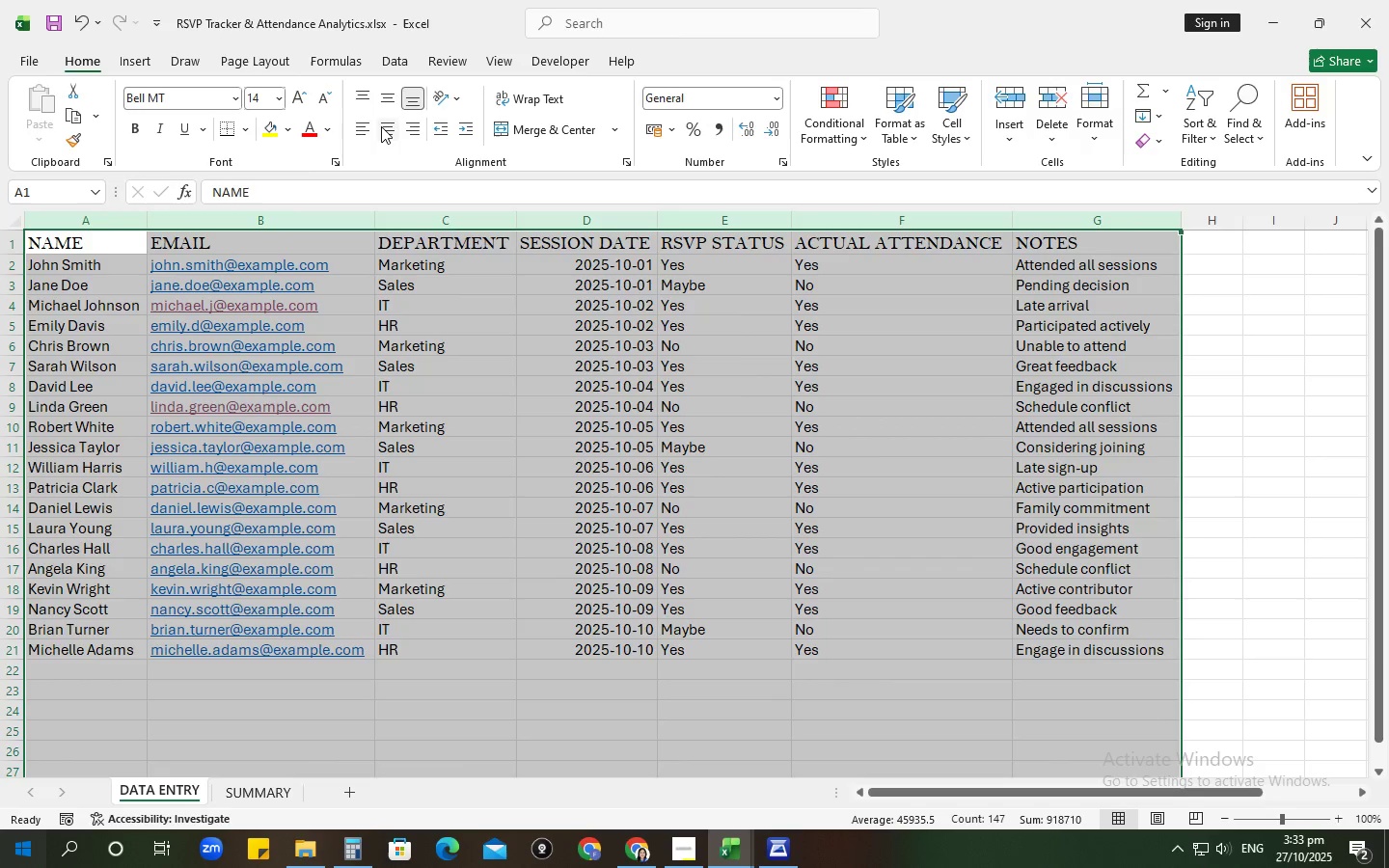 
left_click([380, 125])
 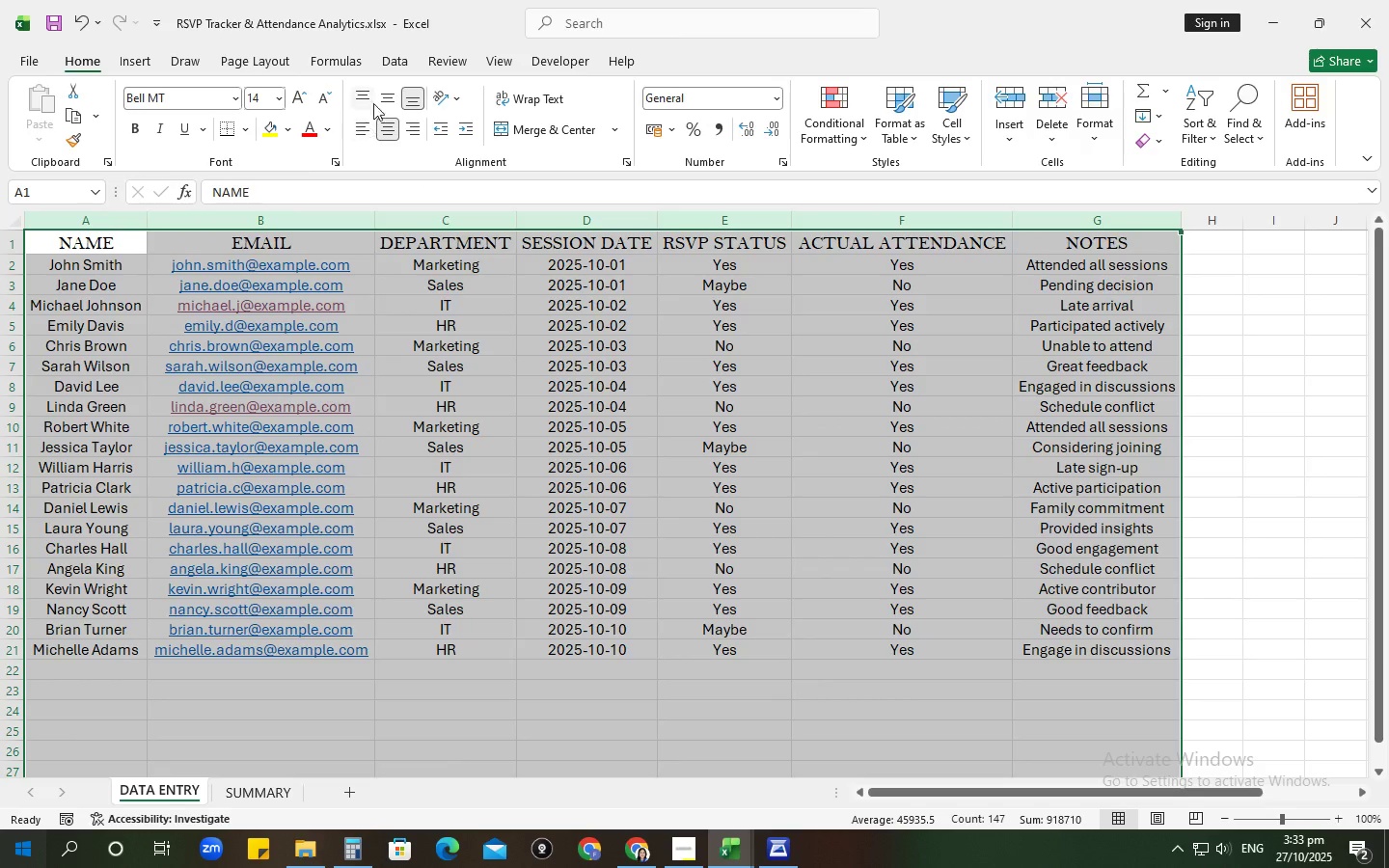 
left_click([382, 90])
 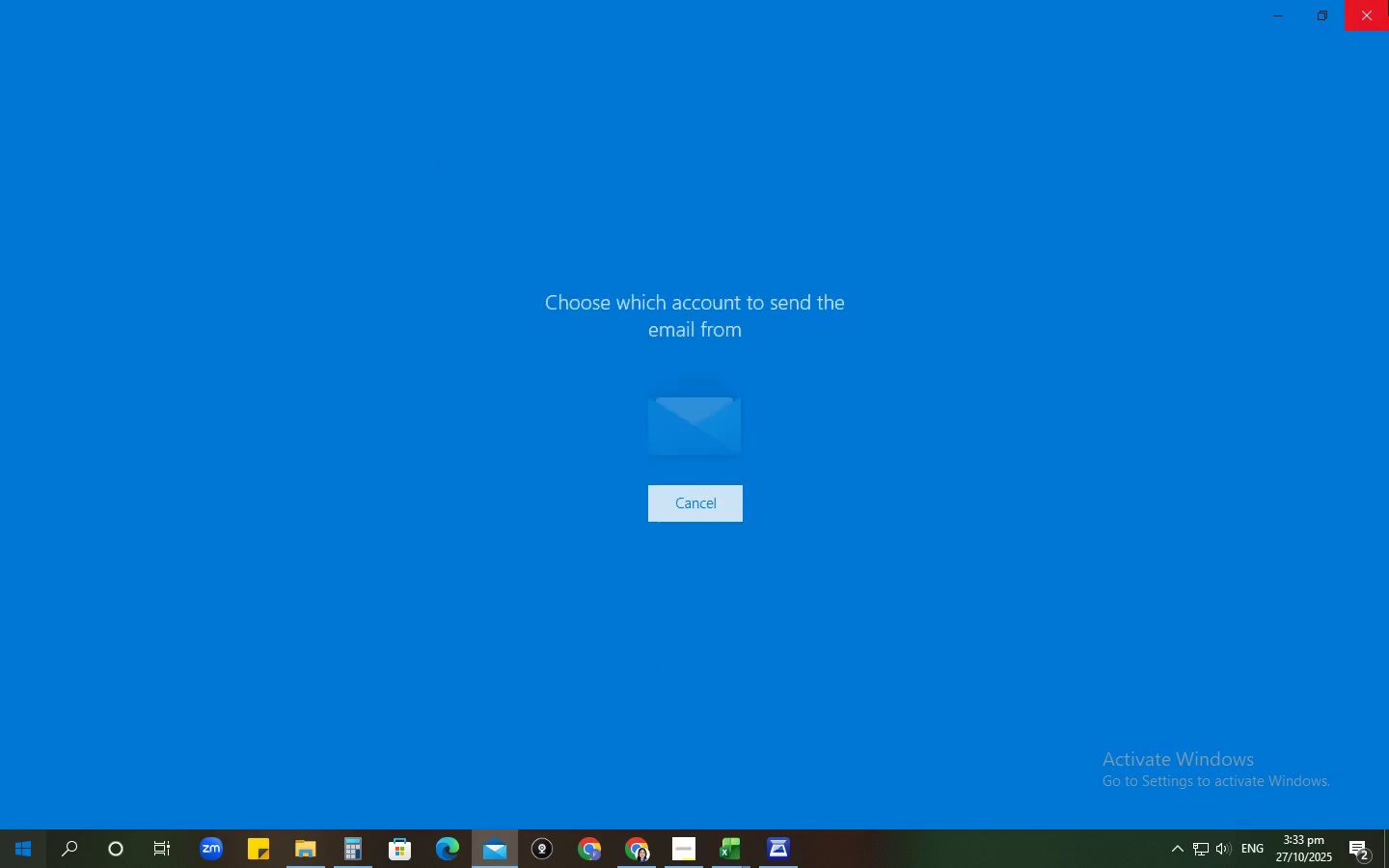 
left_click([1388, 0])
 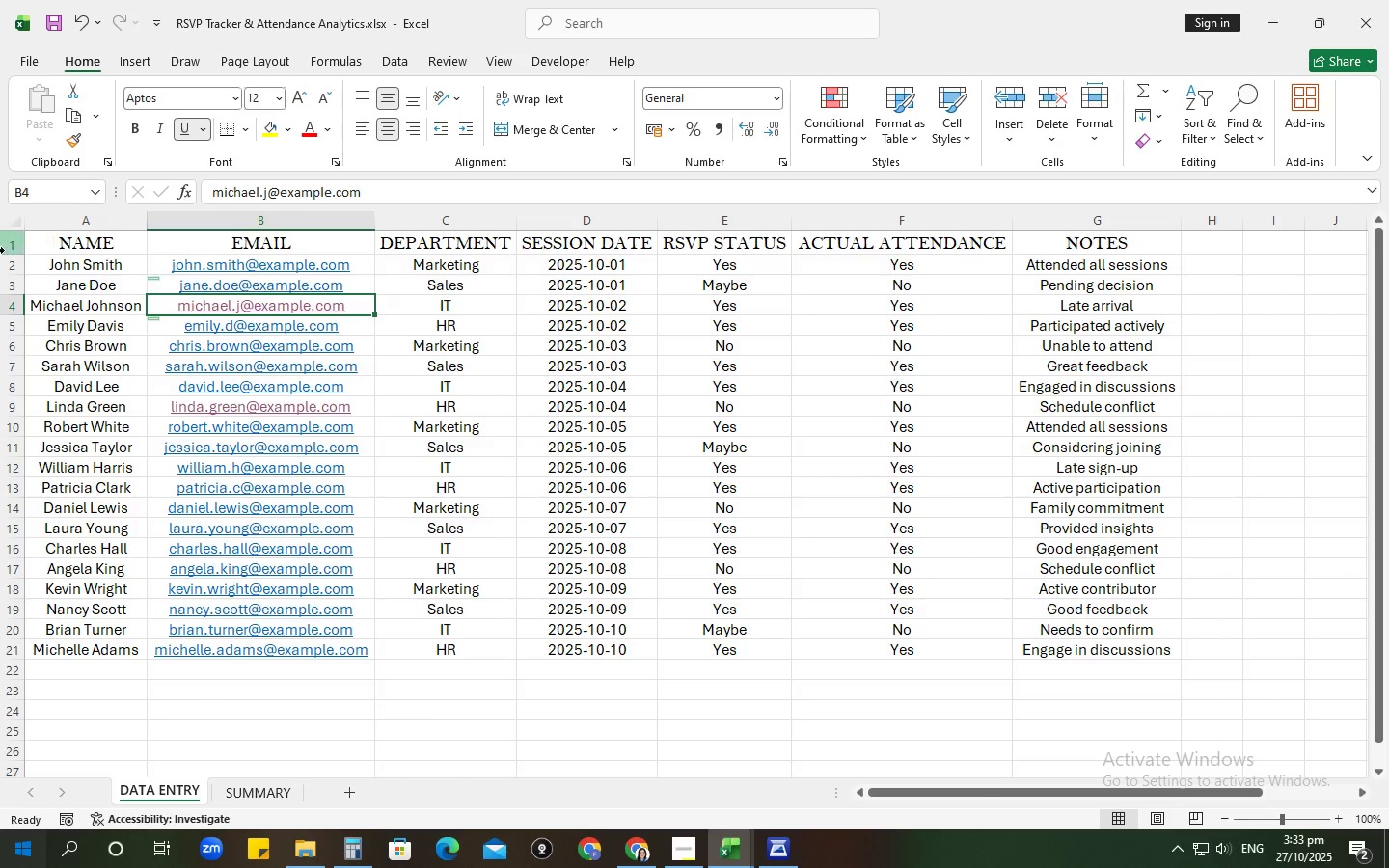 
left_click_drag(start_coordinate=[0, 254], to_coordinate=[14, 257])
 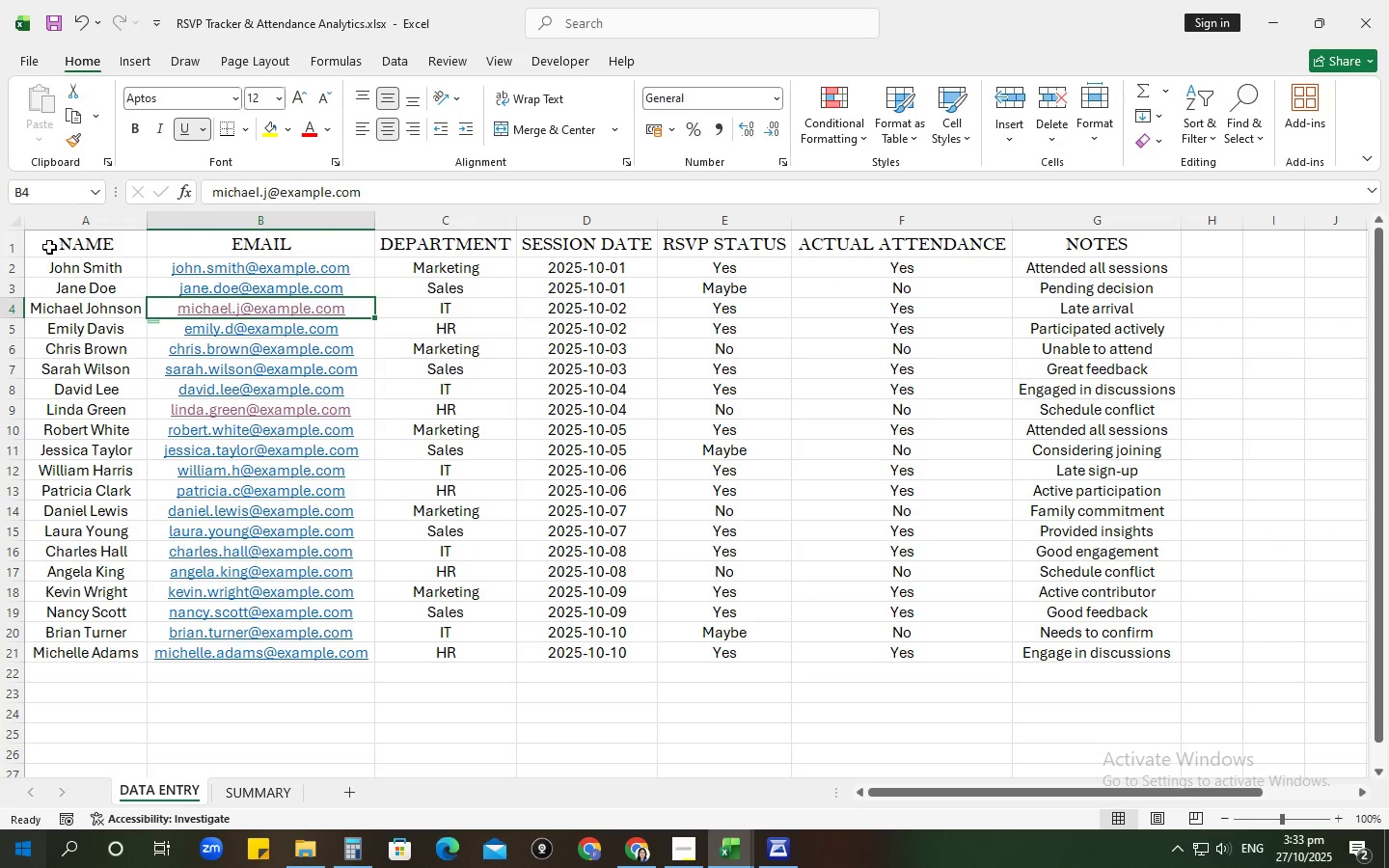 
left_click_drag(start_coordinate=[47, 247], to_coordinate=[1156, 212])
 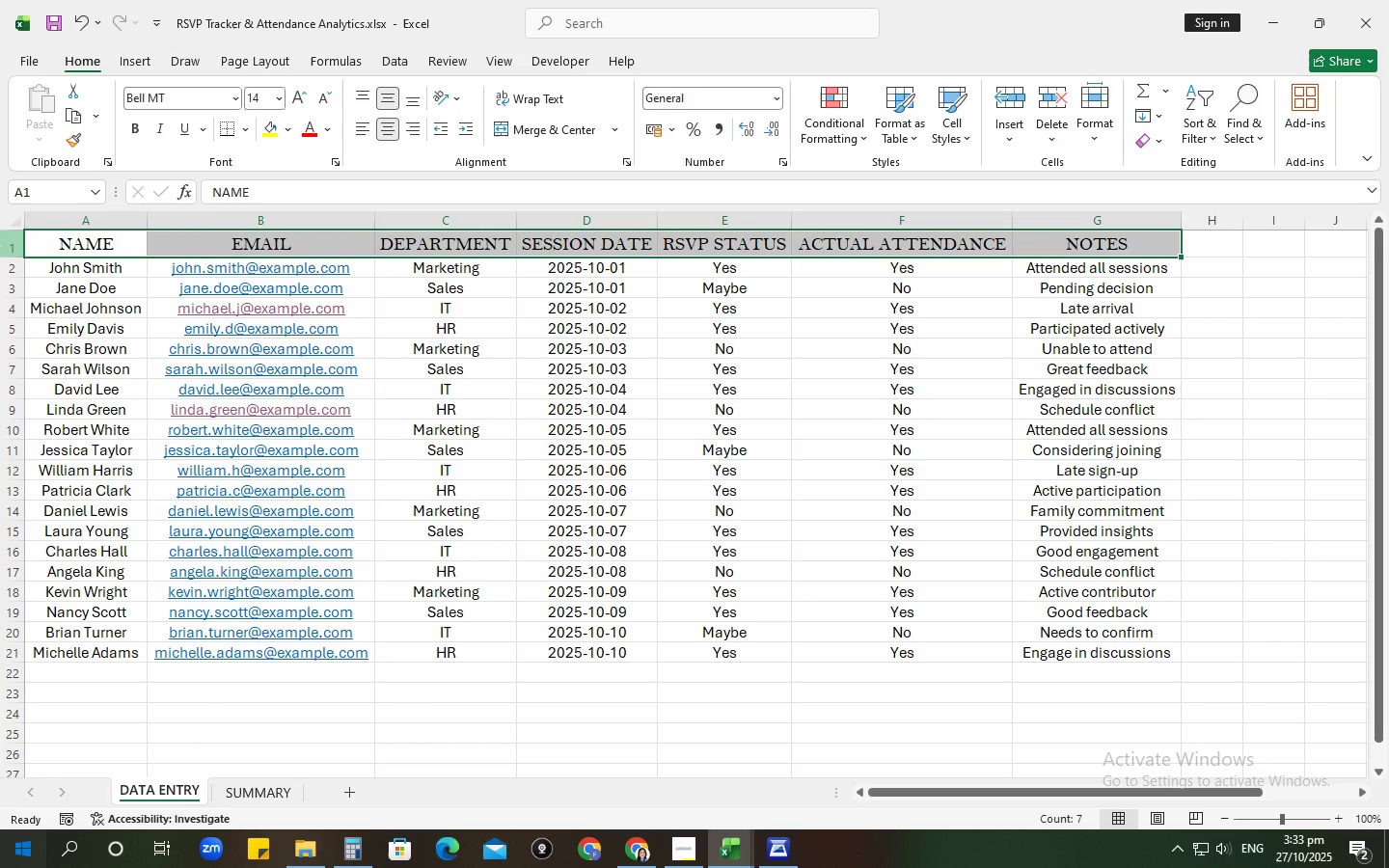 
left_click([0, 240])
 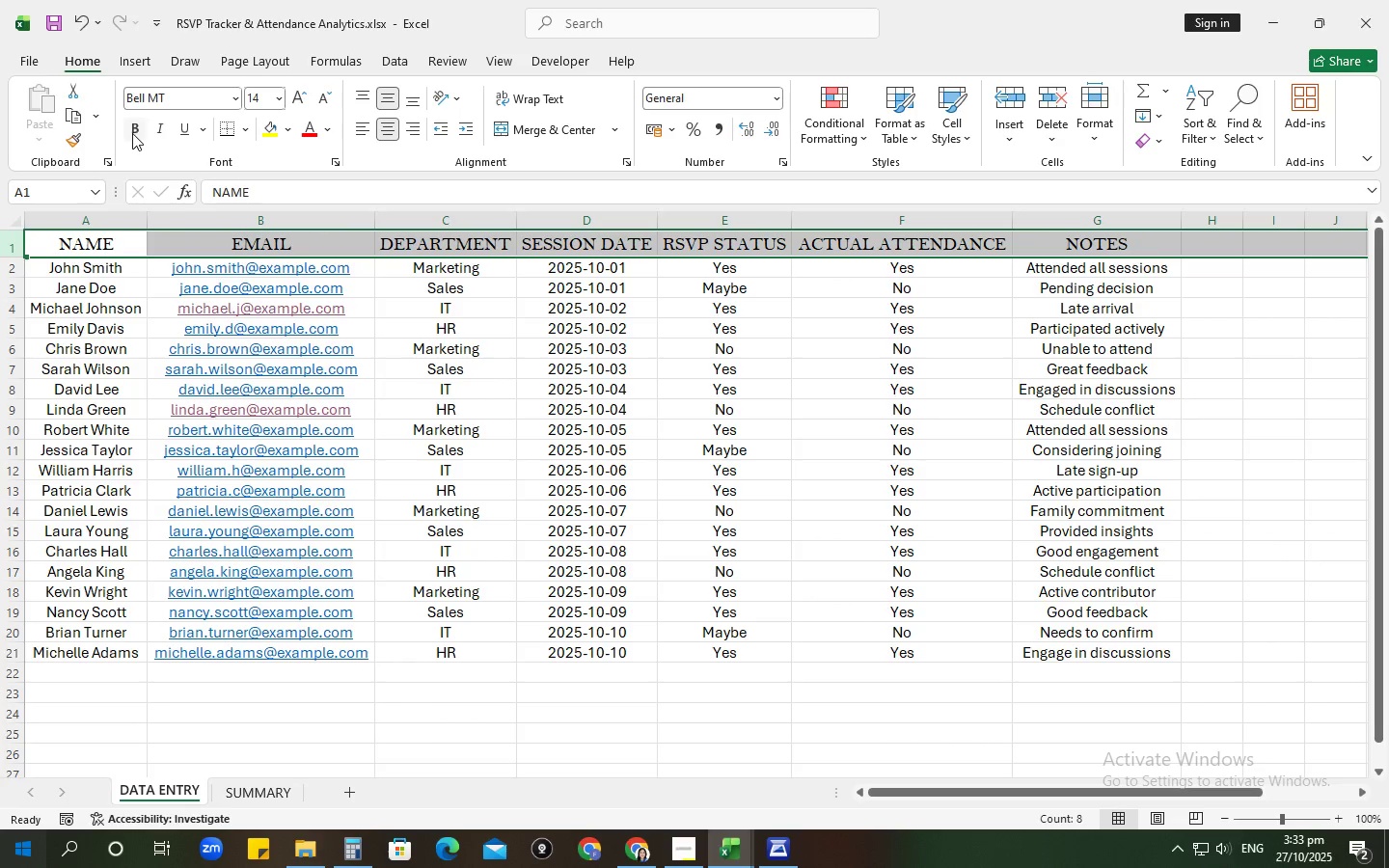 
left_click([131, 133])
 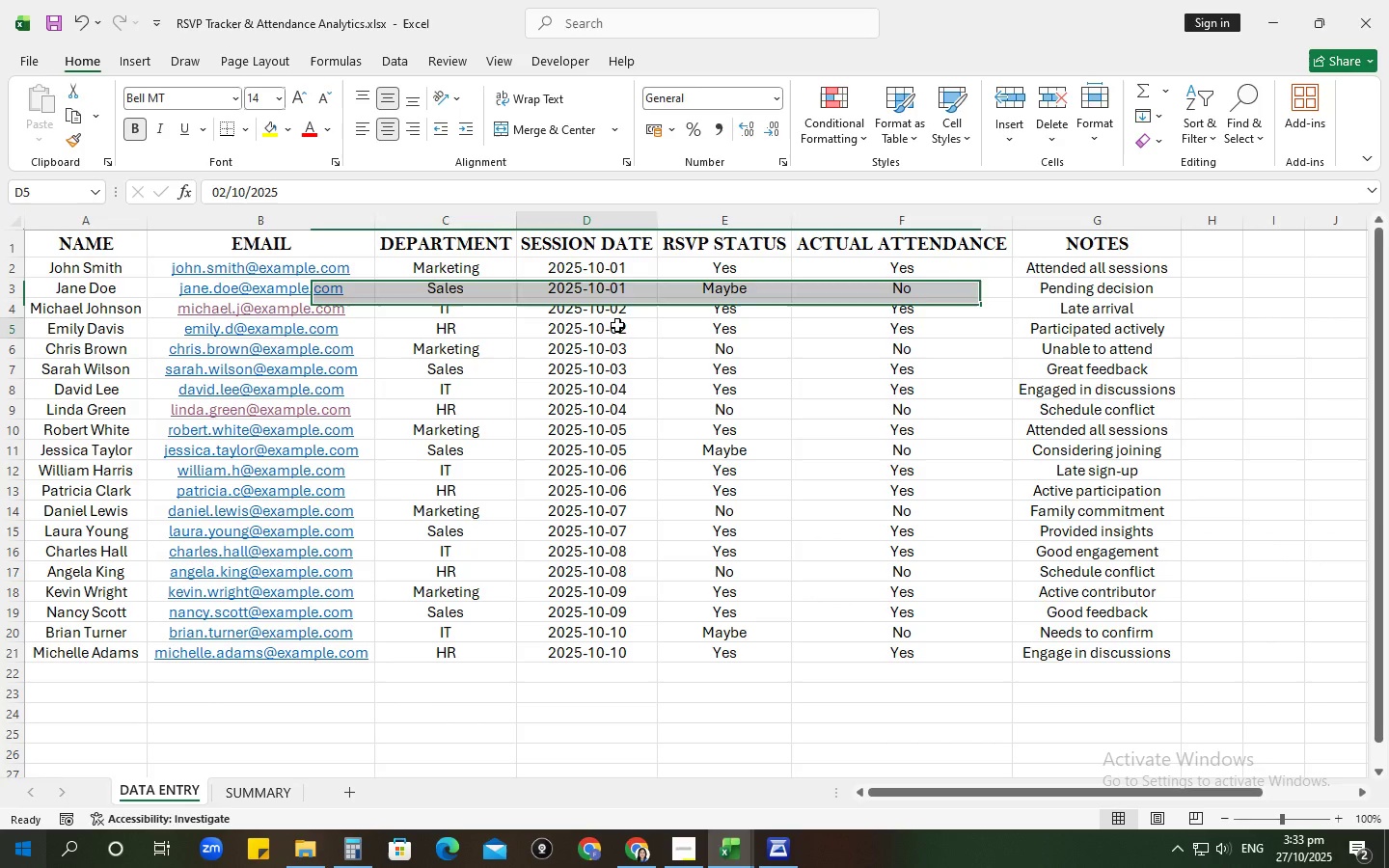 
left_click([617, 325])
 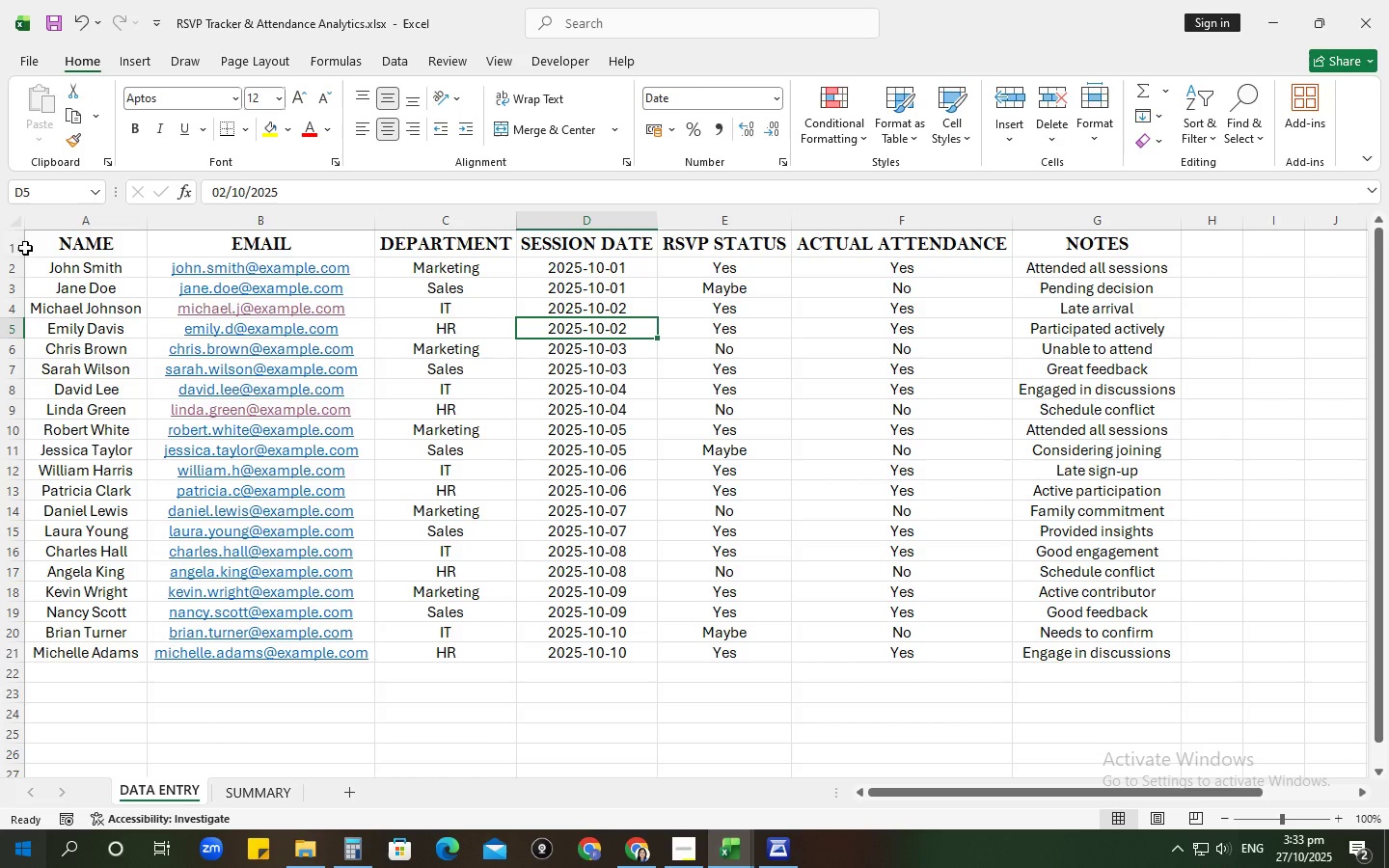 
left_click_drag(start_coordinate=[61, 238], to_coordinate=[1110, 231])
 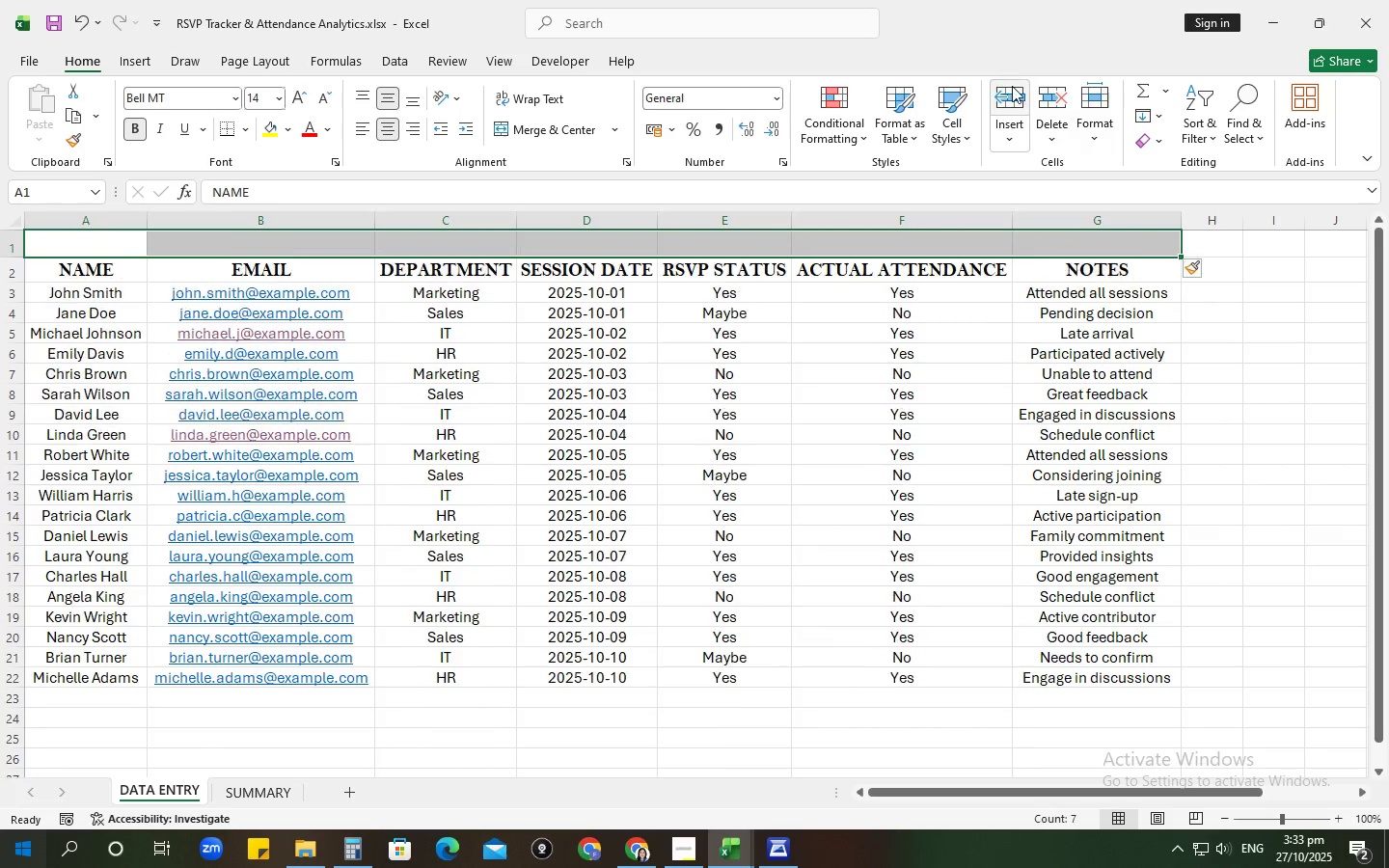 
double_click([1012, 86])
 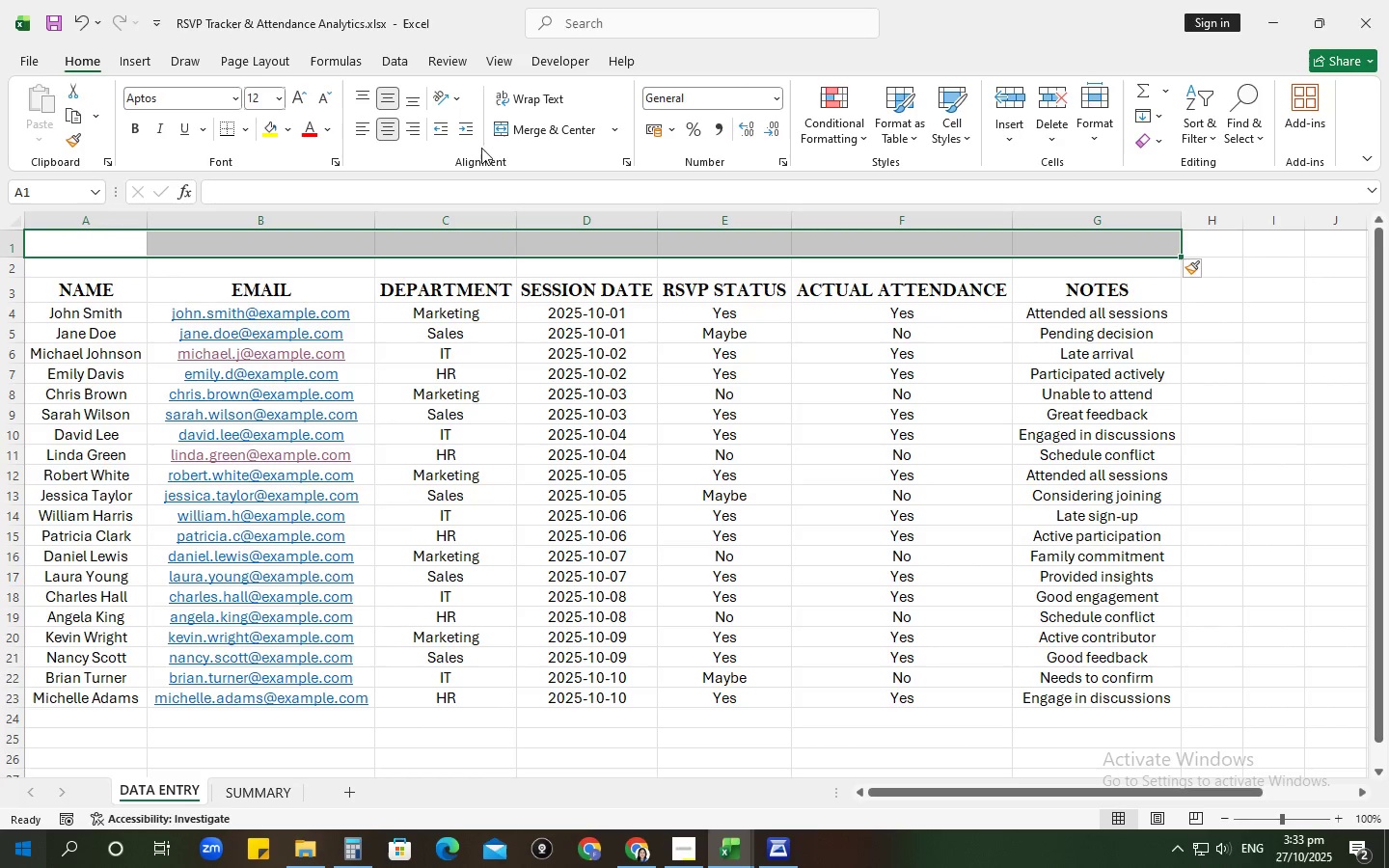 
left_click([512, 128])
 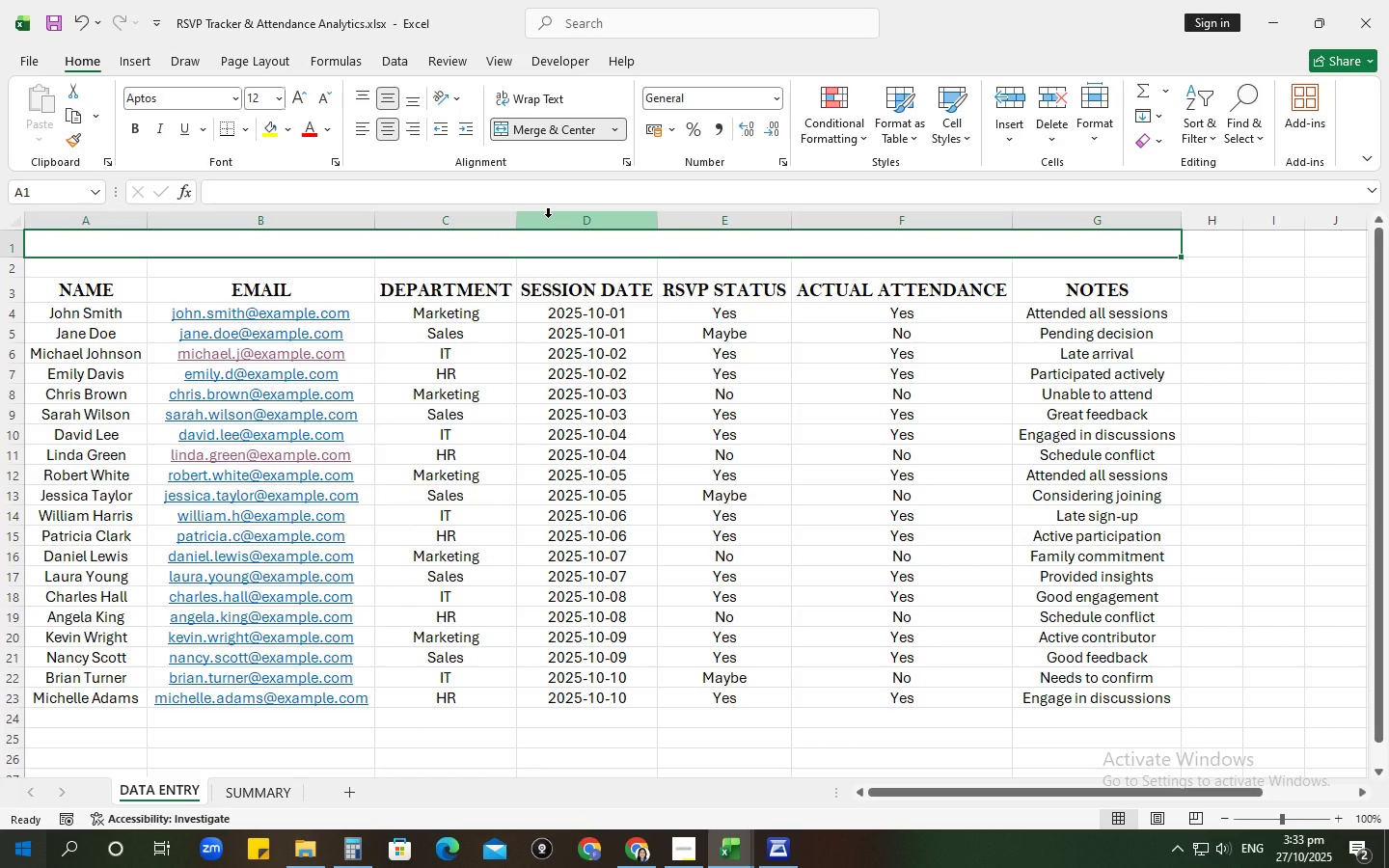 
type(RSVP DATA ENTRY)
 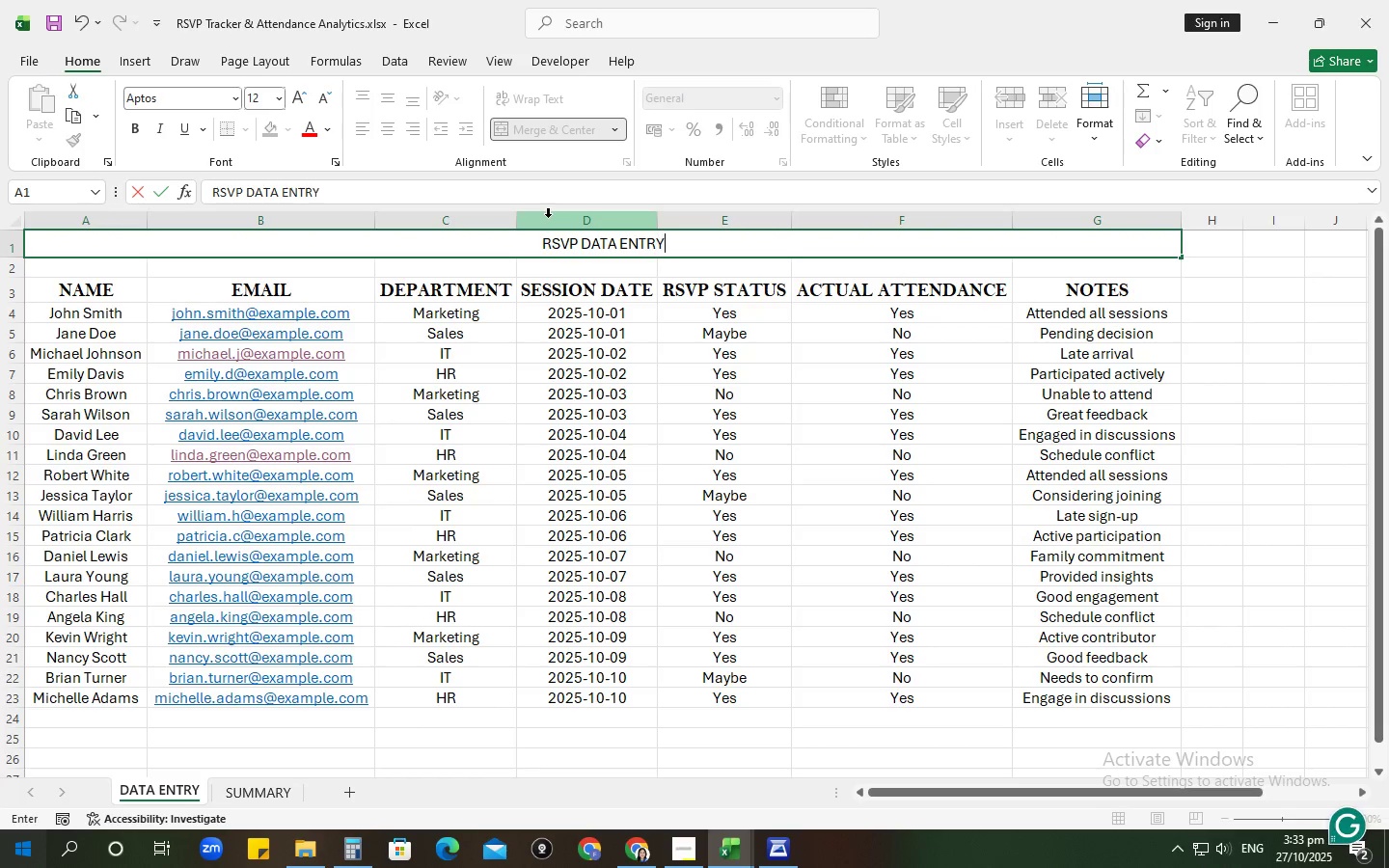 
key(Enter)
 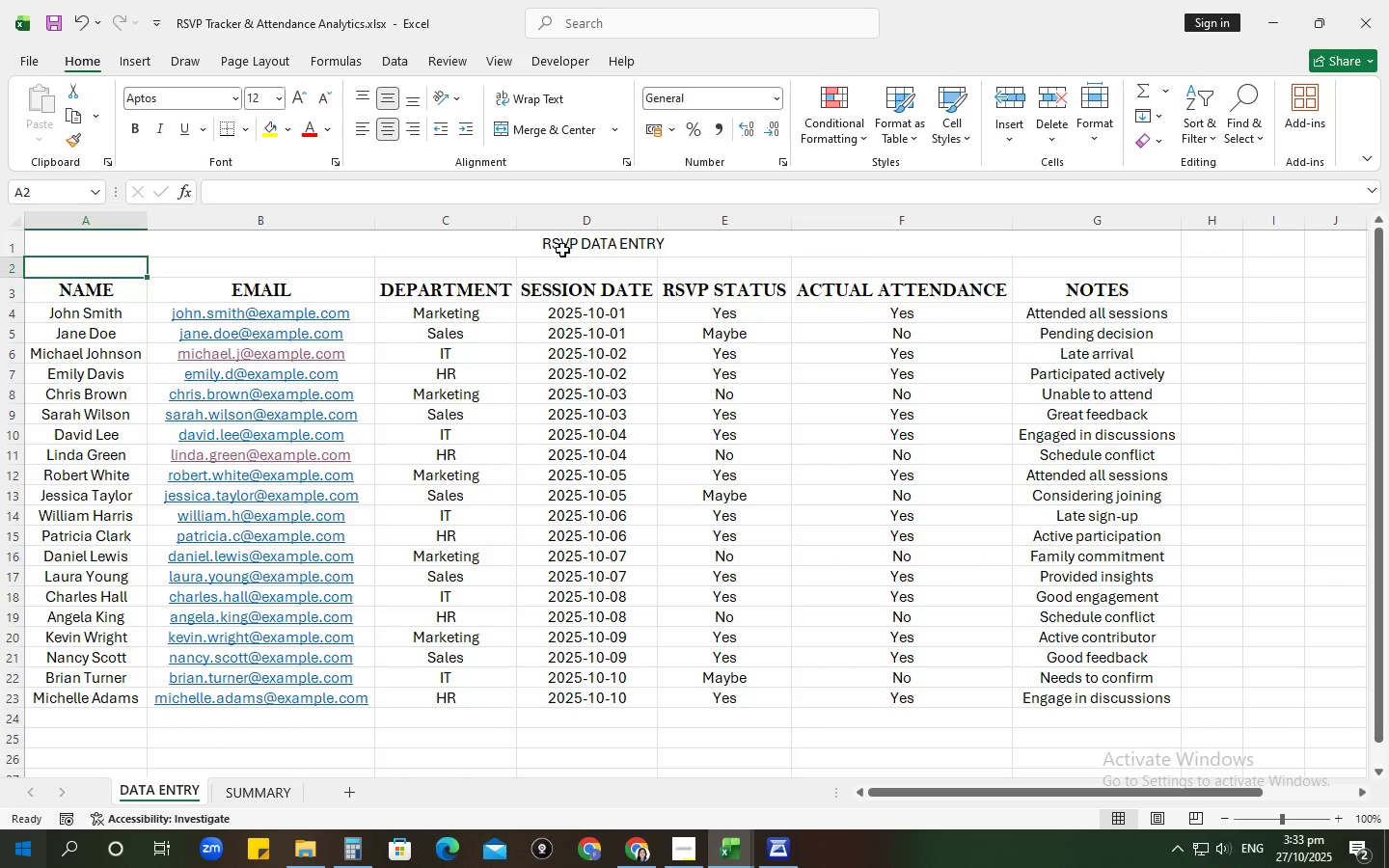 
left_click([564, 250])
 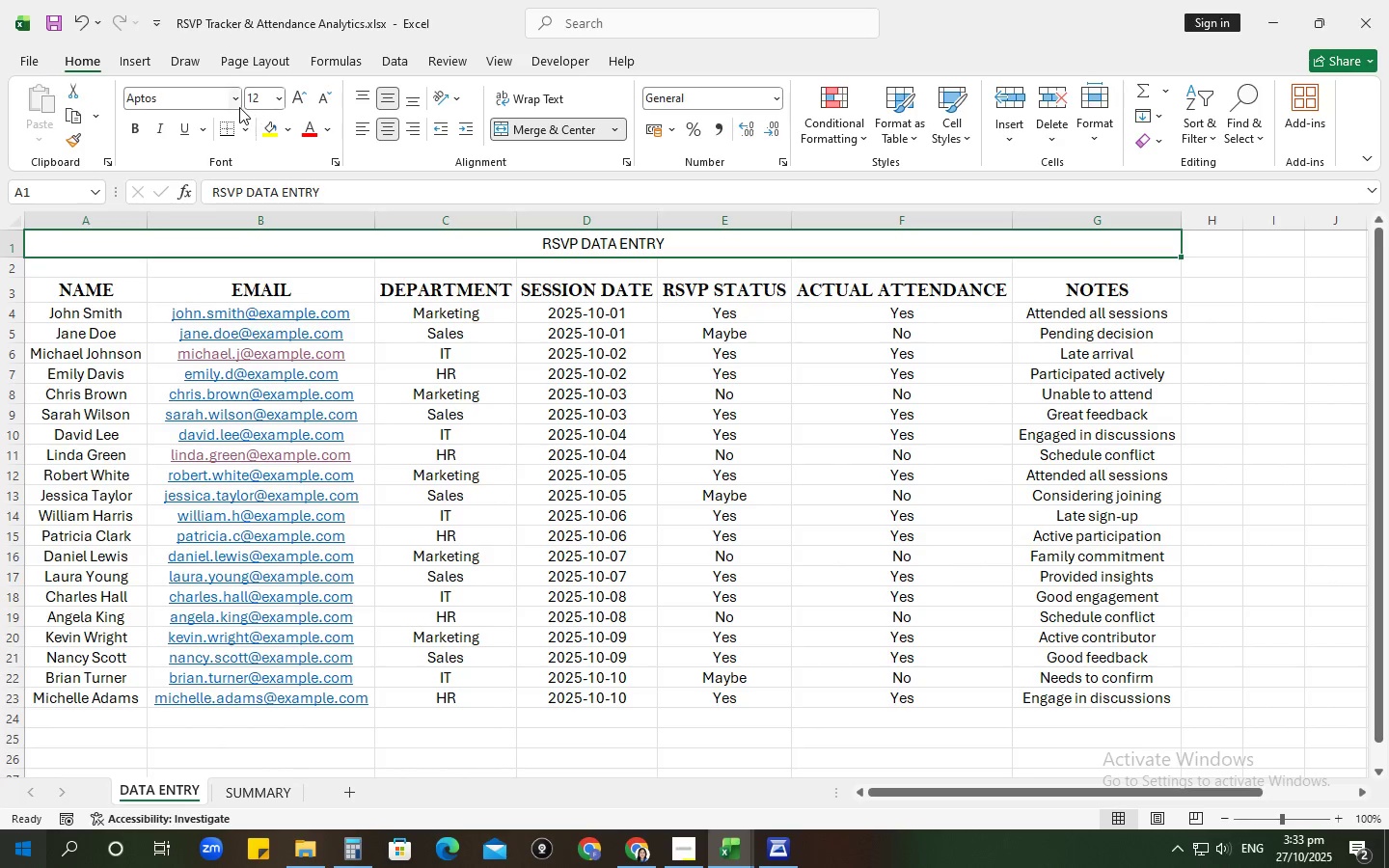 
left_click([238, 106])
 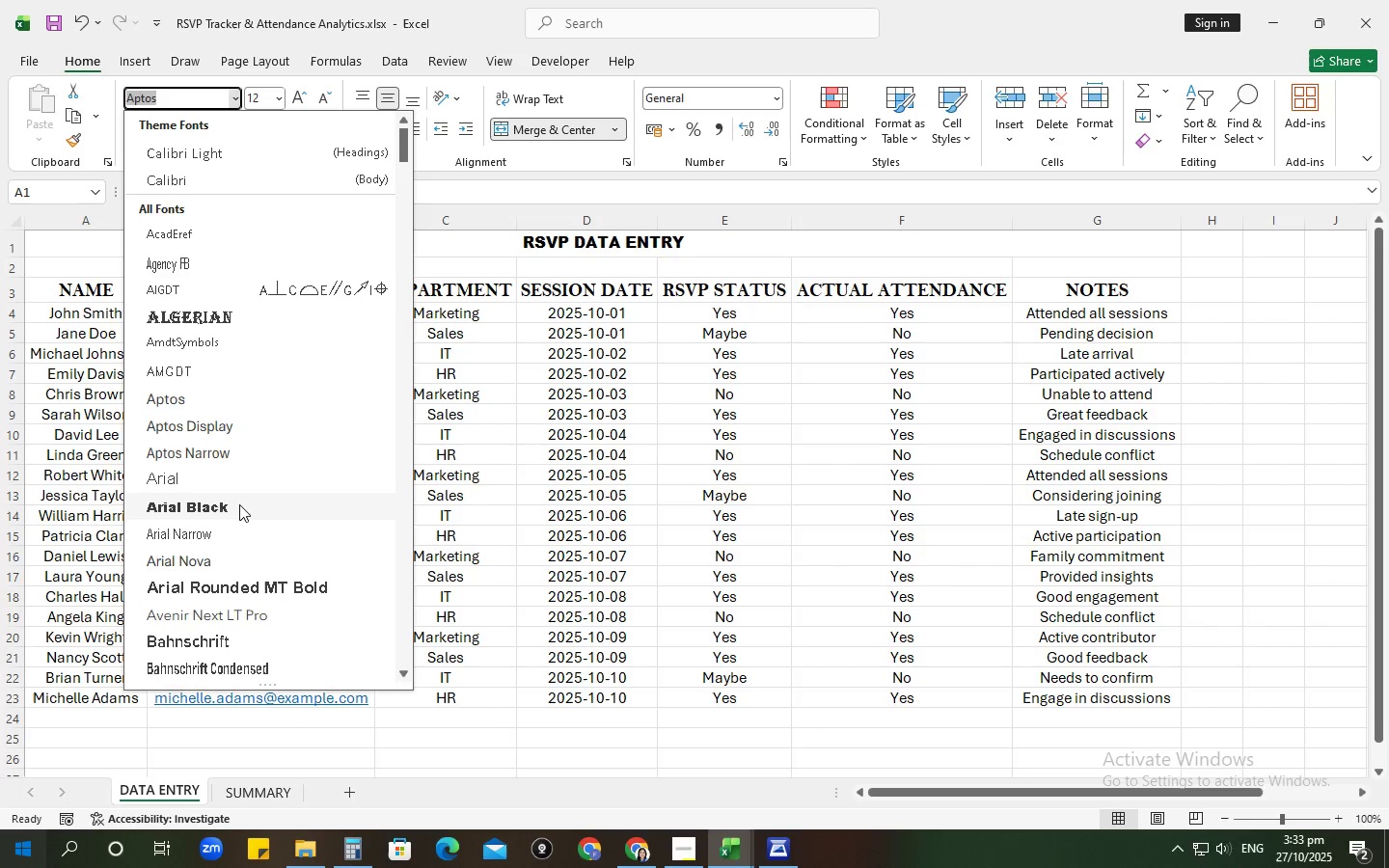 
left_click([239, 504])
 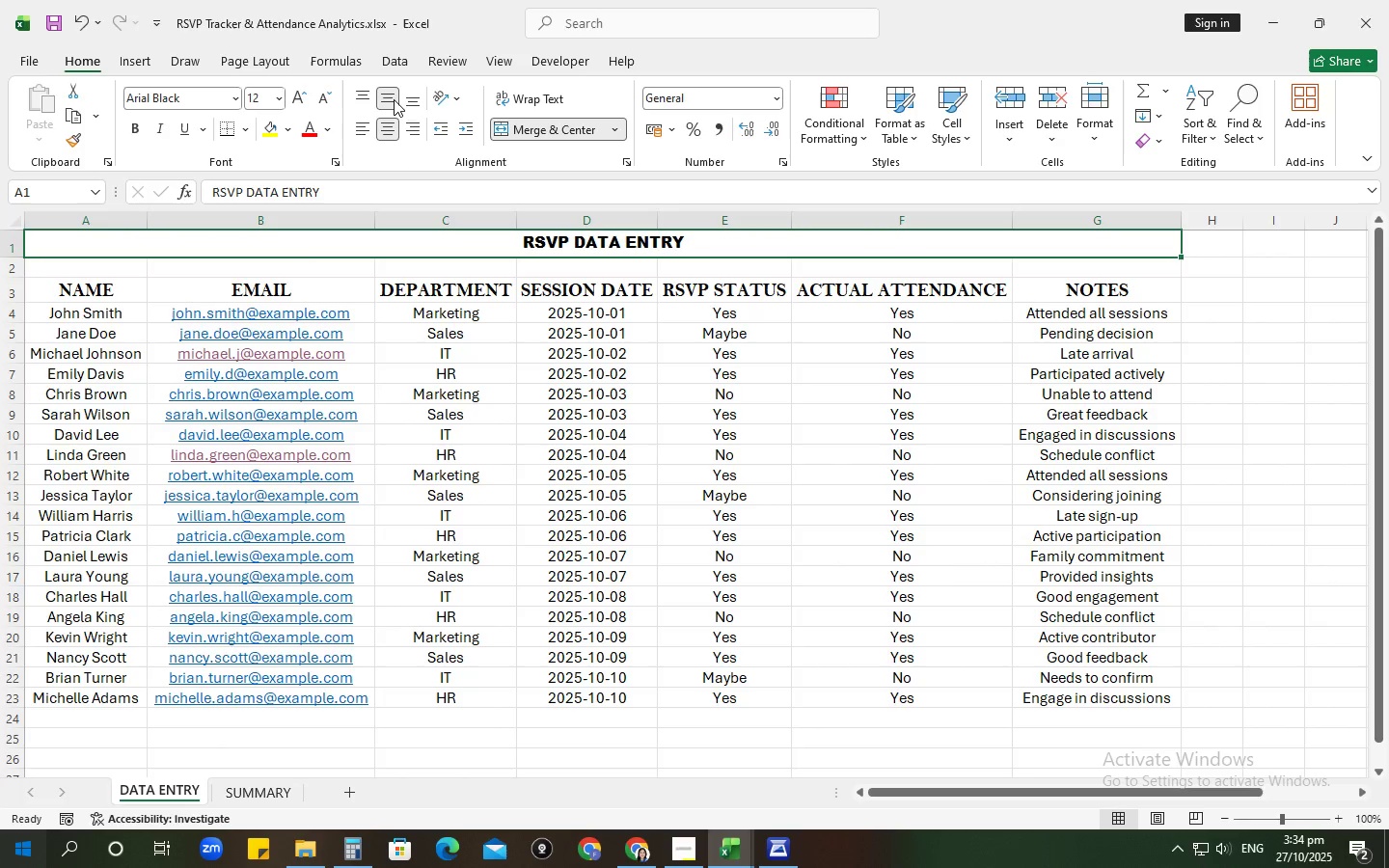 
double_click([388, 99])
 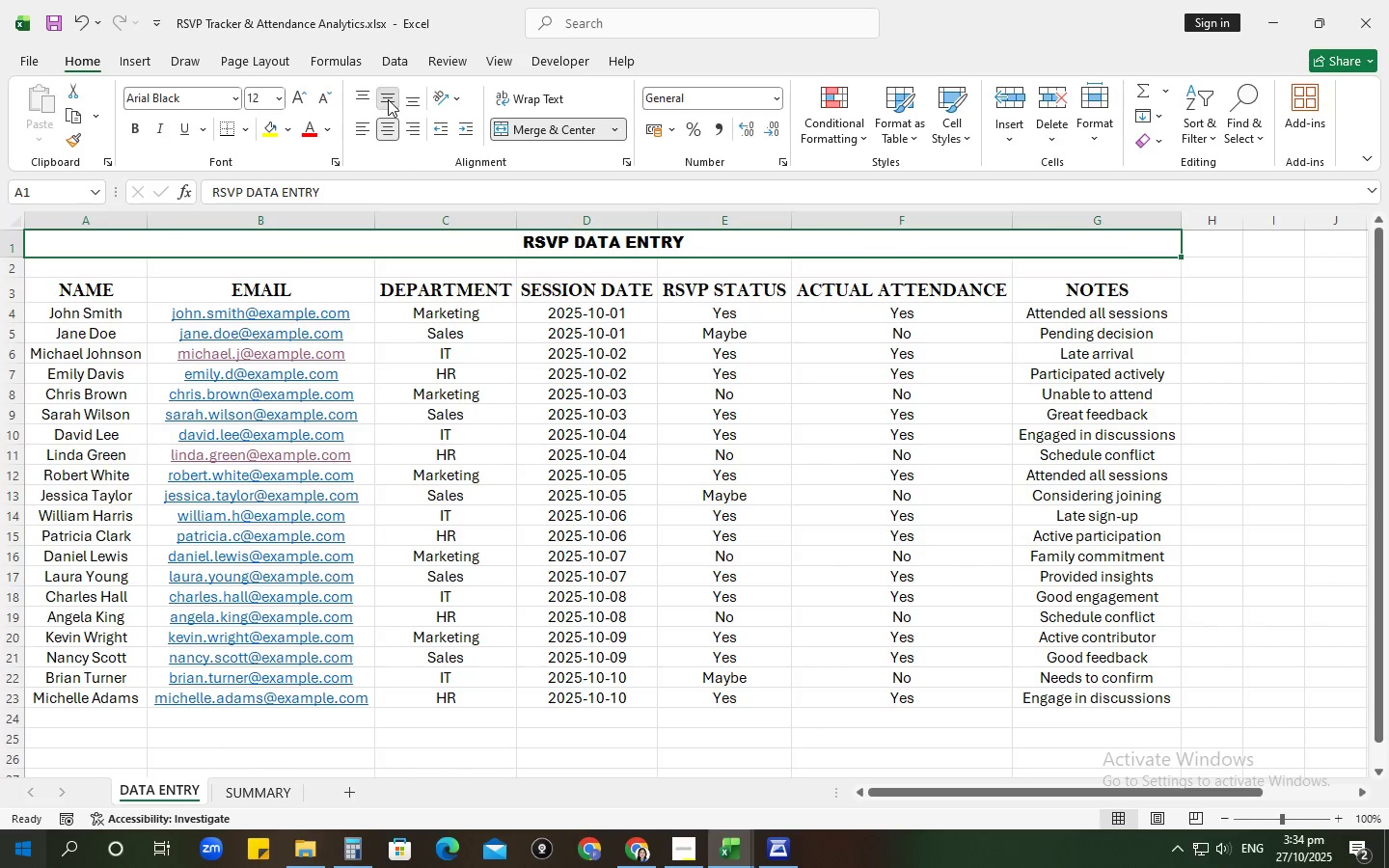 
left_click([388, 99])
 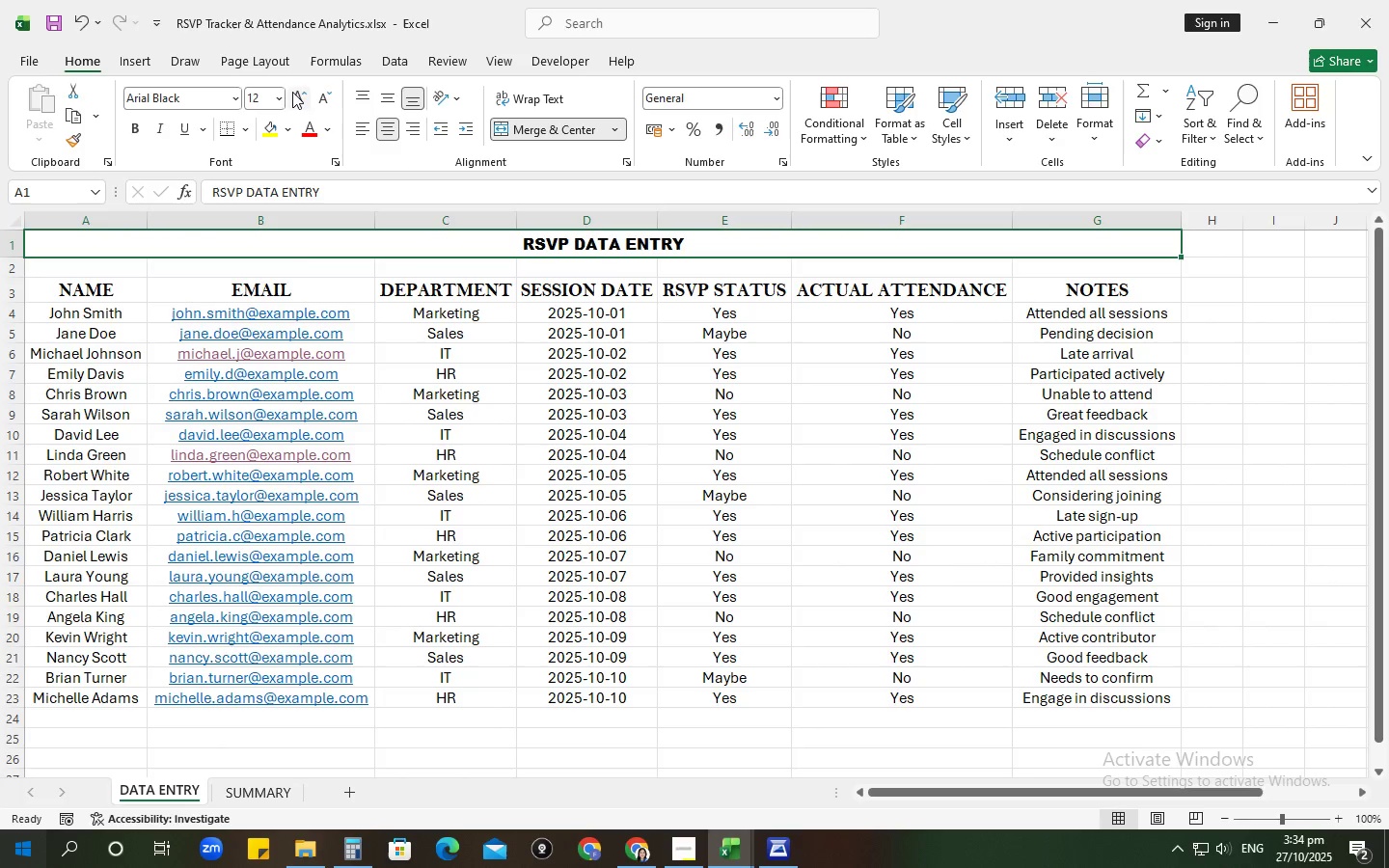 
left_click([295, 92])
 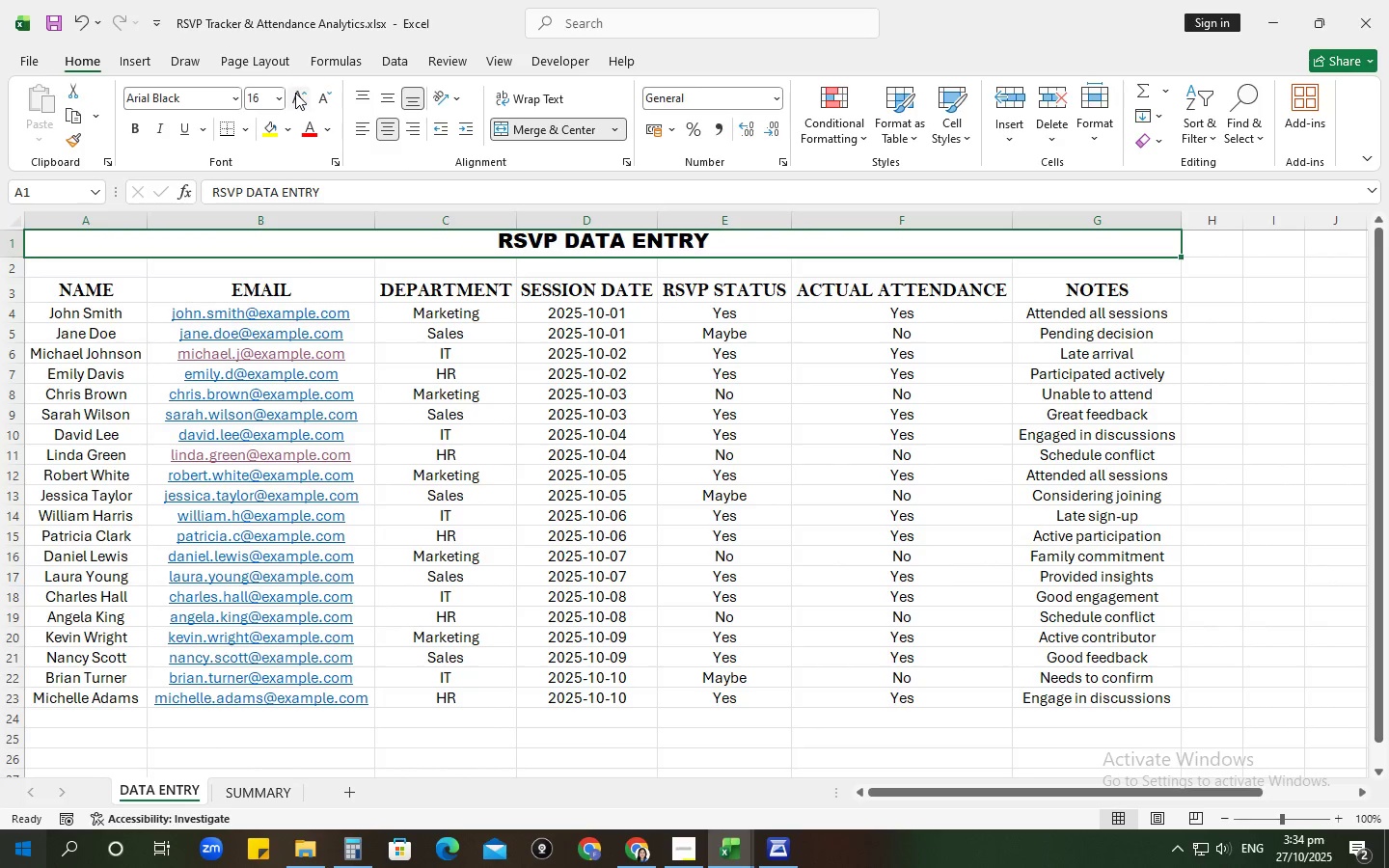 
triple_click([295, 93])
 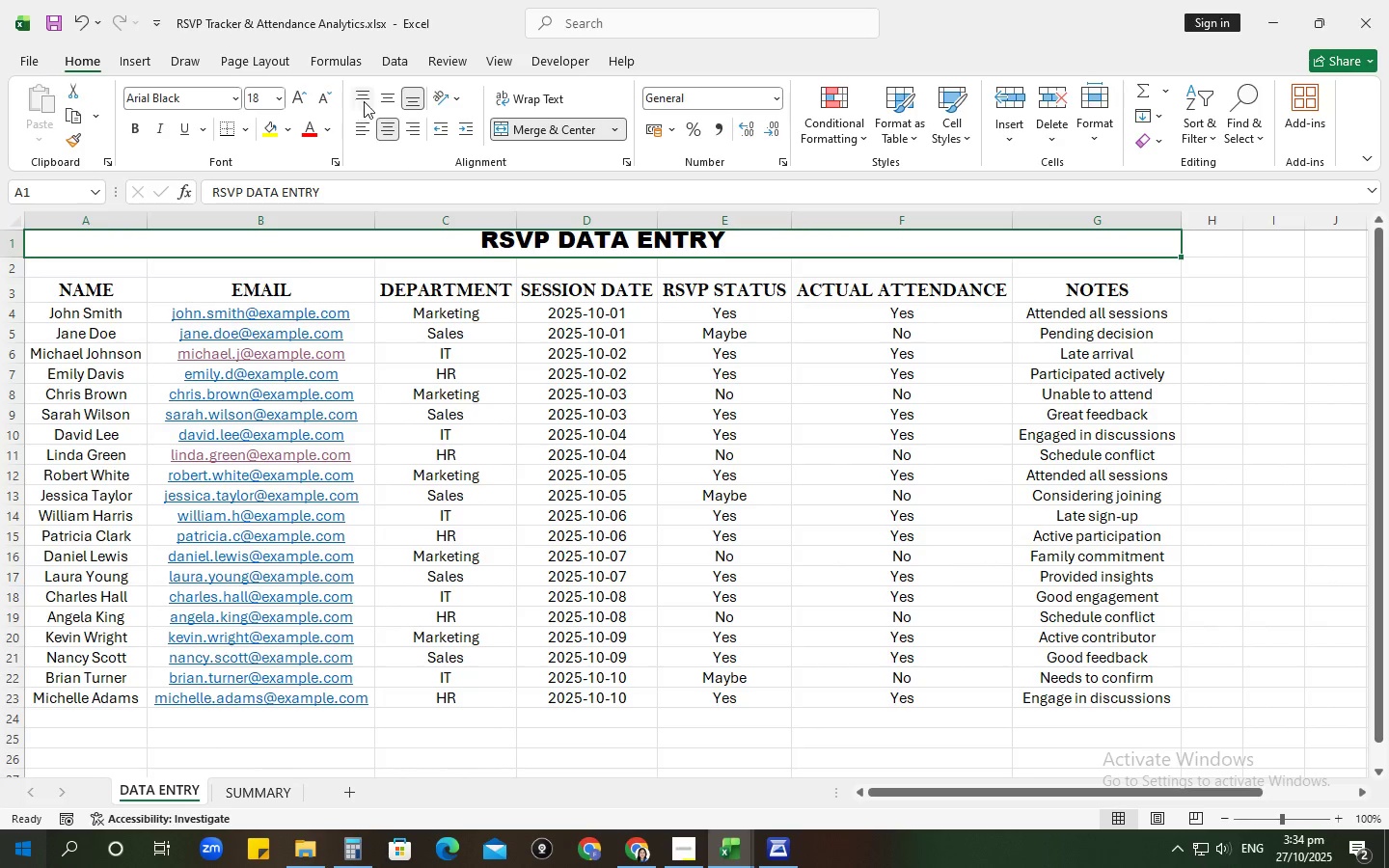 
left_click([393, 106])
 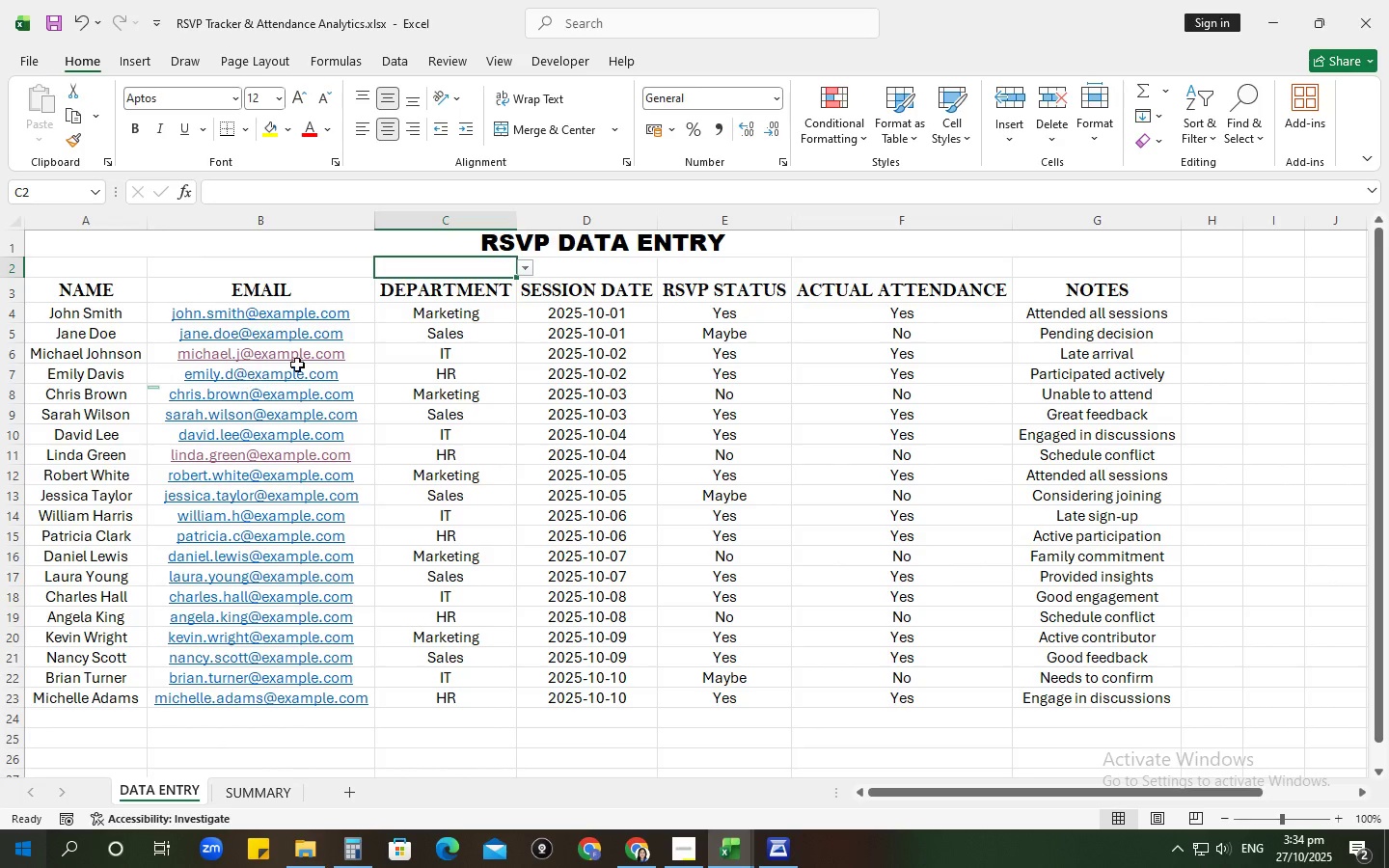 
left_click_drag(start_coordinate=[99, 290], to_coordinate=[1152, 703])
 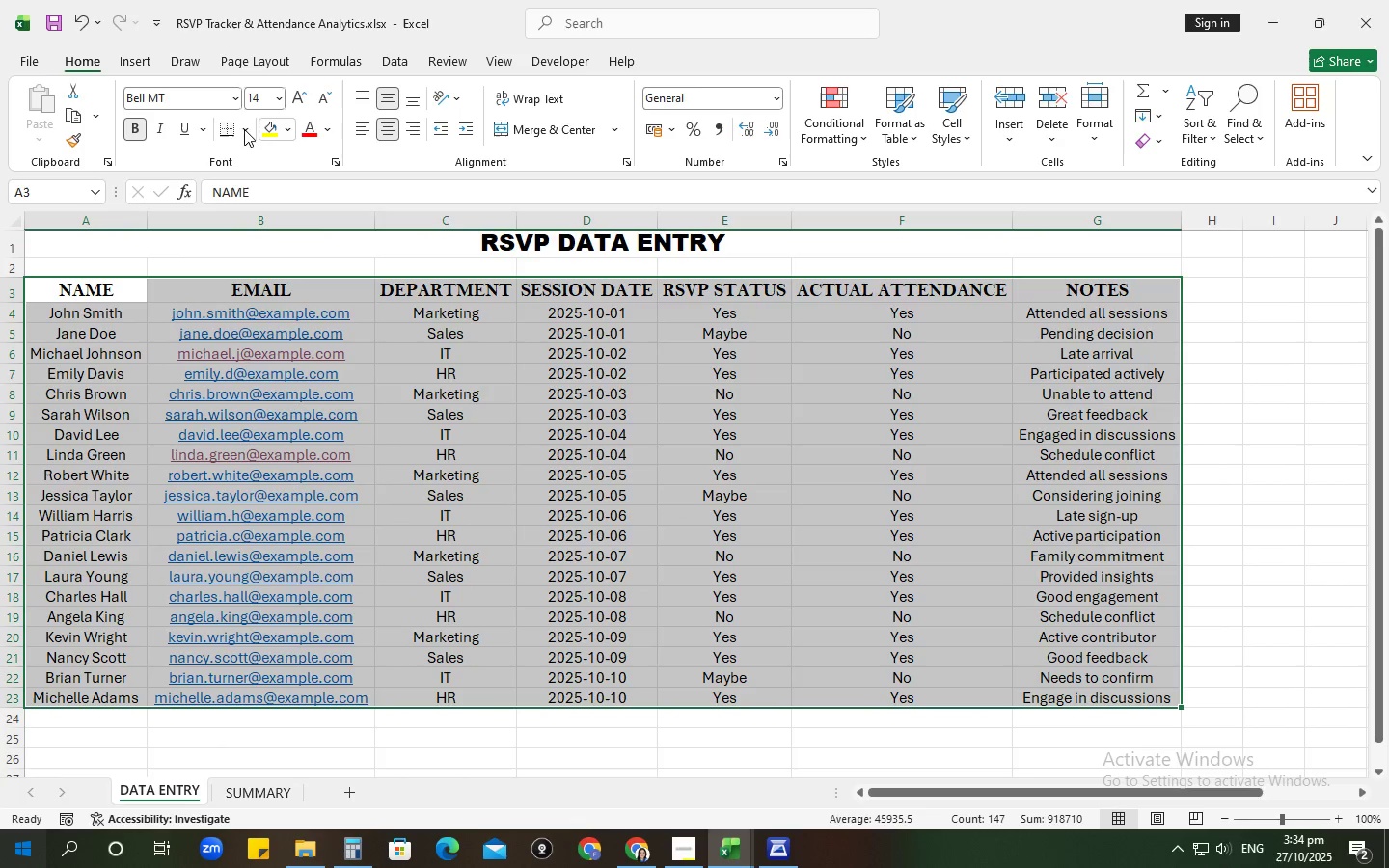 
left_click_drag(start_coordinate=[237, 127], to_coordinate=[246, 127])
 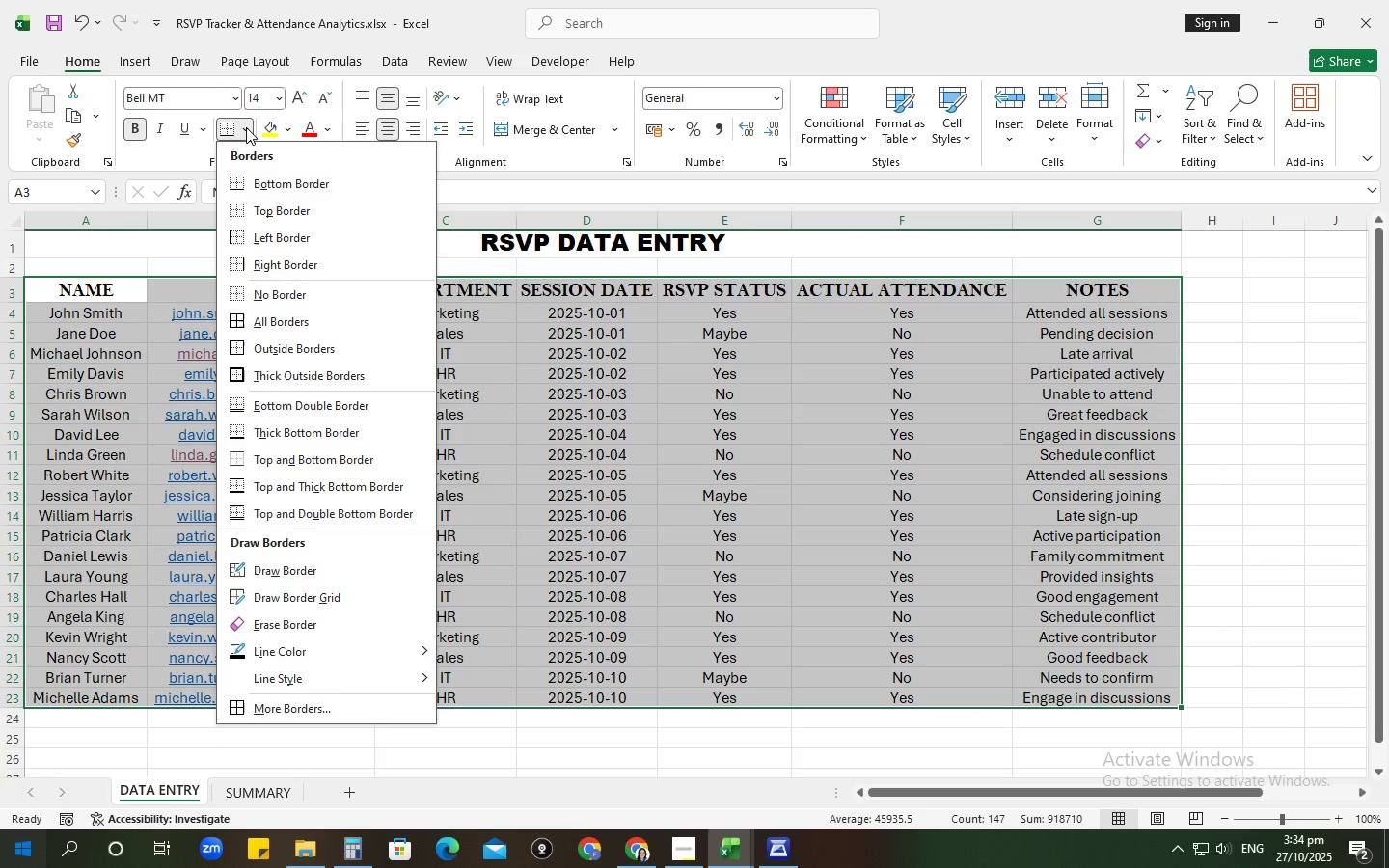 
left_click([246, 127])
 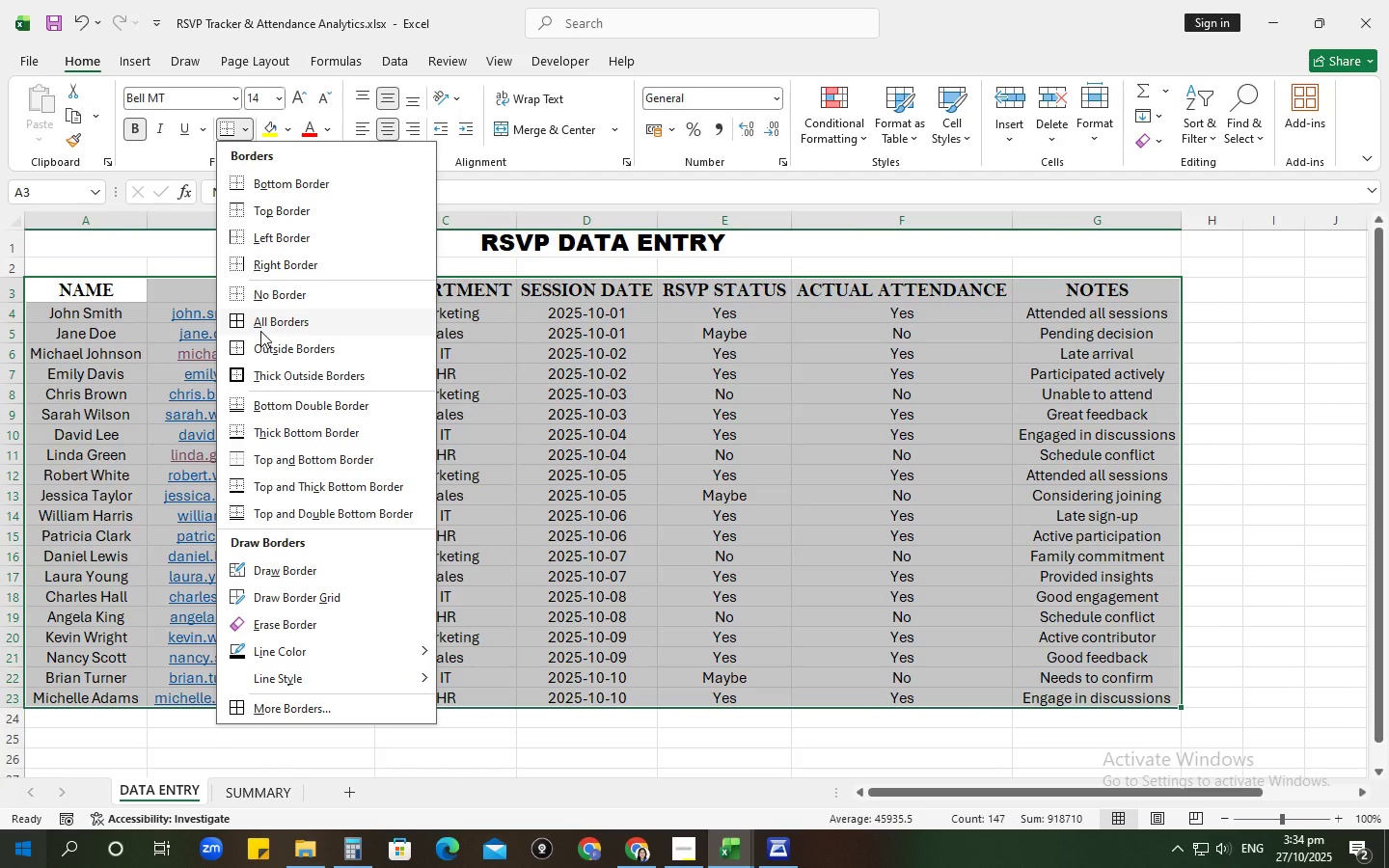 
left_click([260, 331])
 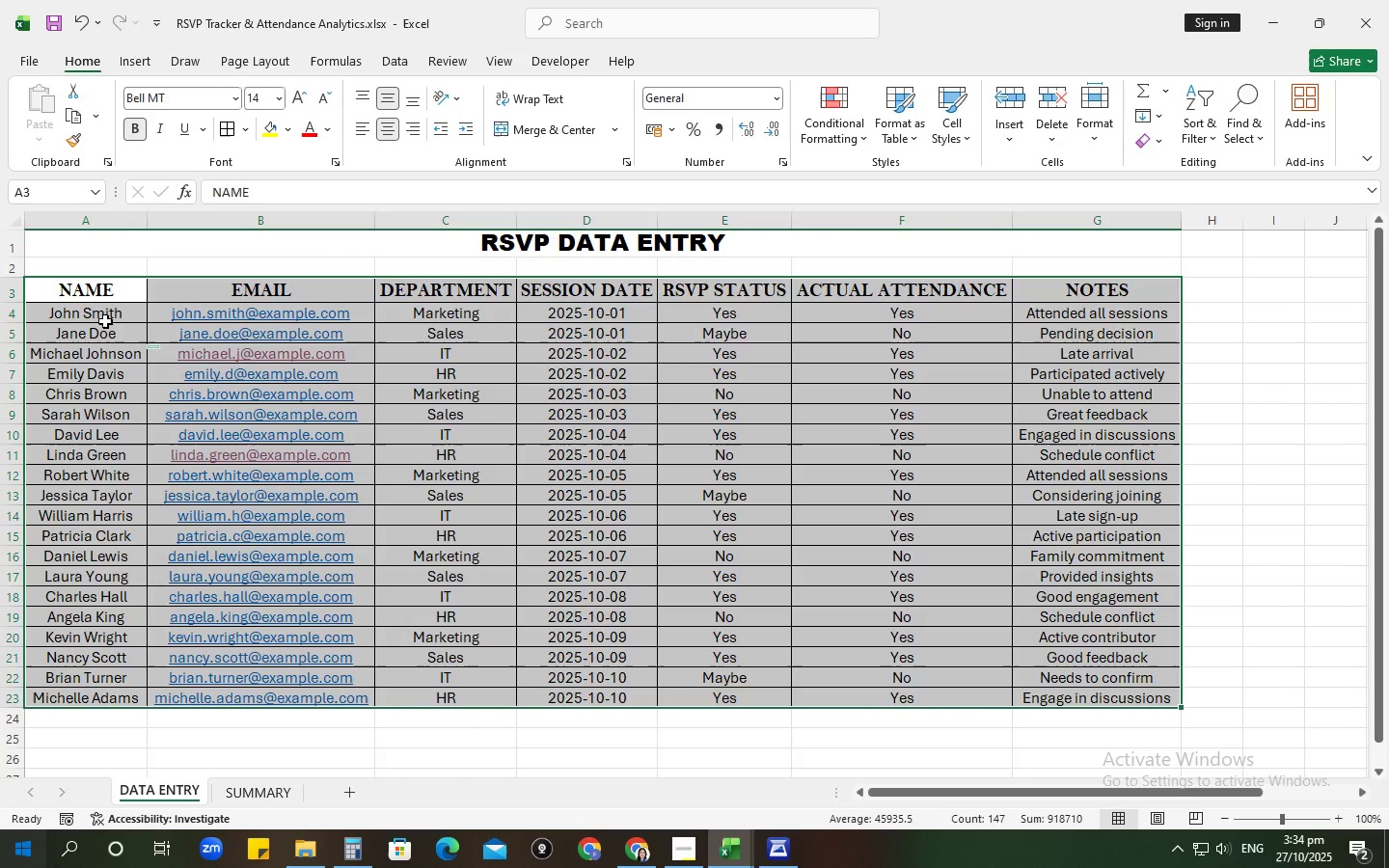 
left_click_drag(start_coordinate=[92, 296], to_coordinate=[1076, 285])
 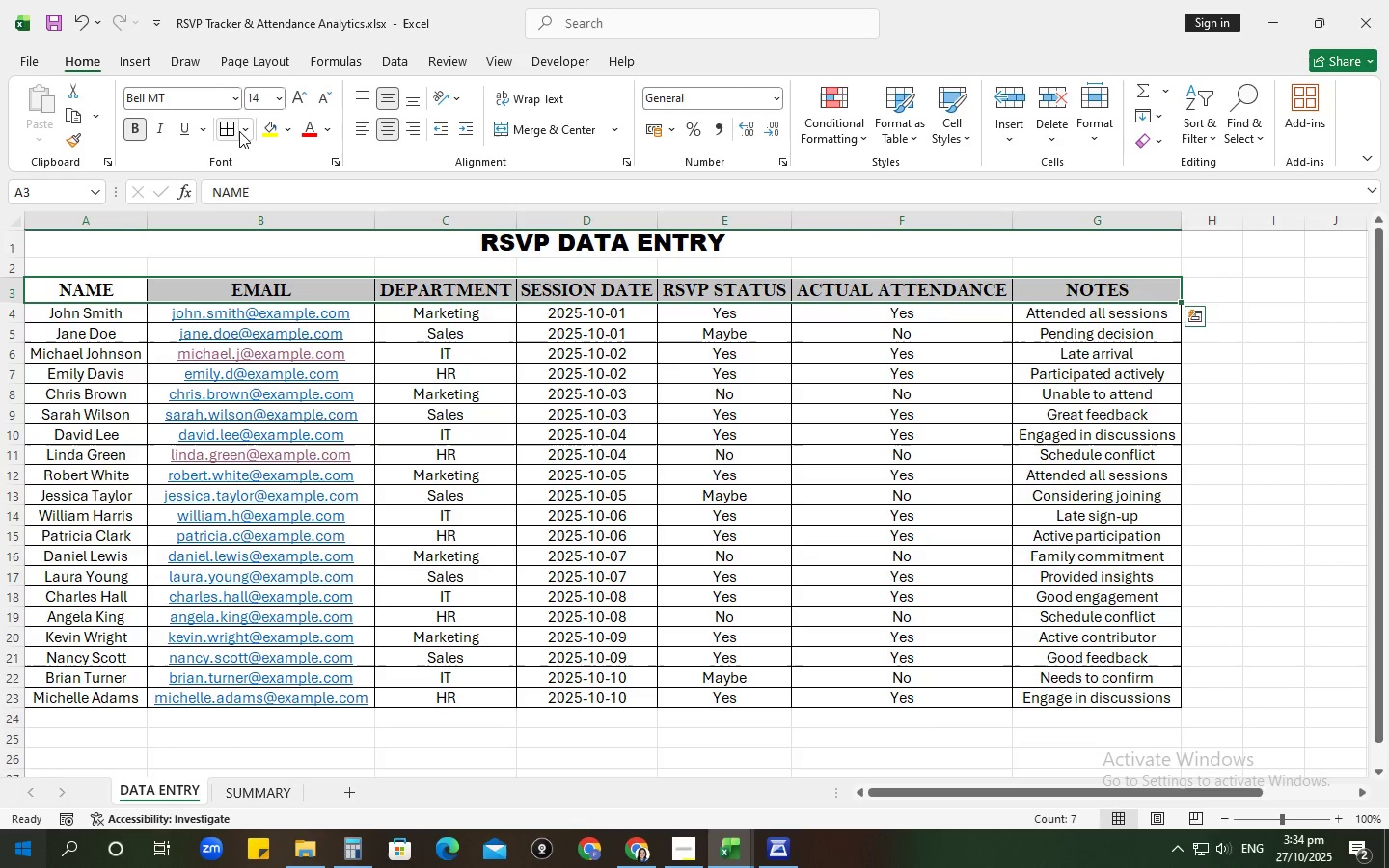 
left_click([240, 130])
 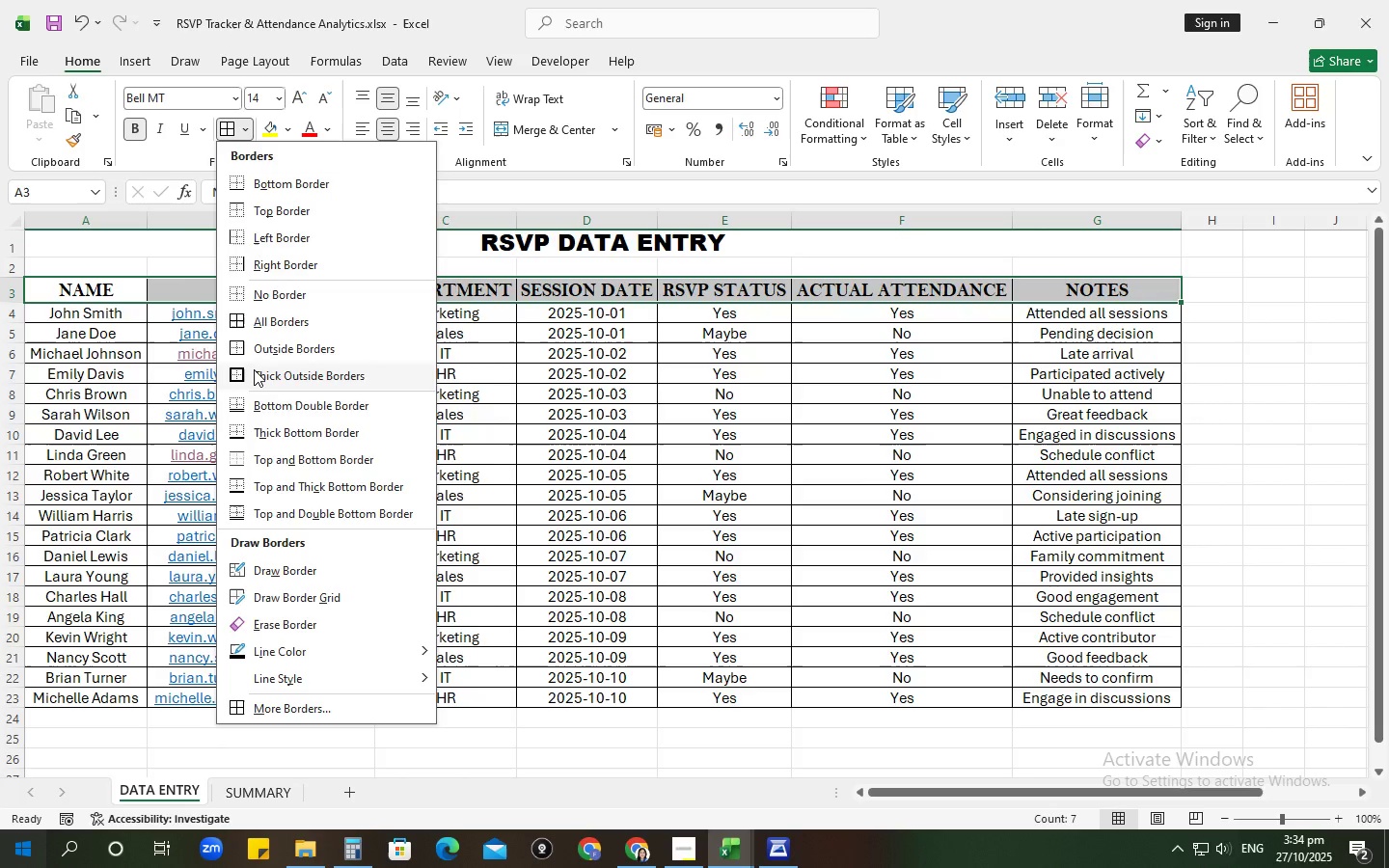 
left_click([254, 369])
 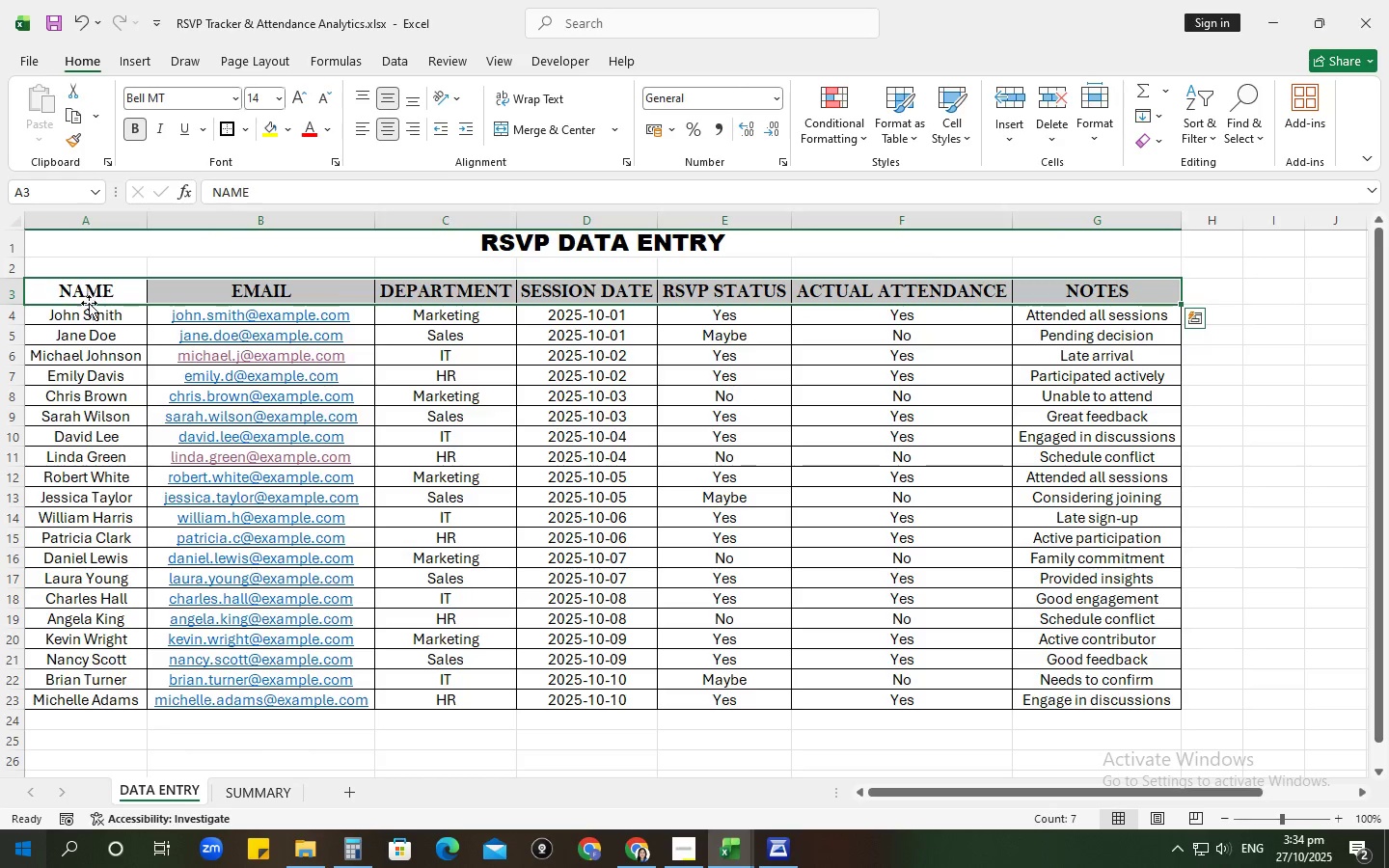 
left_click_drag(start_coordinate=[87, 320], to_coordinate=[1118, 698])
 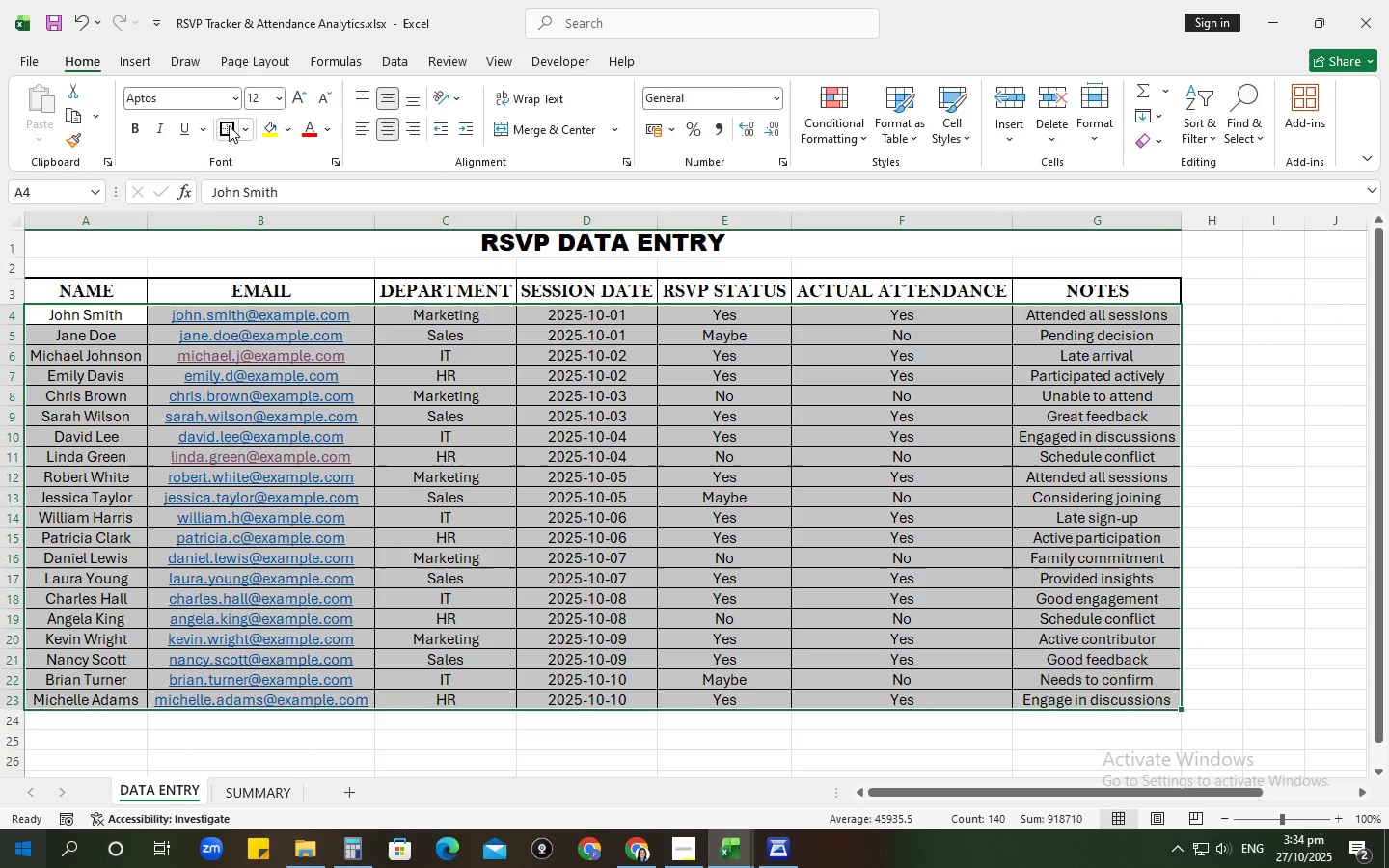 
left_click([229, 126])
 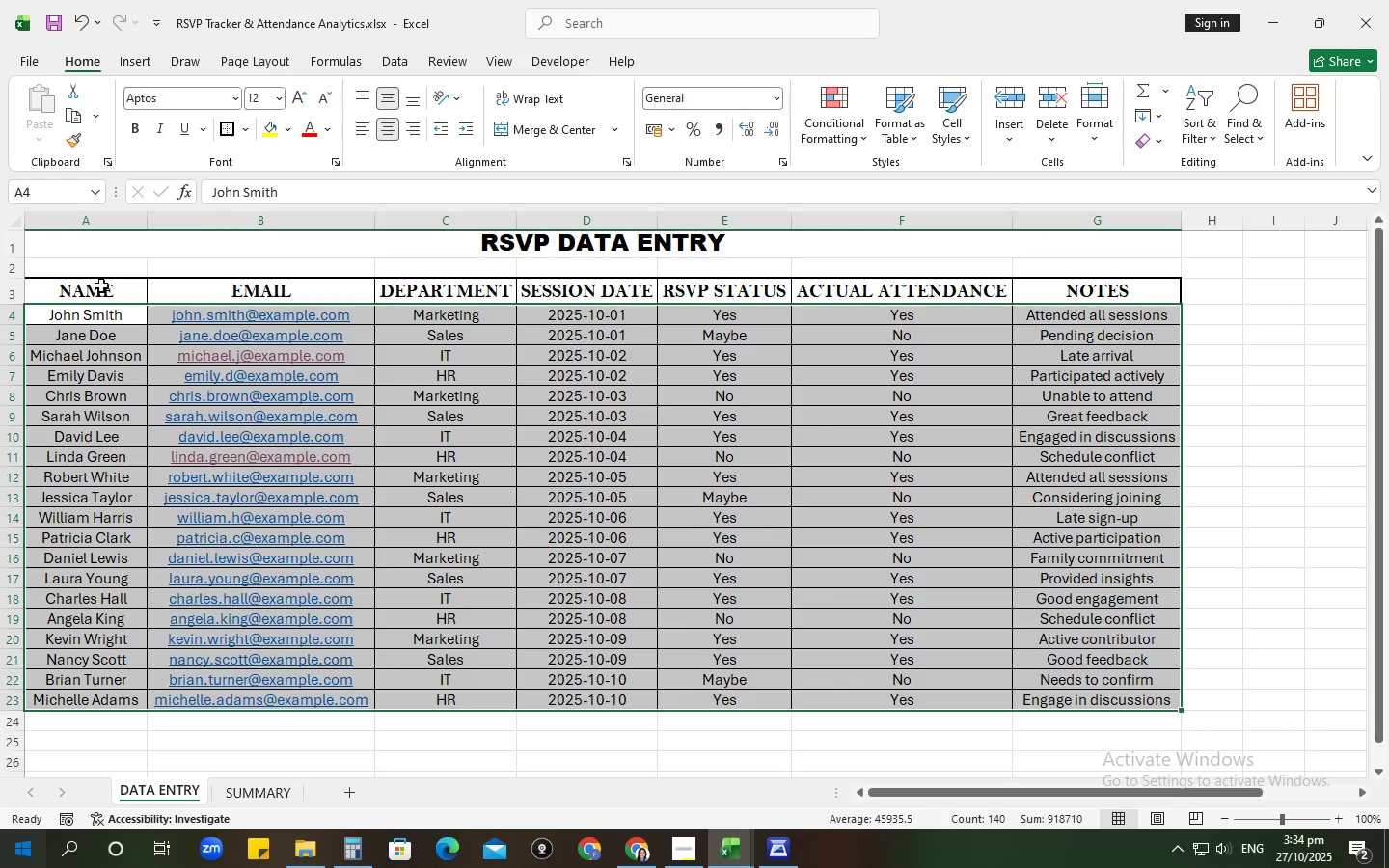 
left_click_drag(start_coordinate=[101, 285], to_coordinate=[123, 693])
 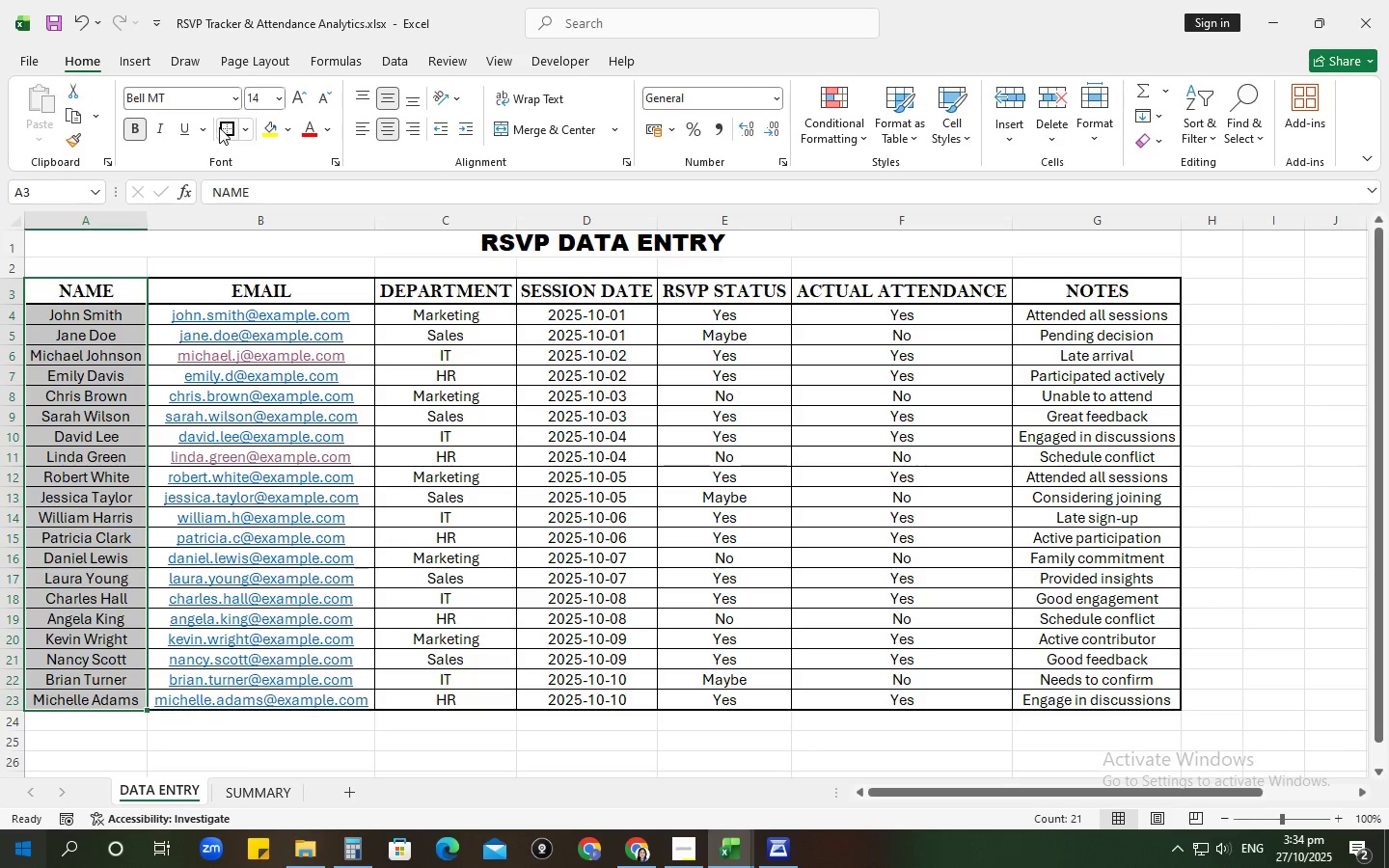 
left_click([219, 127])
 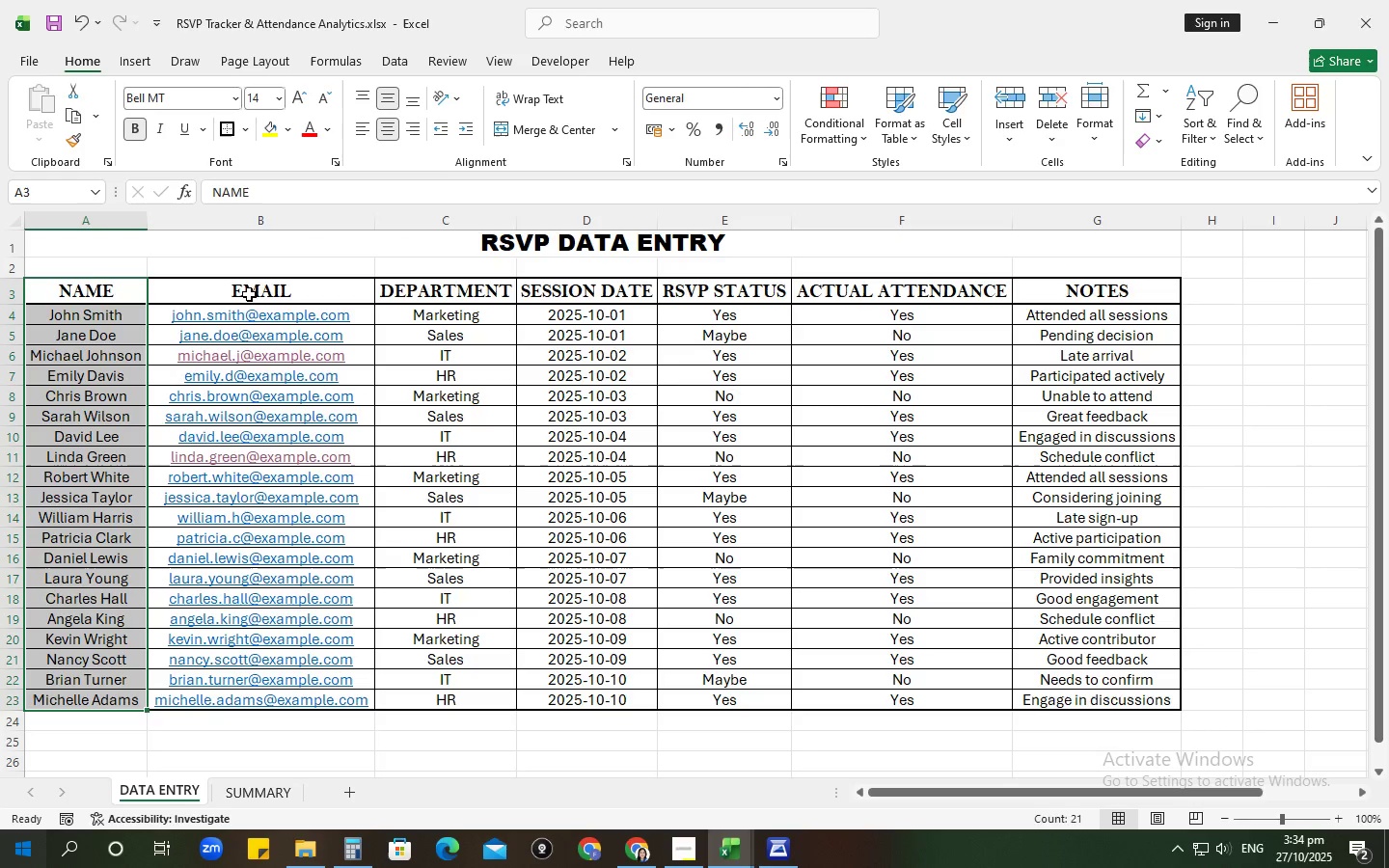 
left_click_drag(start_coordinate=[249, 290], to_coordinate=[286, 695])
 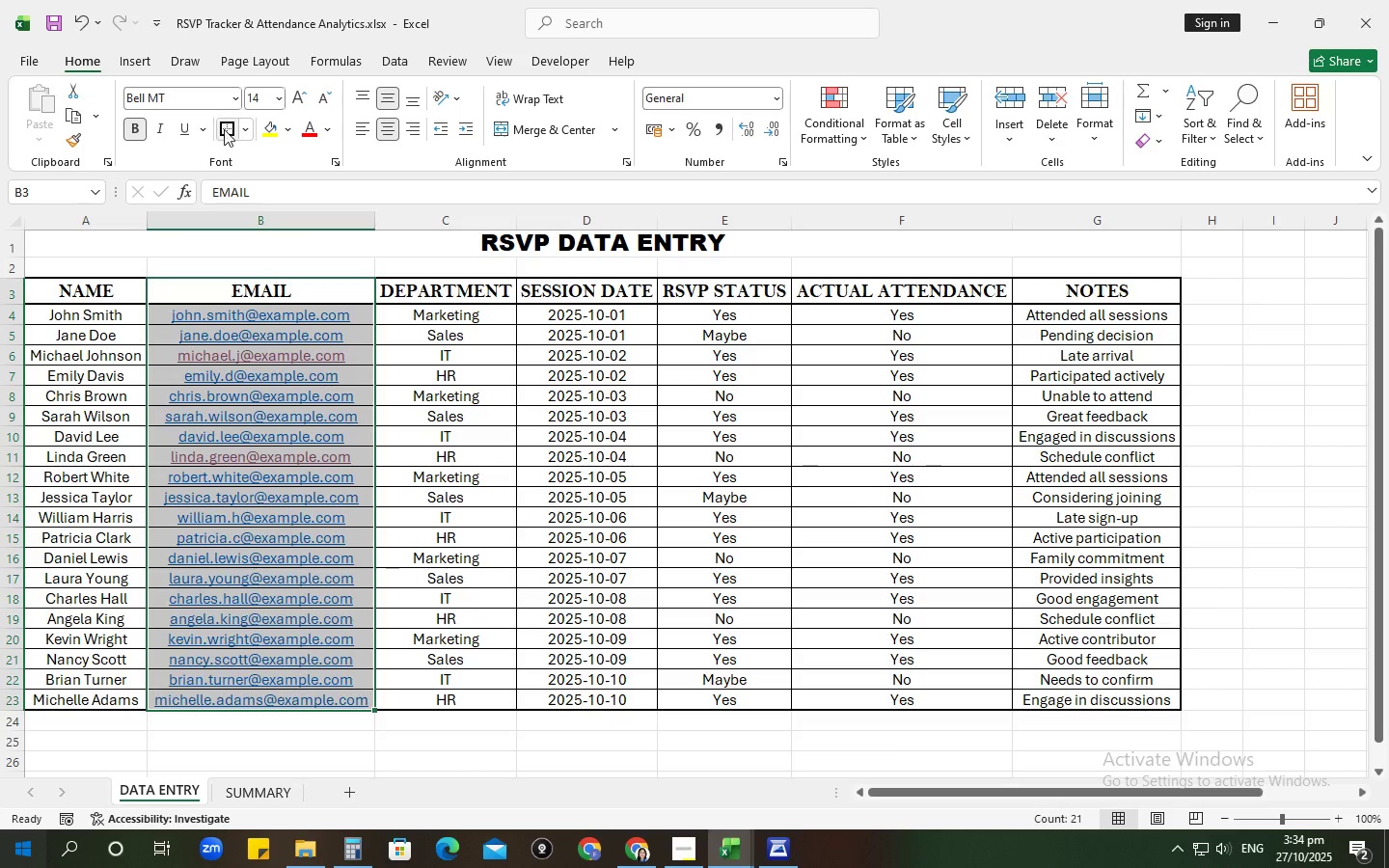 
left_click_drag(start_coordinate=[425, 279], to_coordinate=[479, 692])
 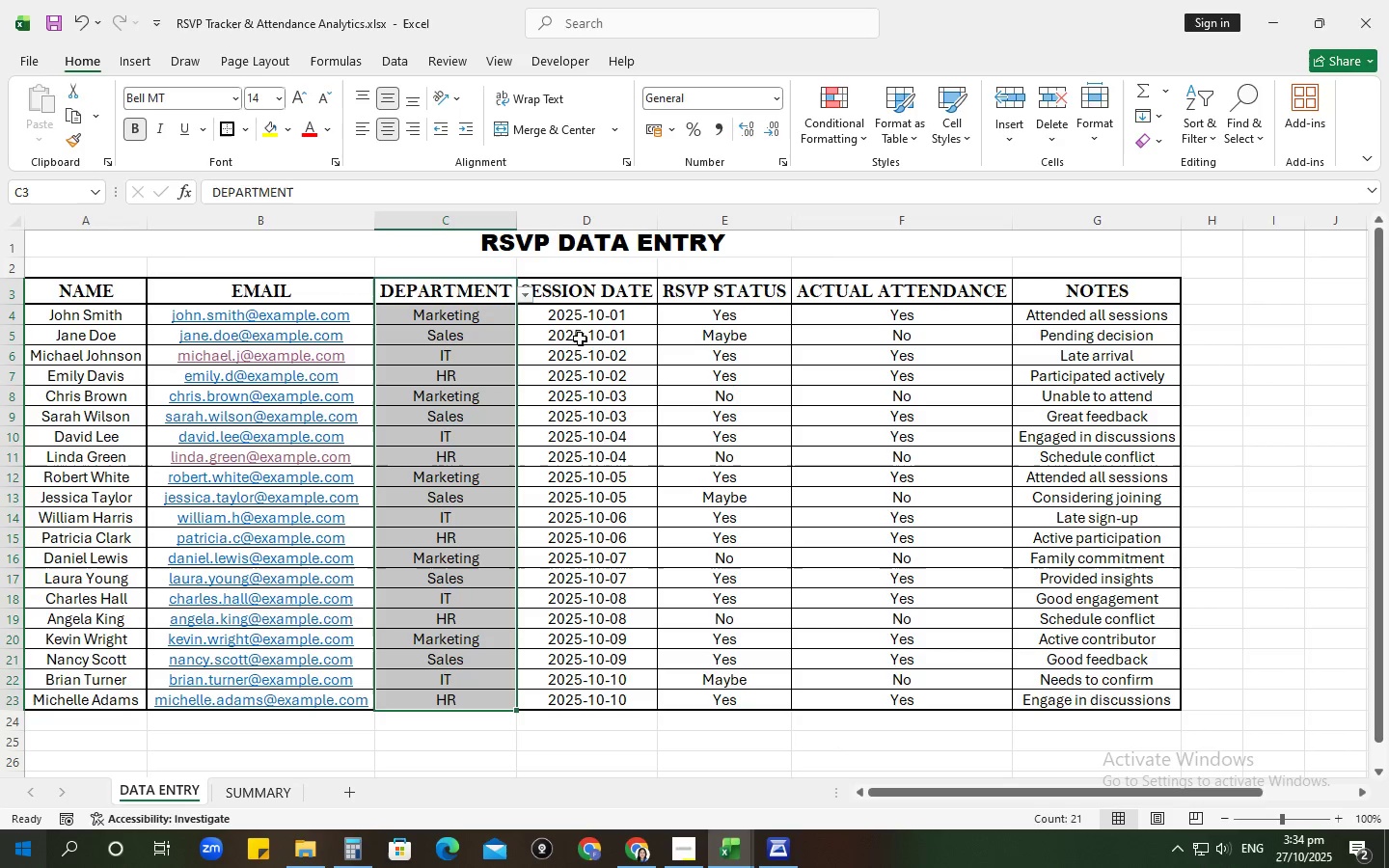 
left_click_drag(start_coordinate=[564, 287], to_coordinate=[578, 700])
 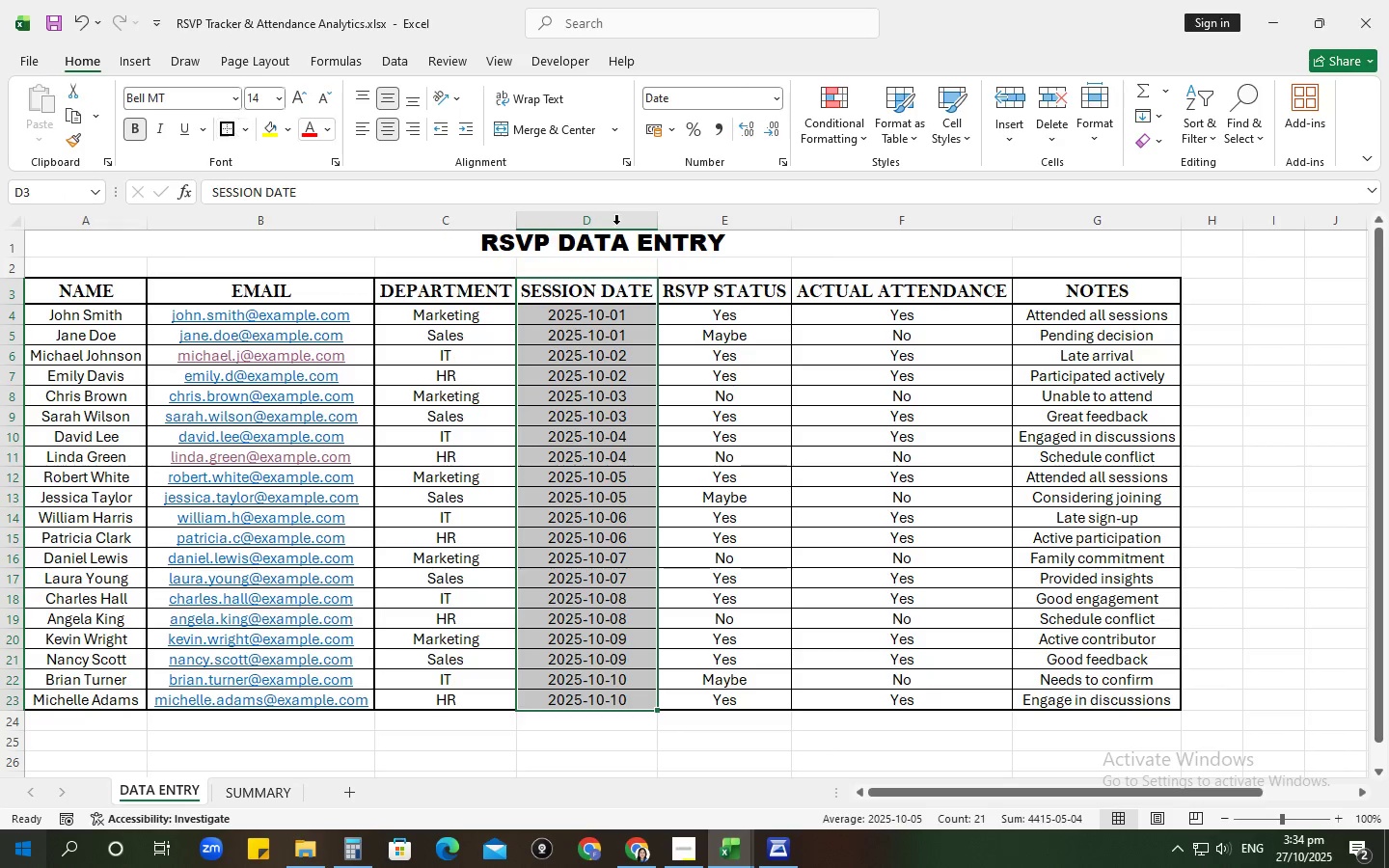 
left_click_drag(start_coordinate=[762, 289], to_coordinate=[739, 692])
 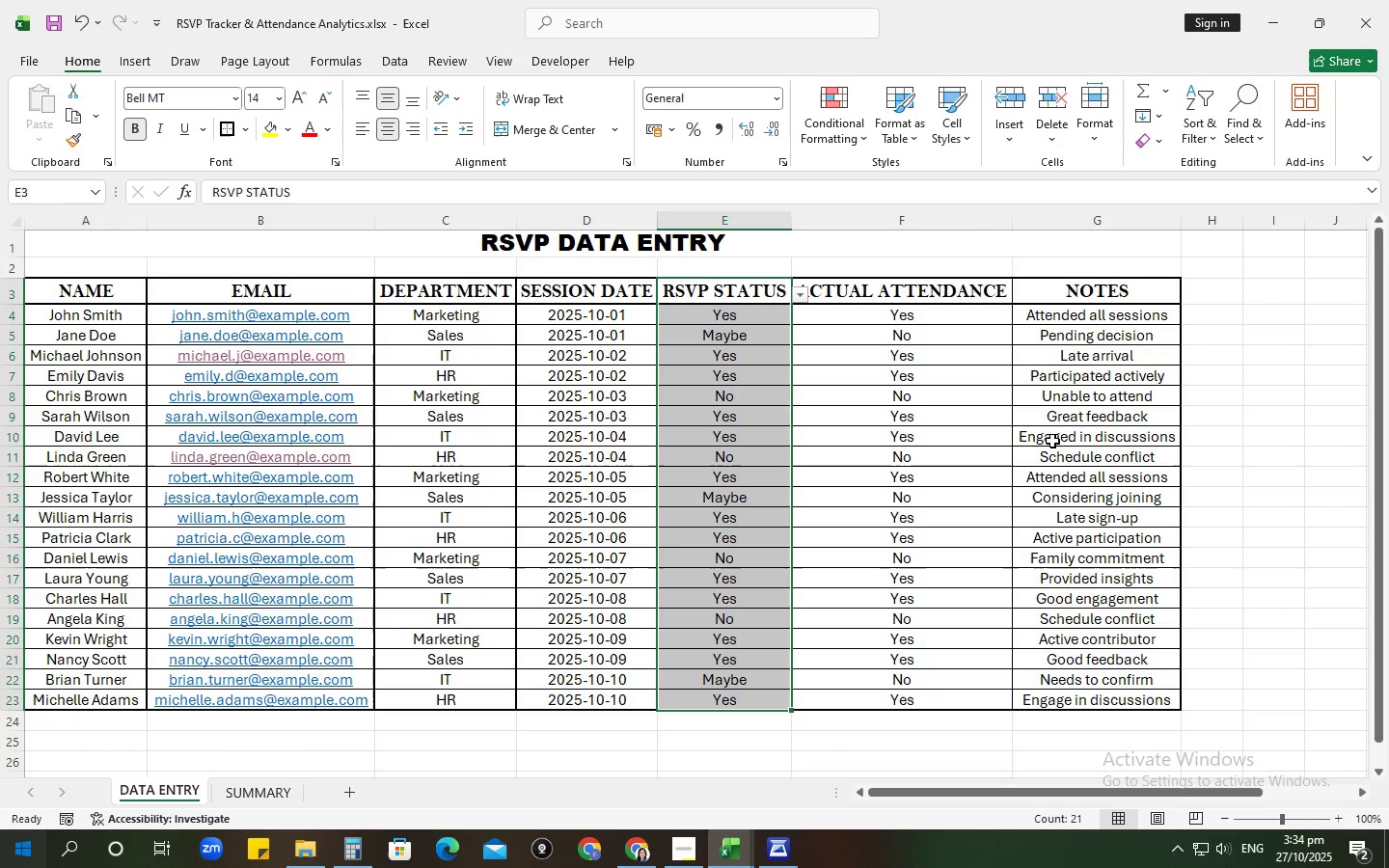 
left_click_drag(start_coordinate=[902, 294], to_coordinate=[918, 693])
 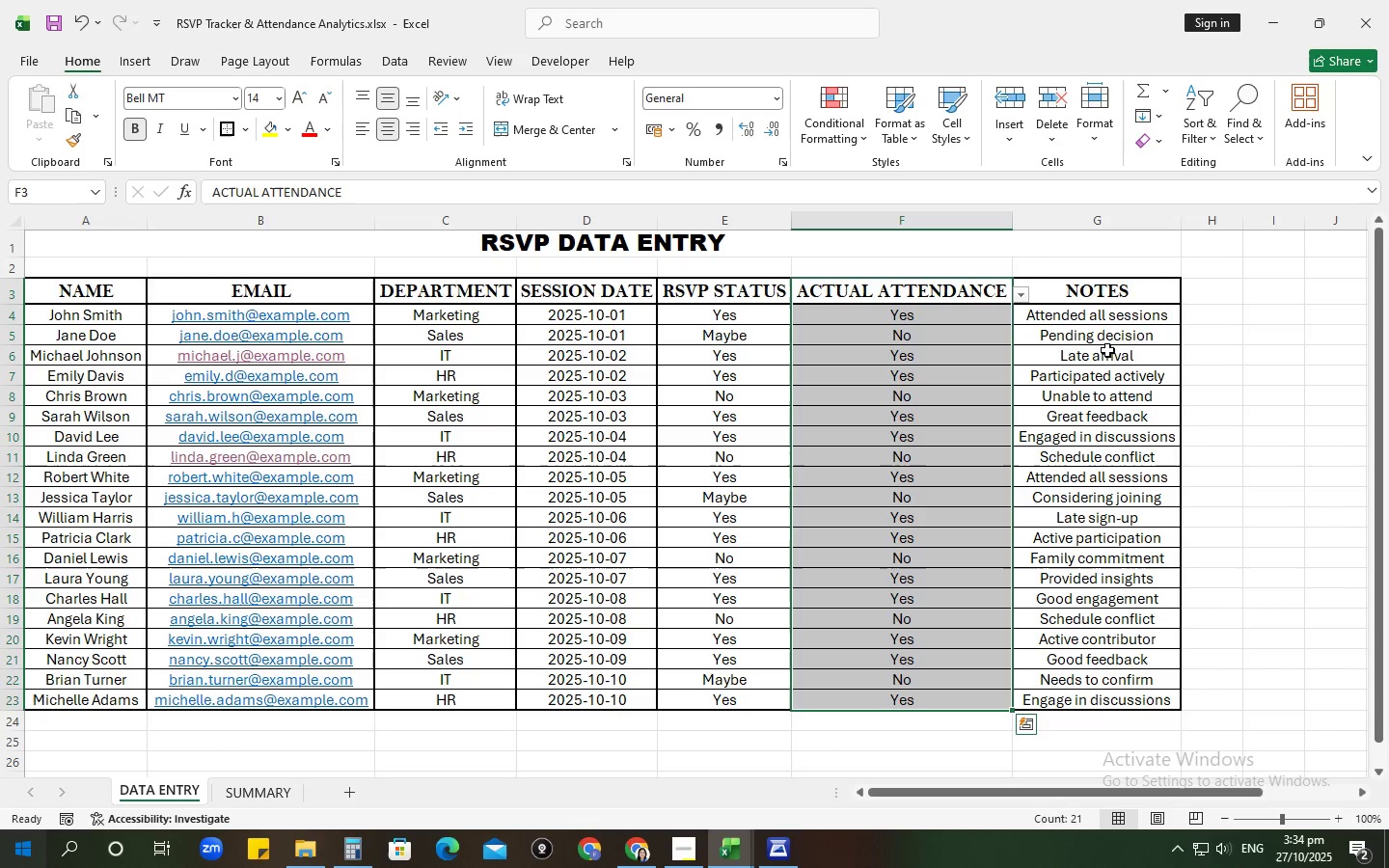 
left_click_drag(start_coordinate=[1113, 287], to_coordinate=[1122, 692])
 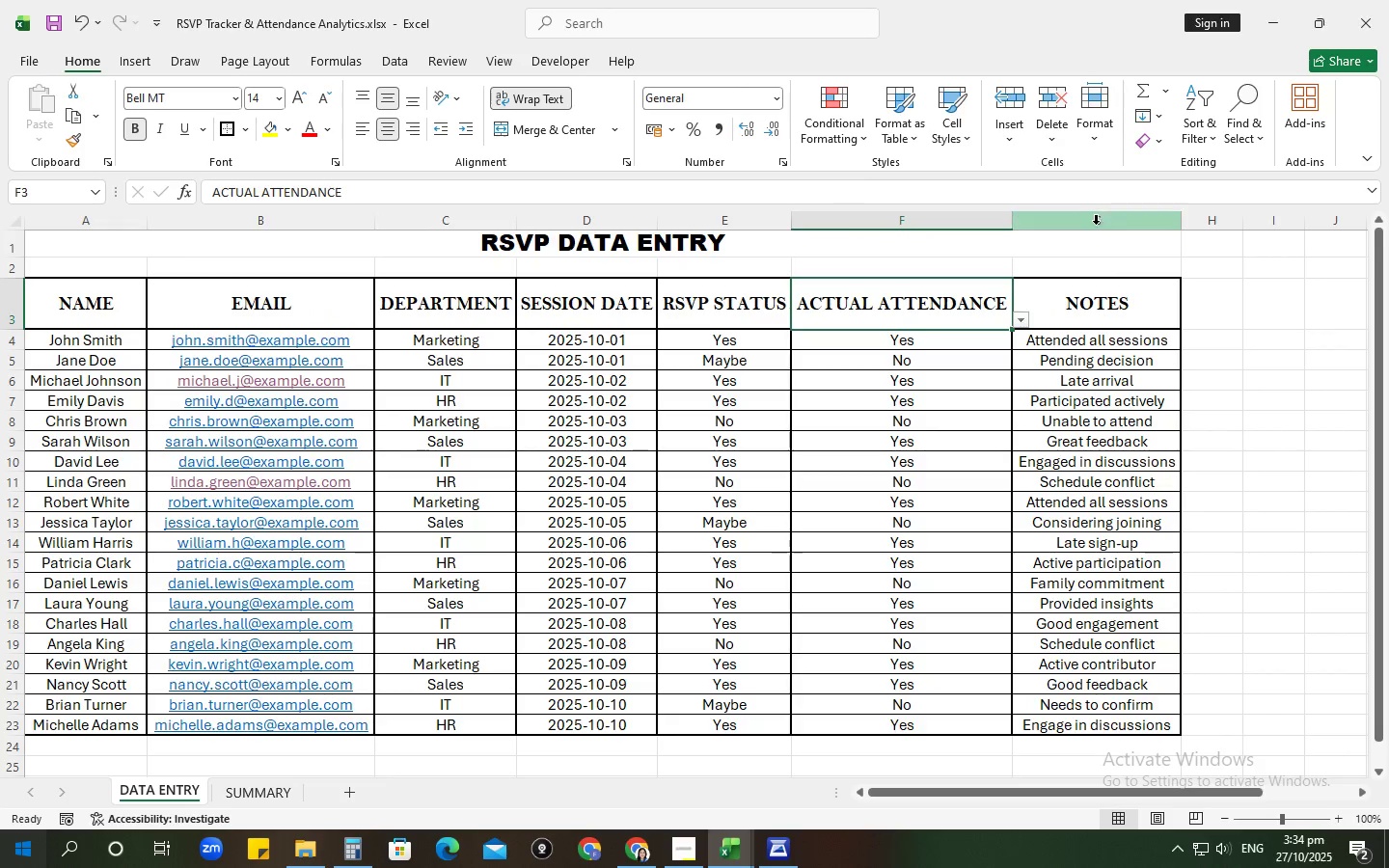 
left_click_drag(start_coordinate=[1005, 219], to_coordinate=[980, 225])
 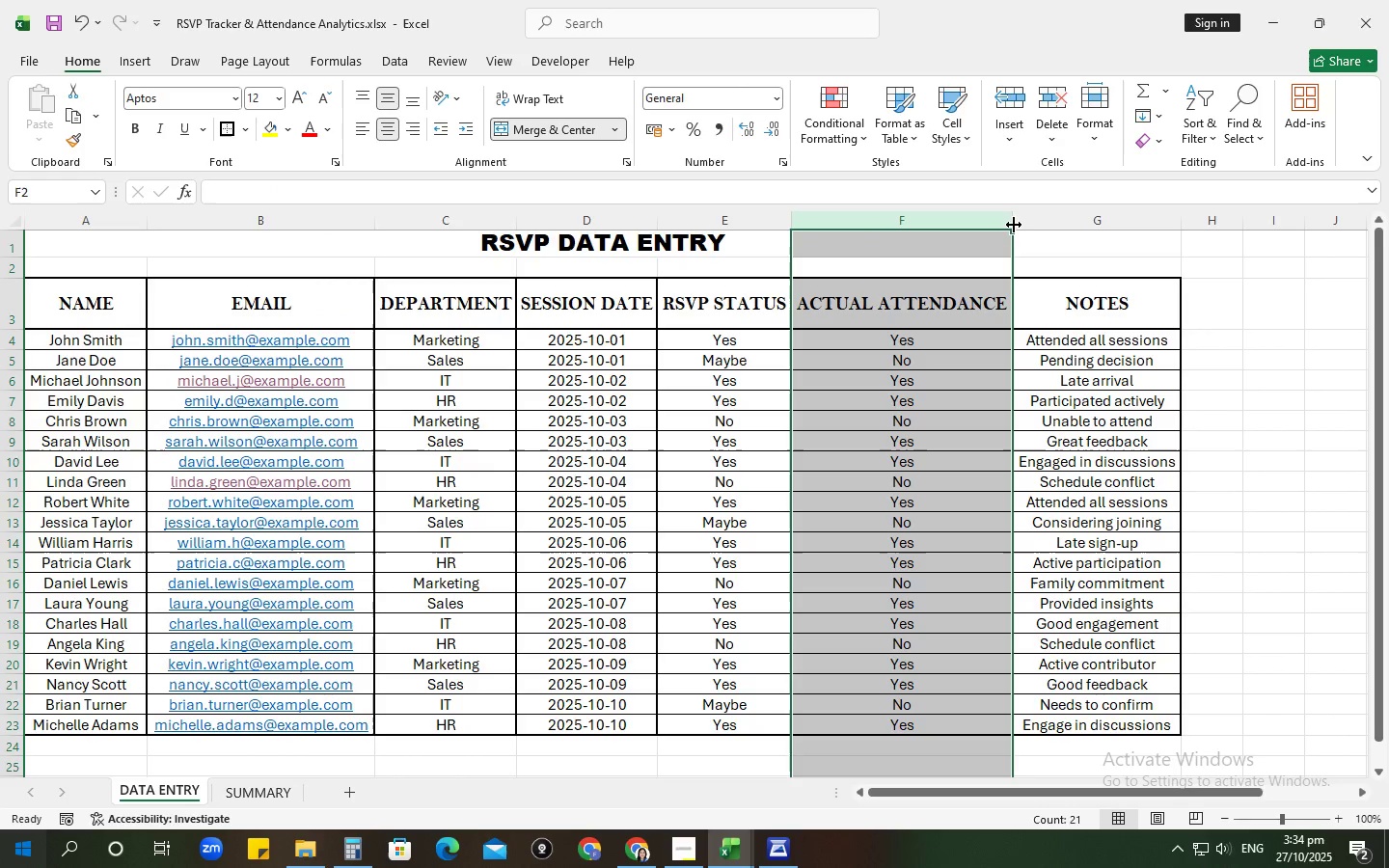 
left_click_drag(start_coordinate=[1014, 225], to_coordinate=[963, 223])
 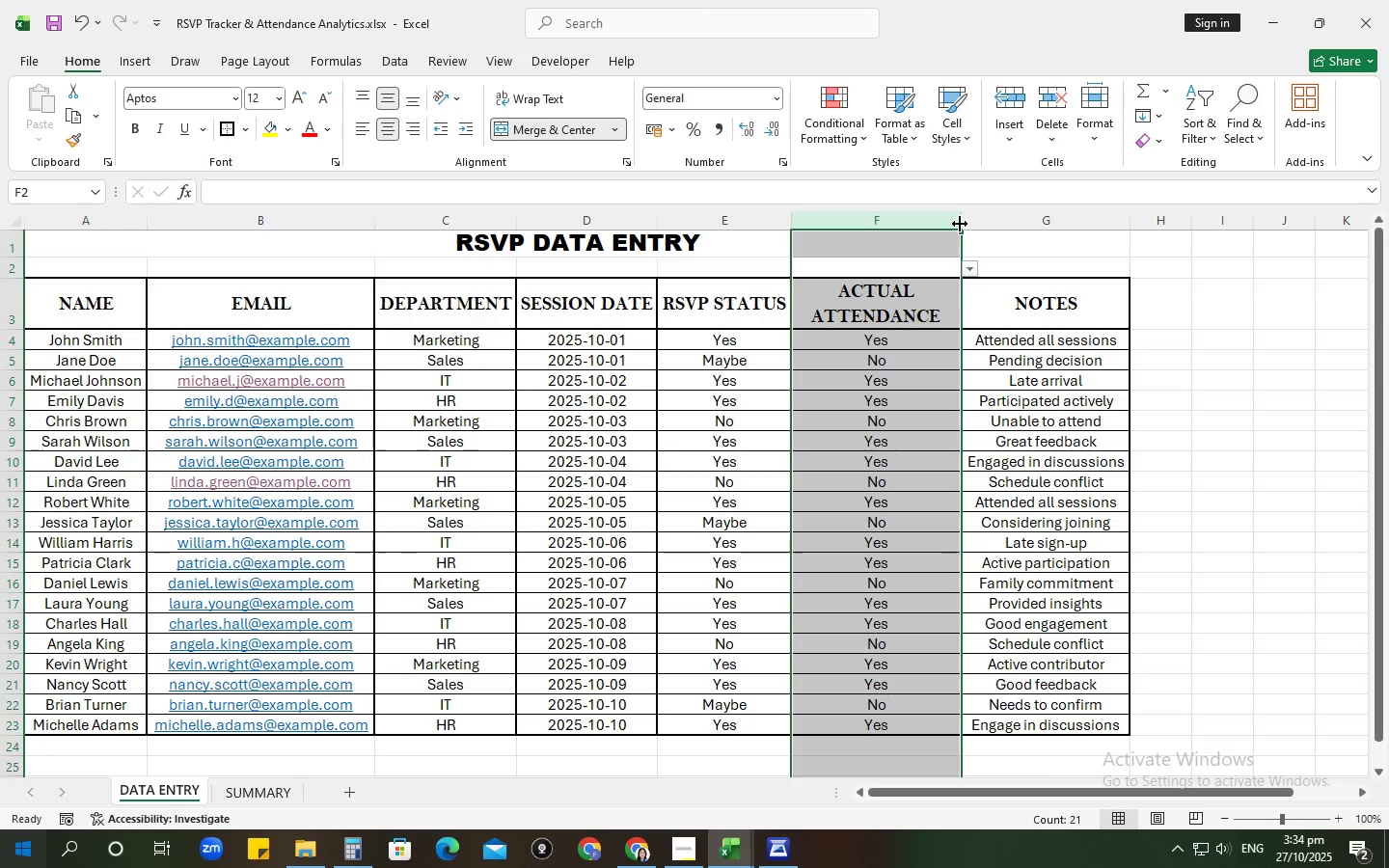 
left_click_drag(start_coordinate=[960, 224], to_coordinate=[935, 224])
 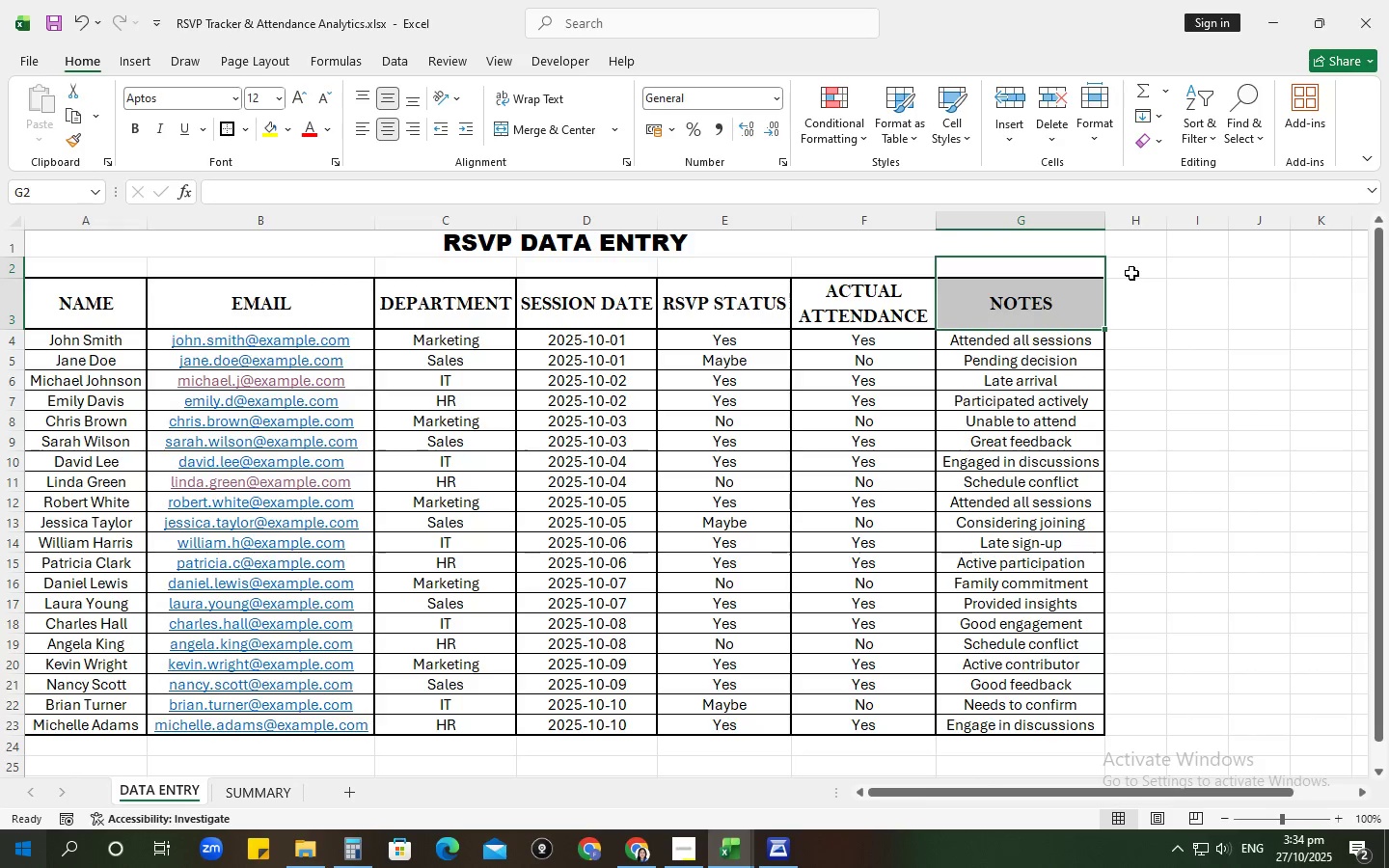 
key(Control+S)
 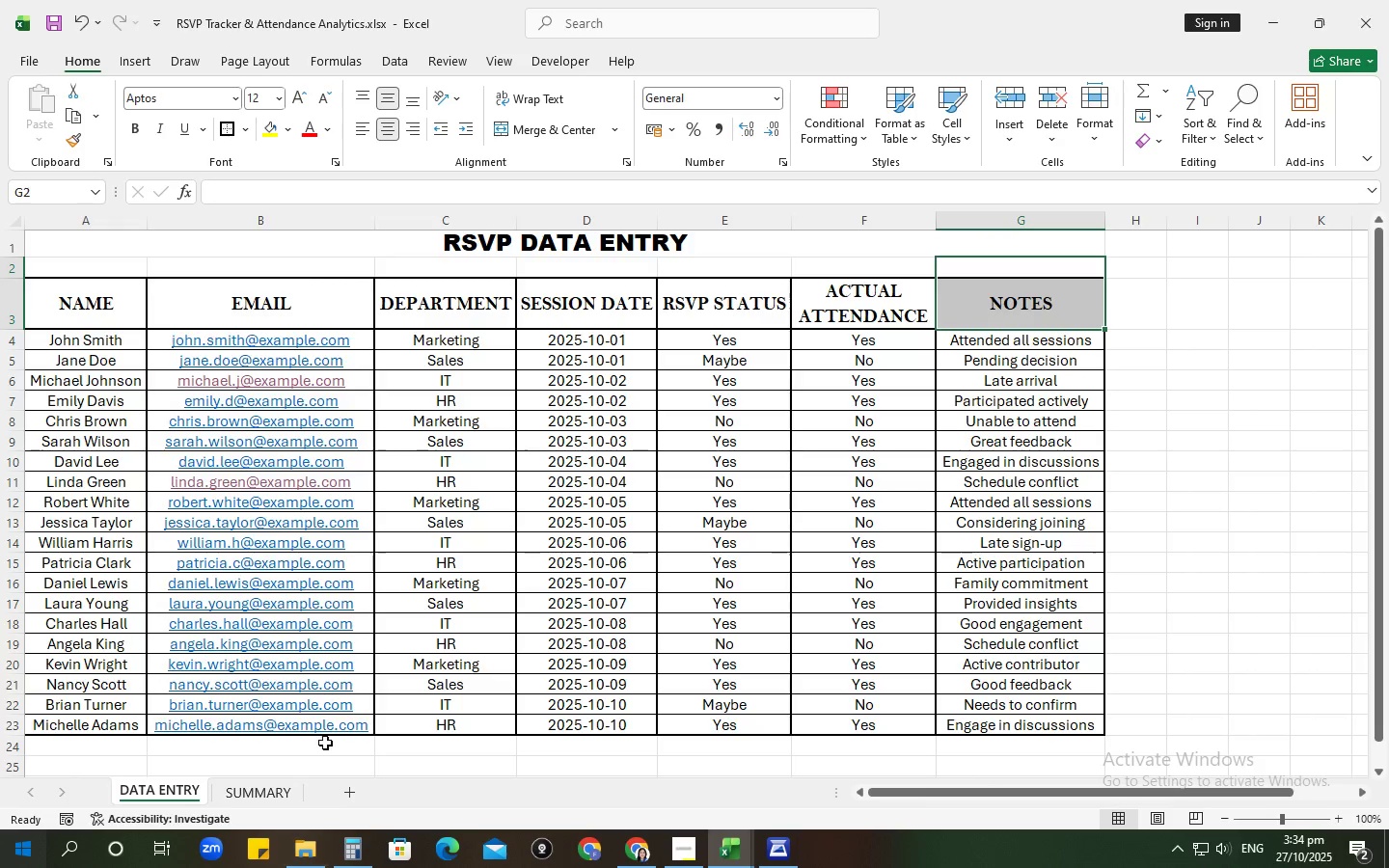 
left_click([328, 592])
 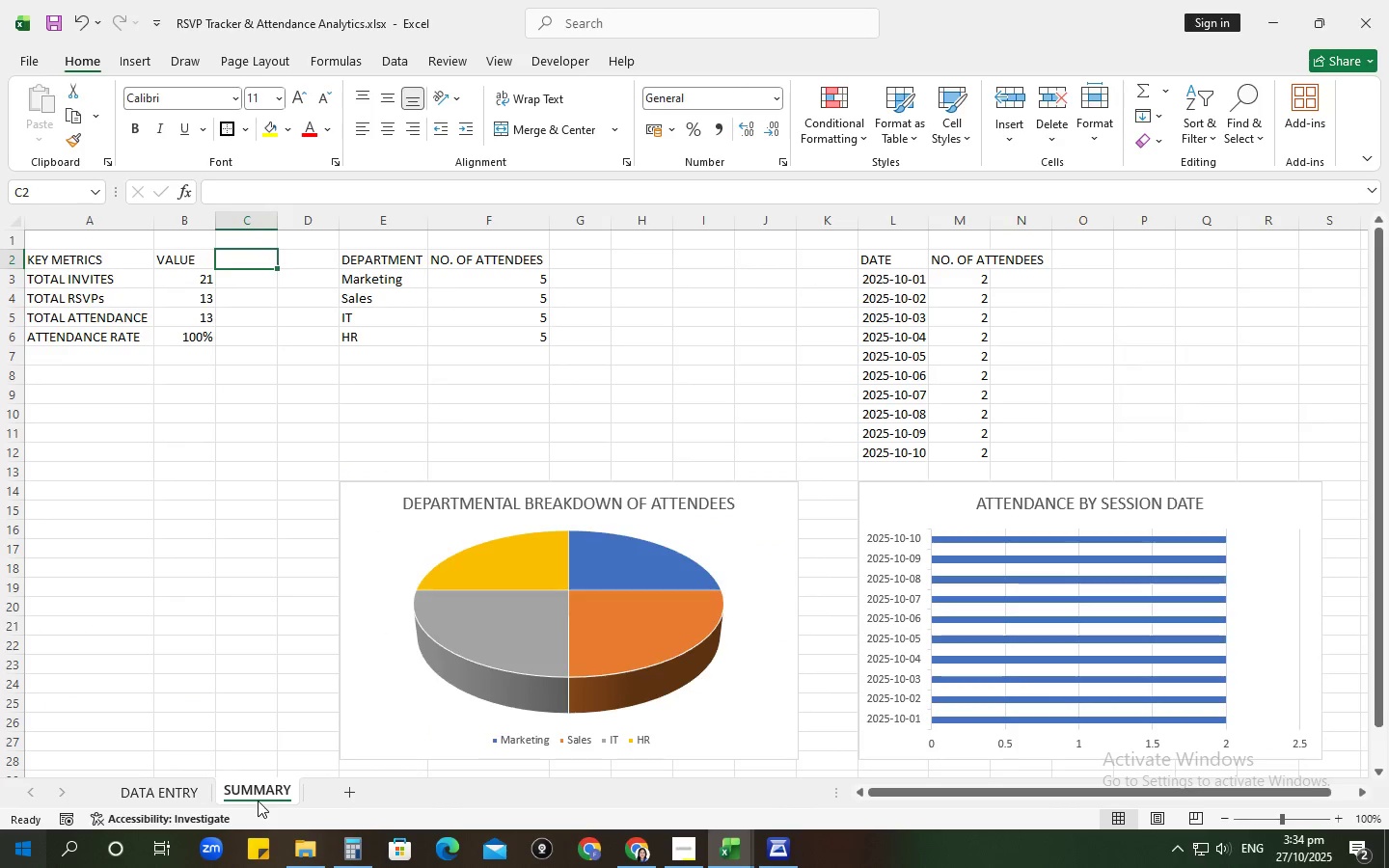 
left_click([25, 220])
 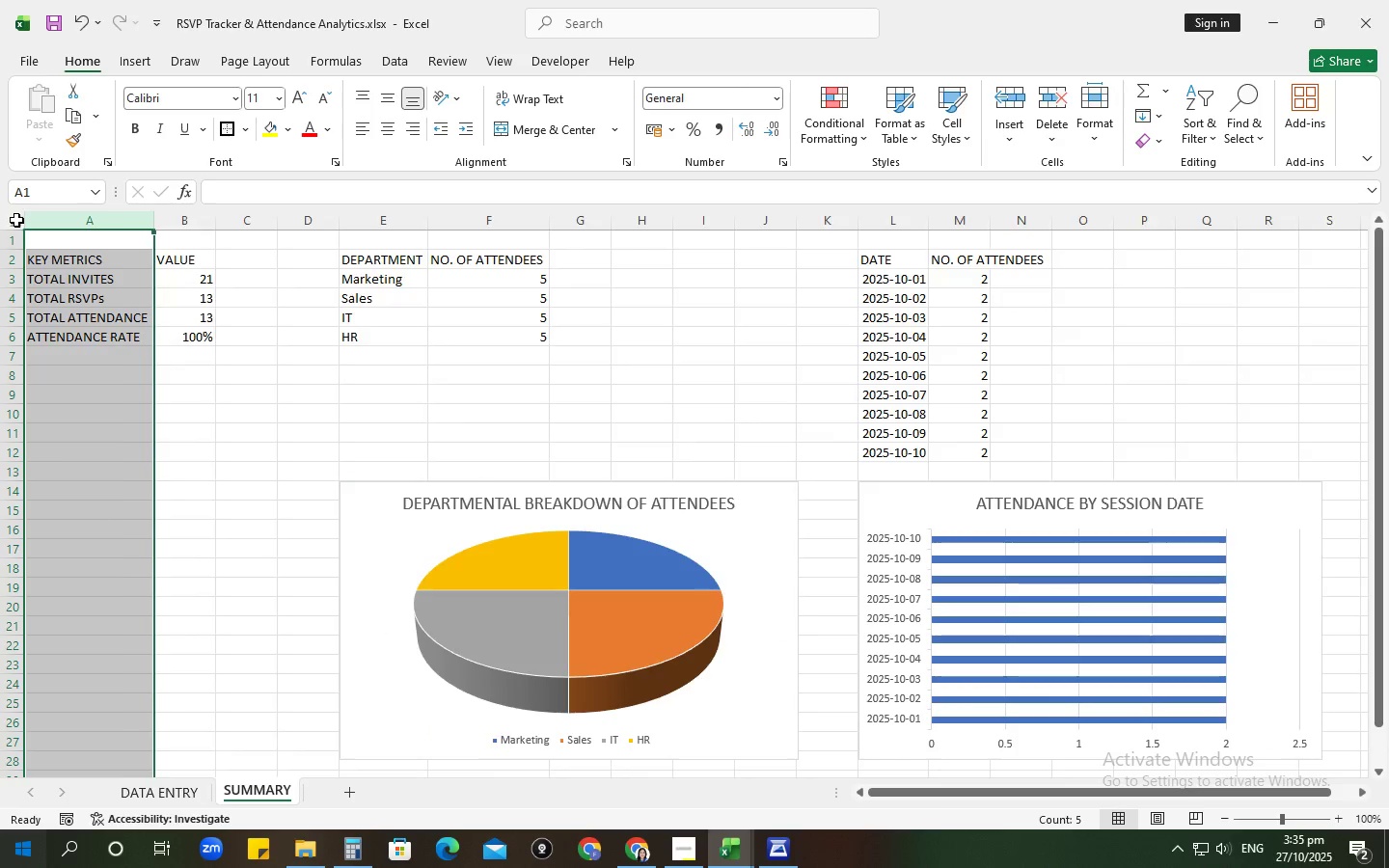 
double_click([16, 220])
 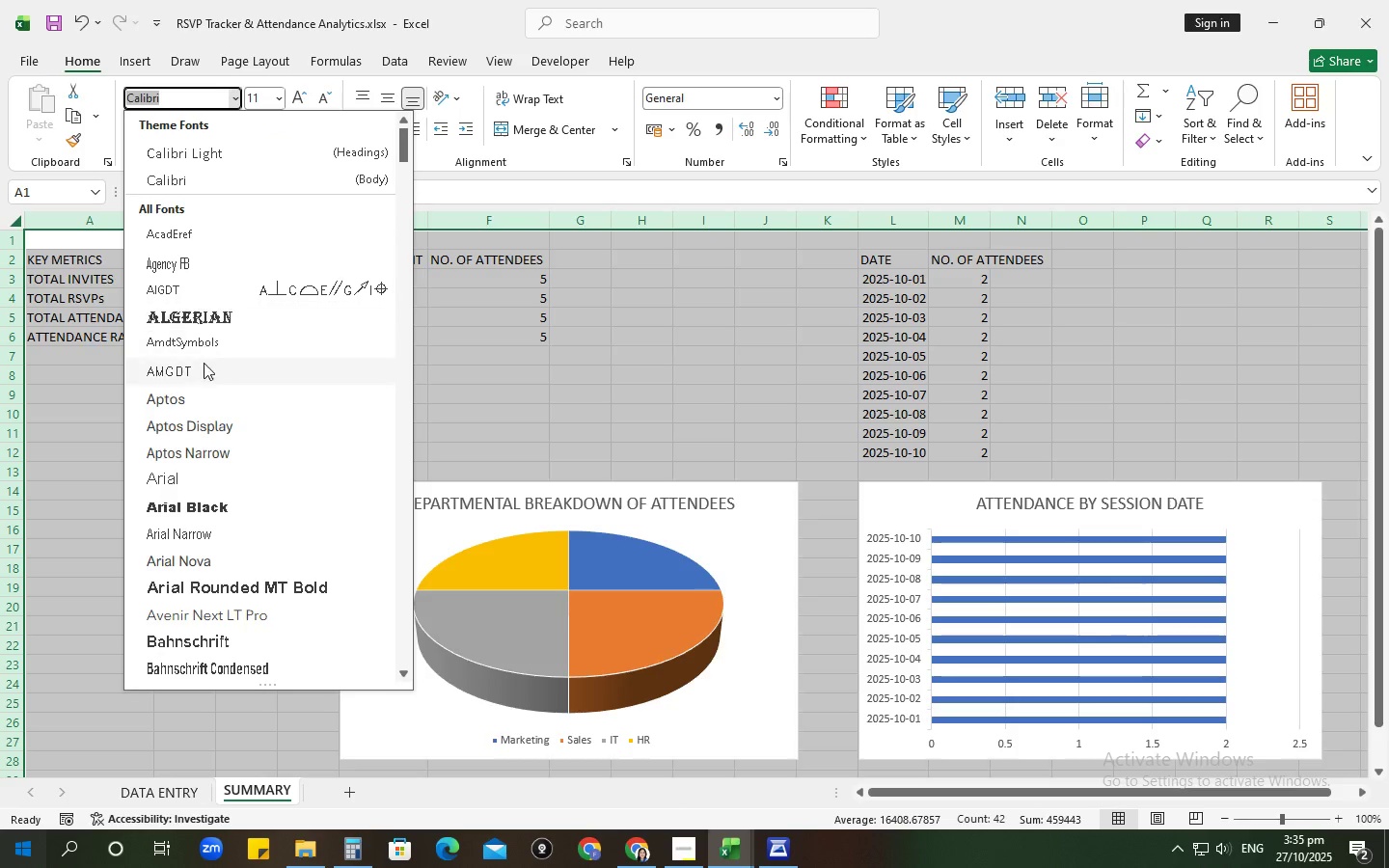 
left_click([194, 401])
 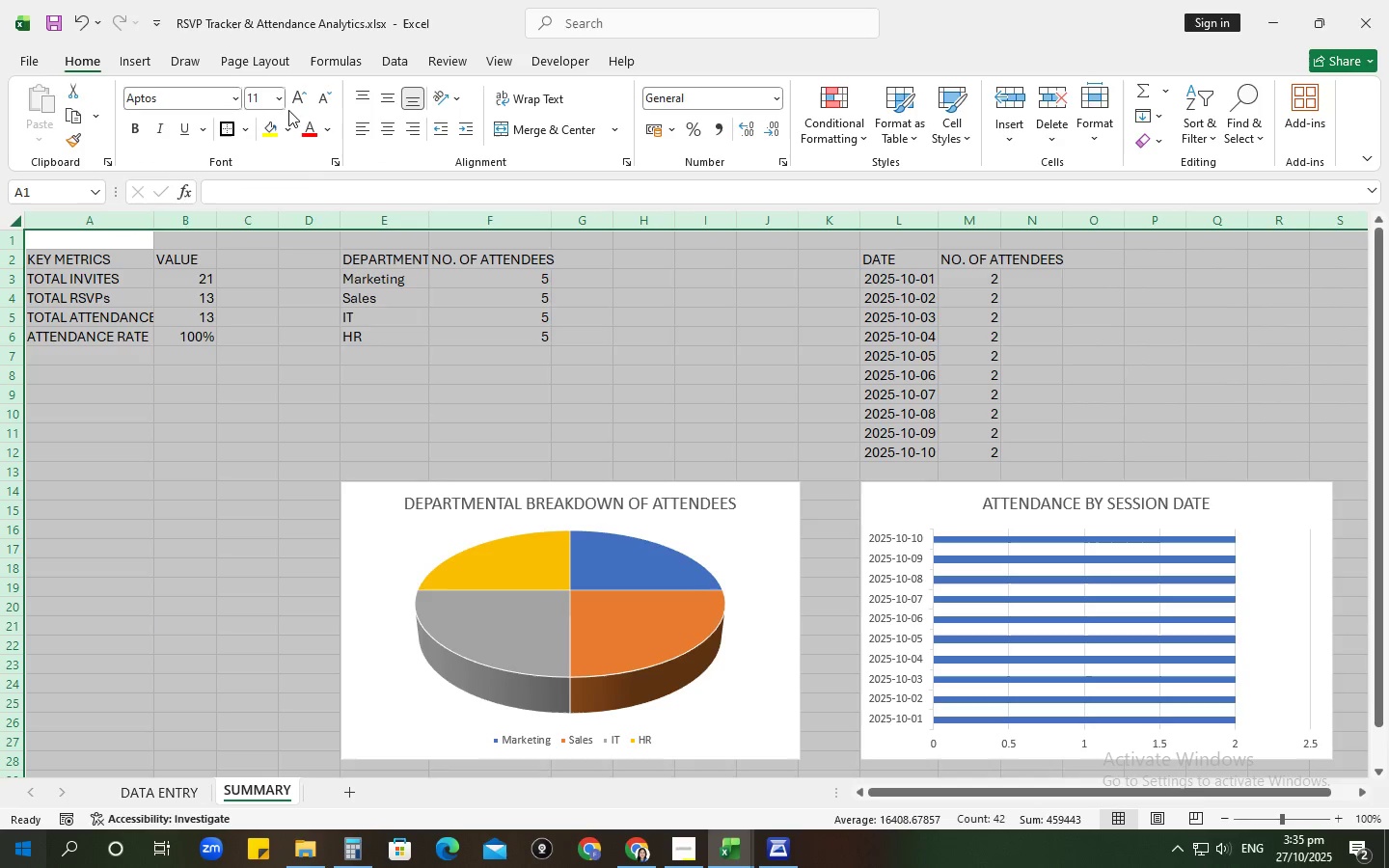 
key(Numpad1)
 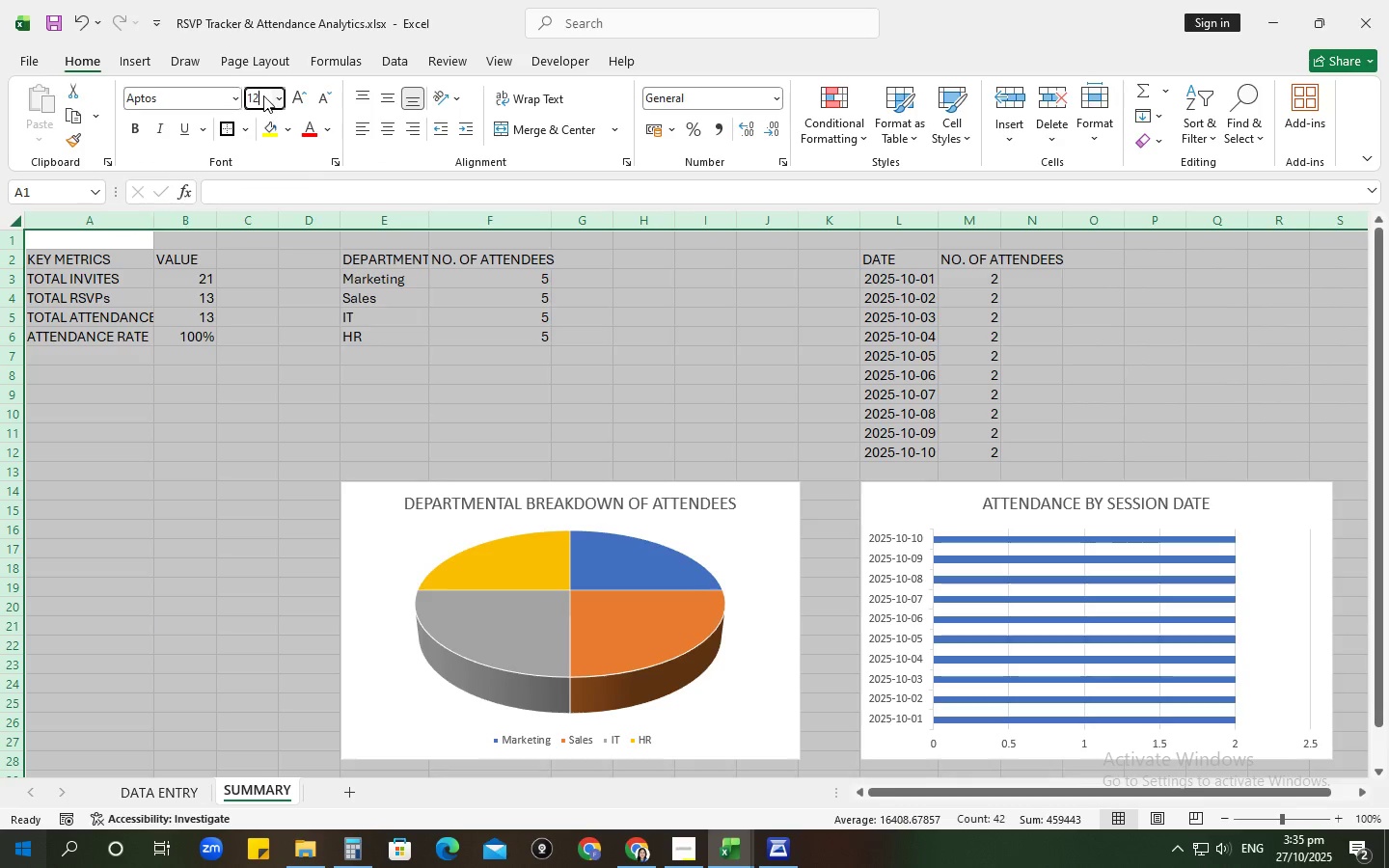 
key(Numpad2)
 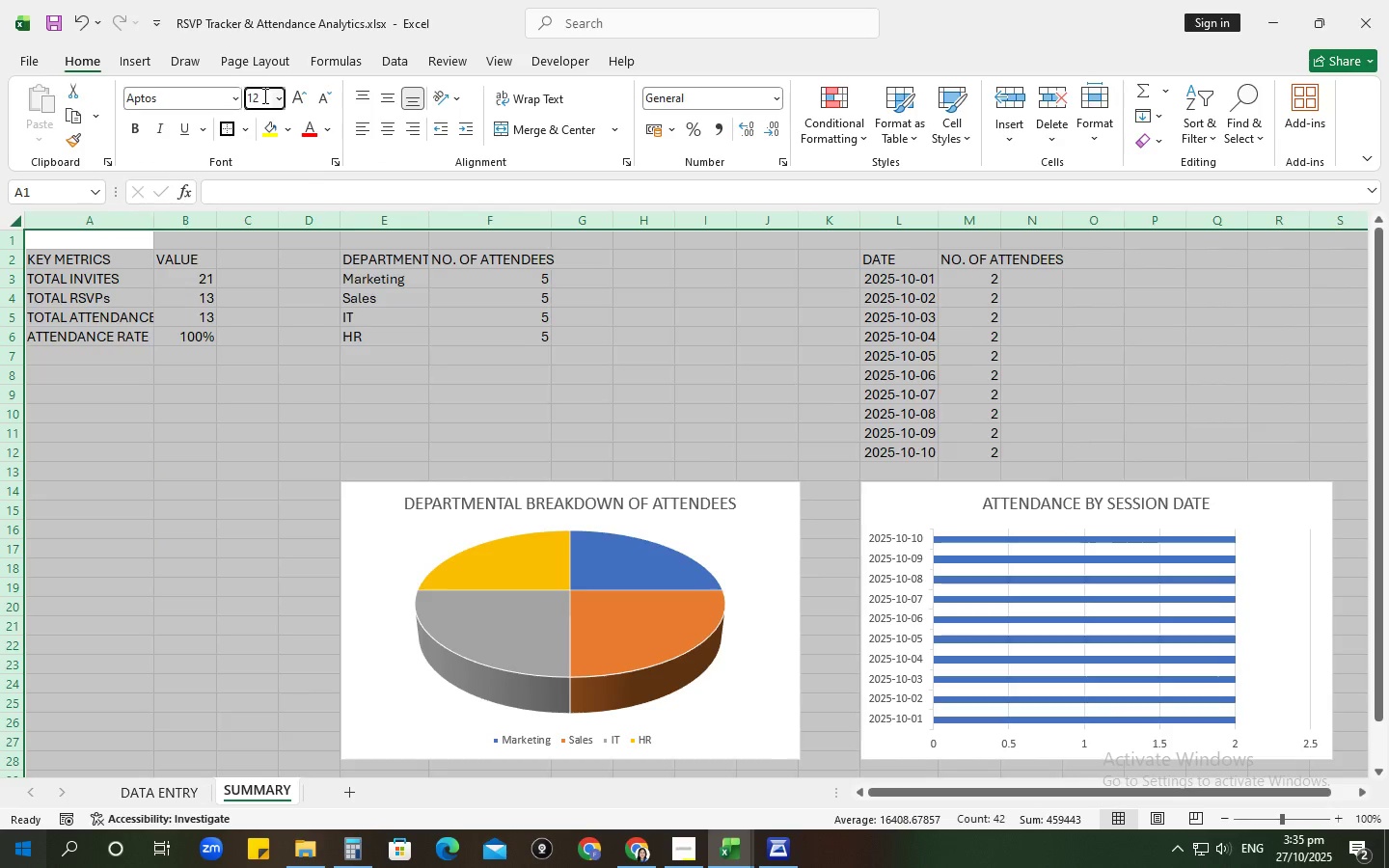 
key(NumpadEnter)
 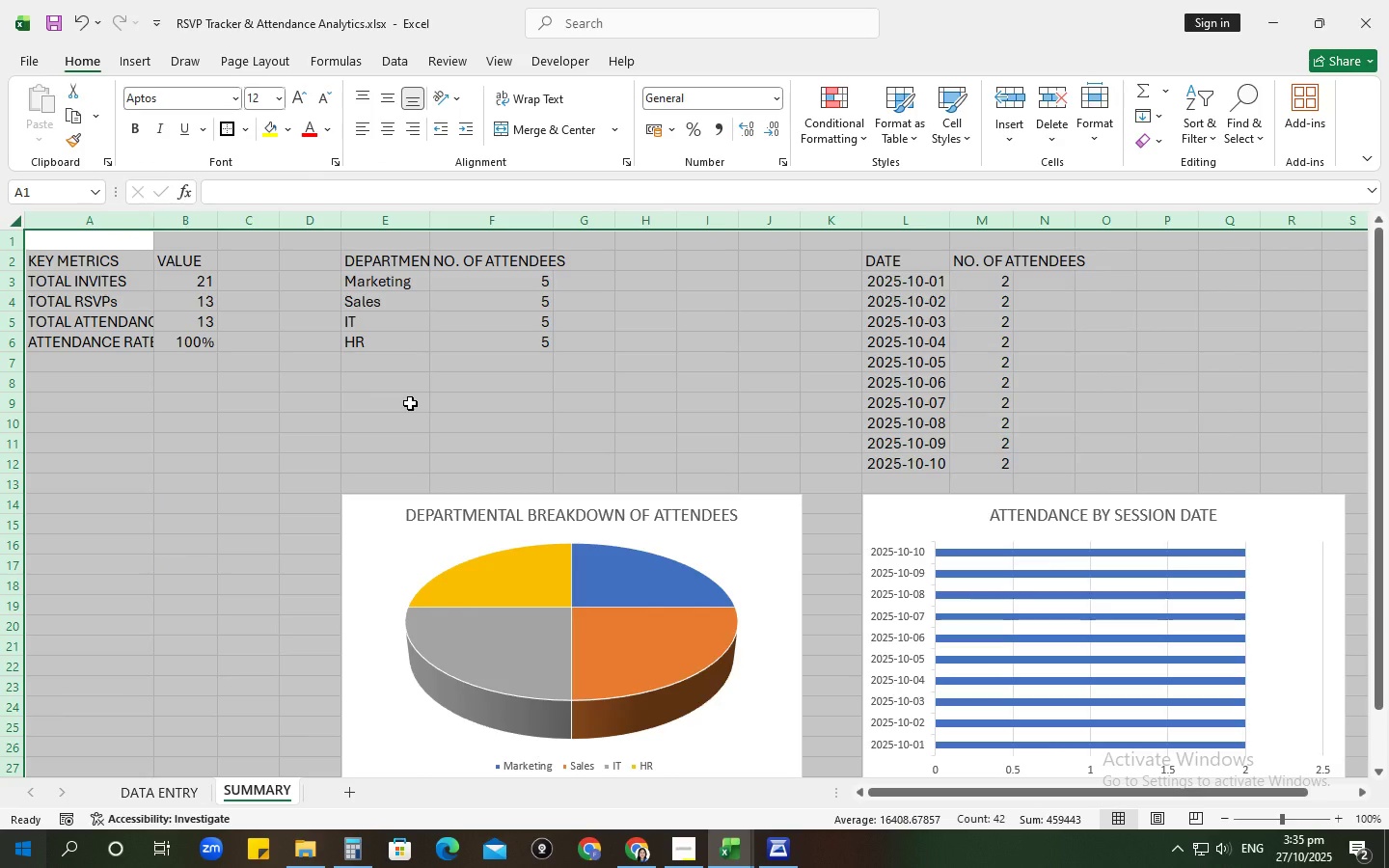 
left_click([410, 403])
 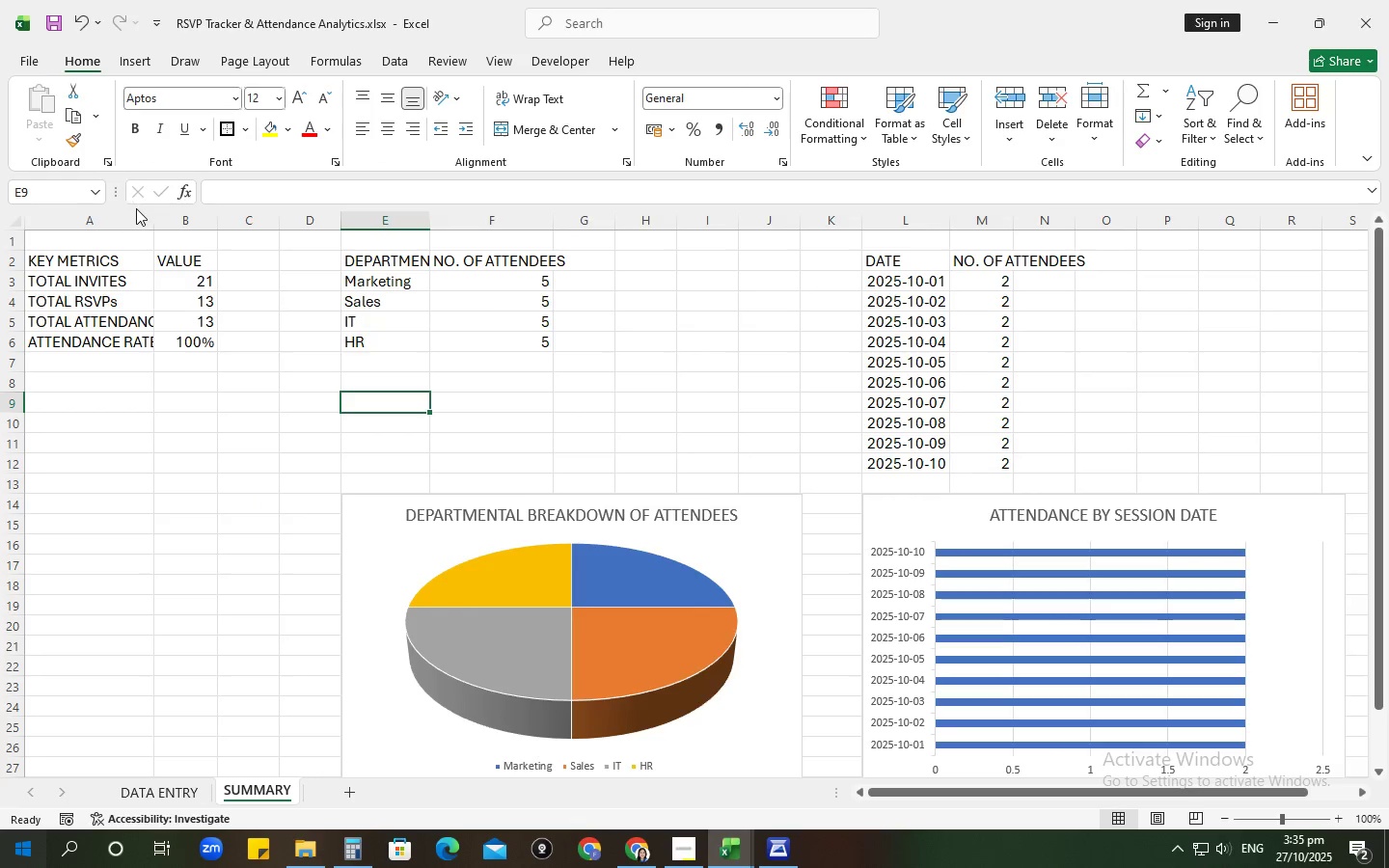 
left_click([152, 208])
 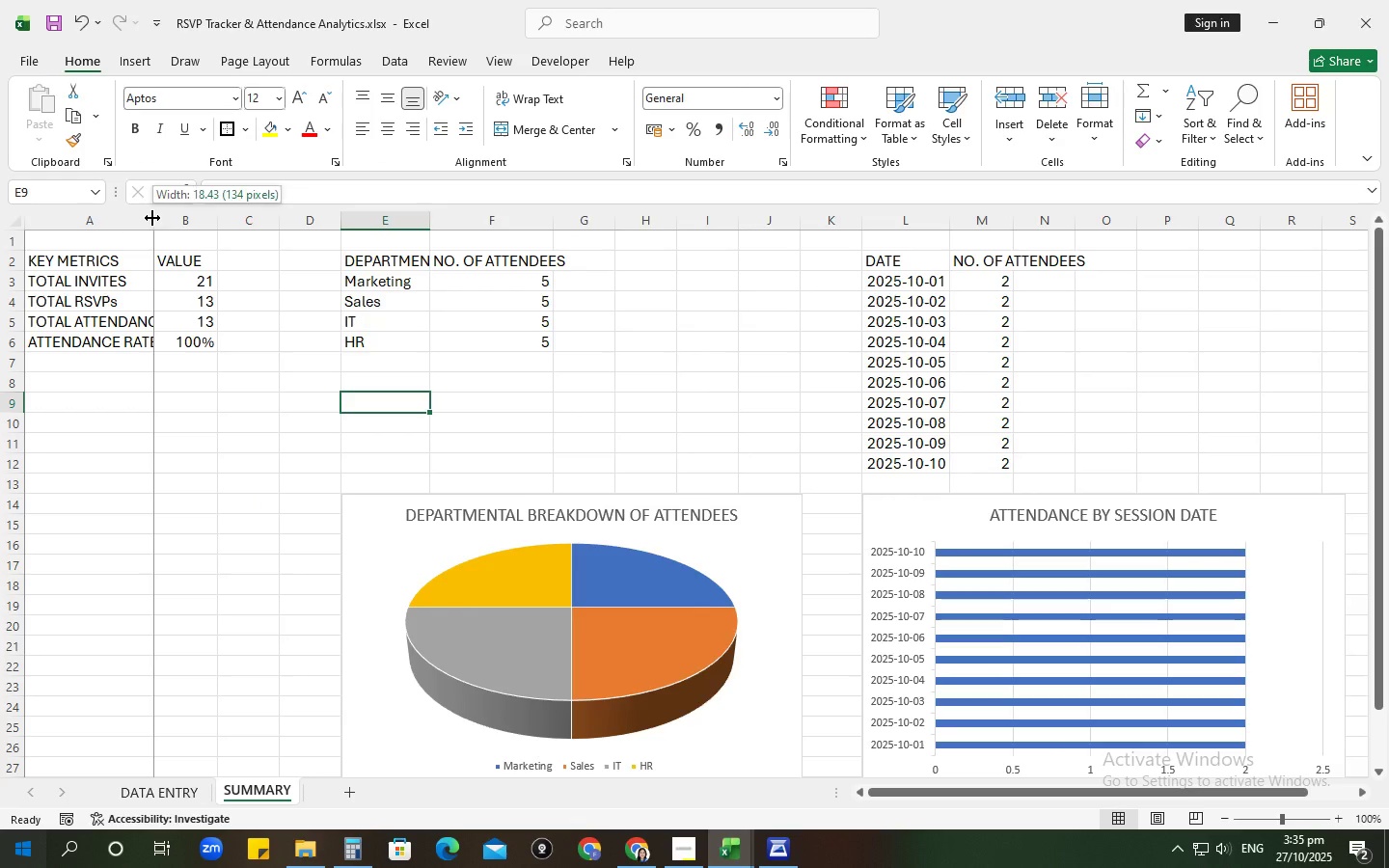 
left_click([152, 218])
 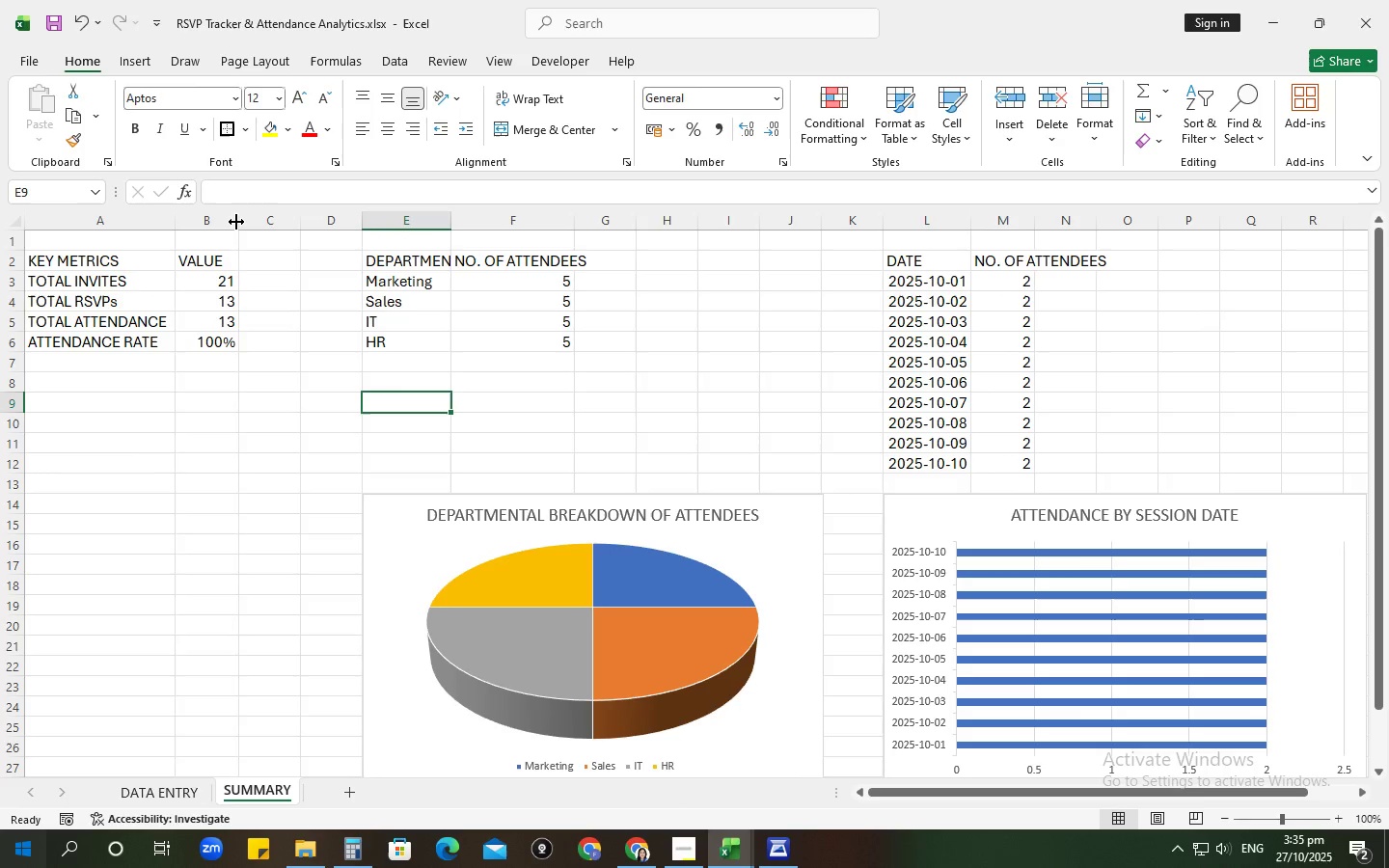 
double_click([236, 222])
 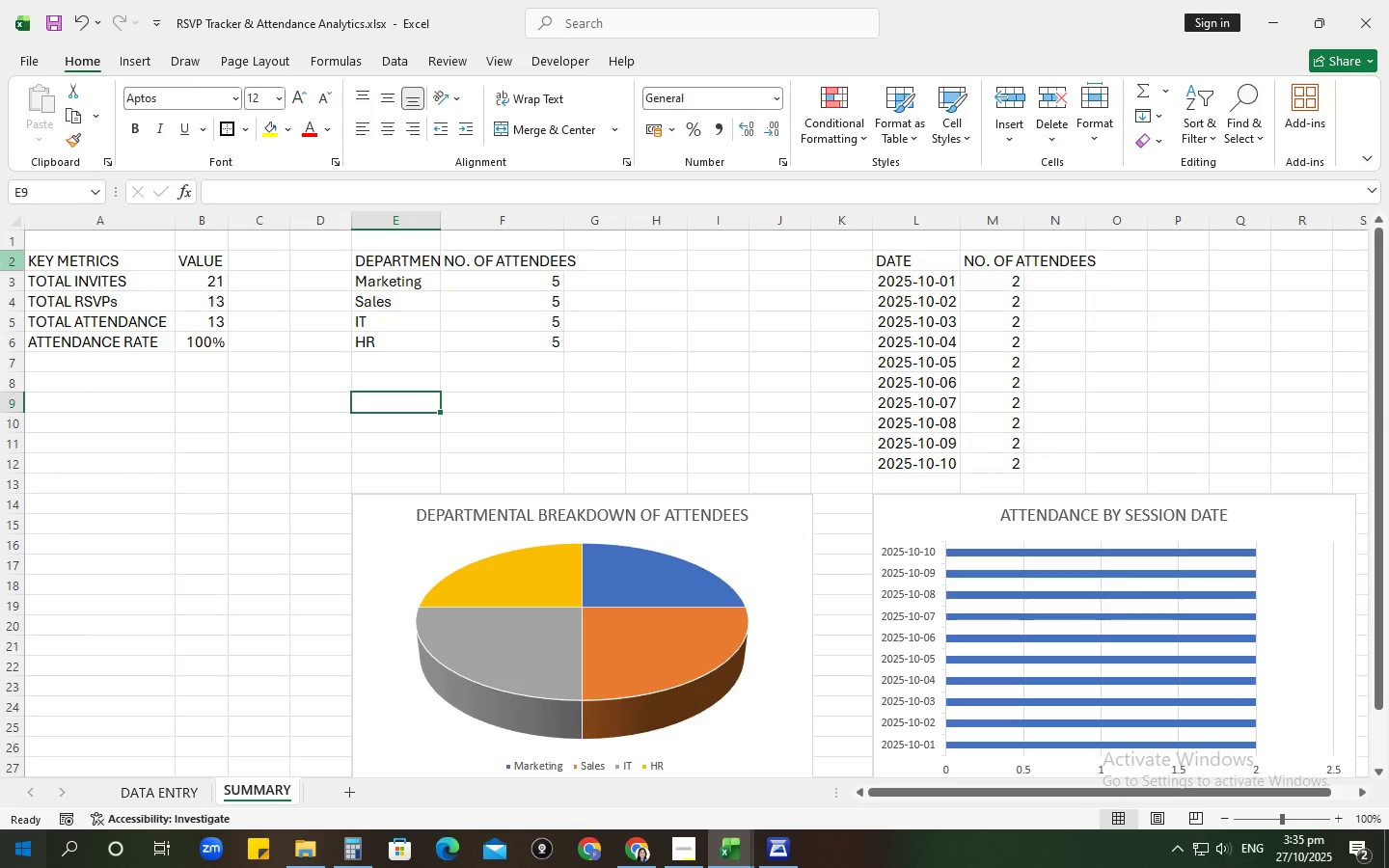 
left_click([0, 262])
 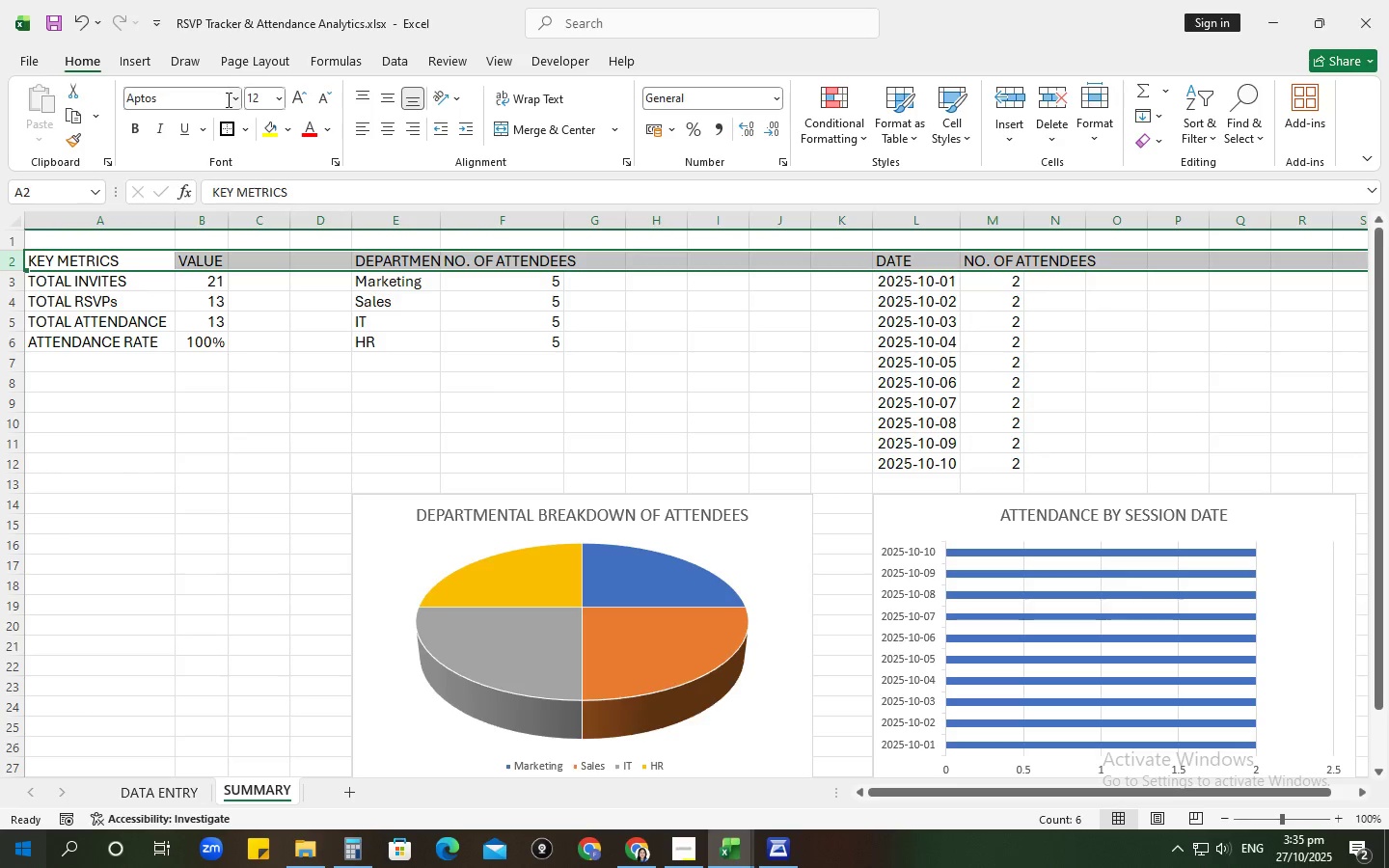 
left_click([236, 98])
 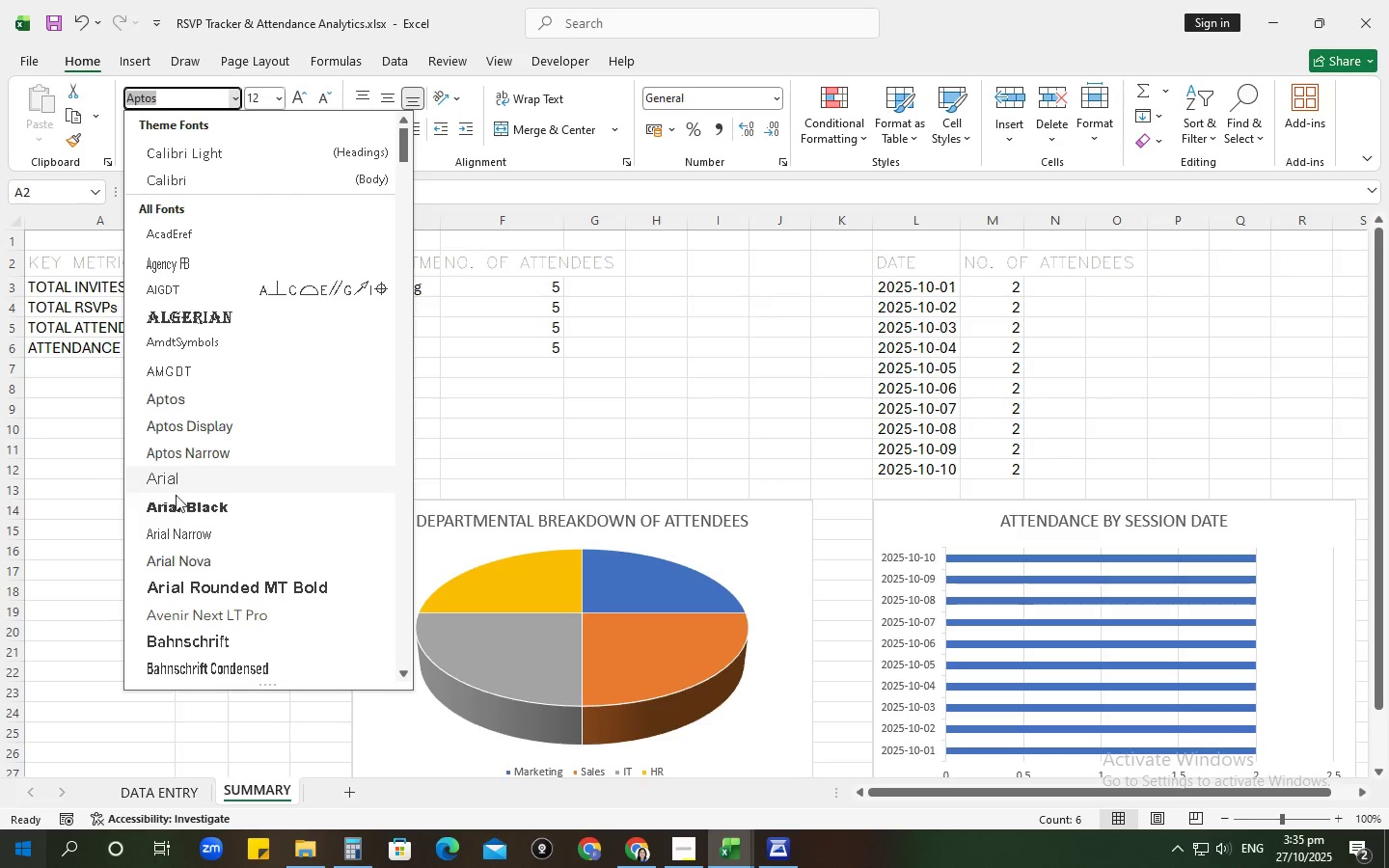 
scroll: coordinate [219, 625], scroll_direction: down, amount: 7.0
 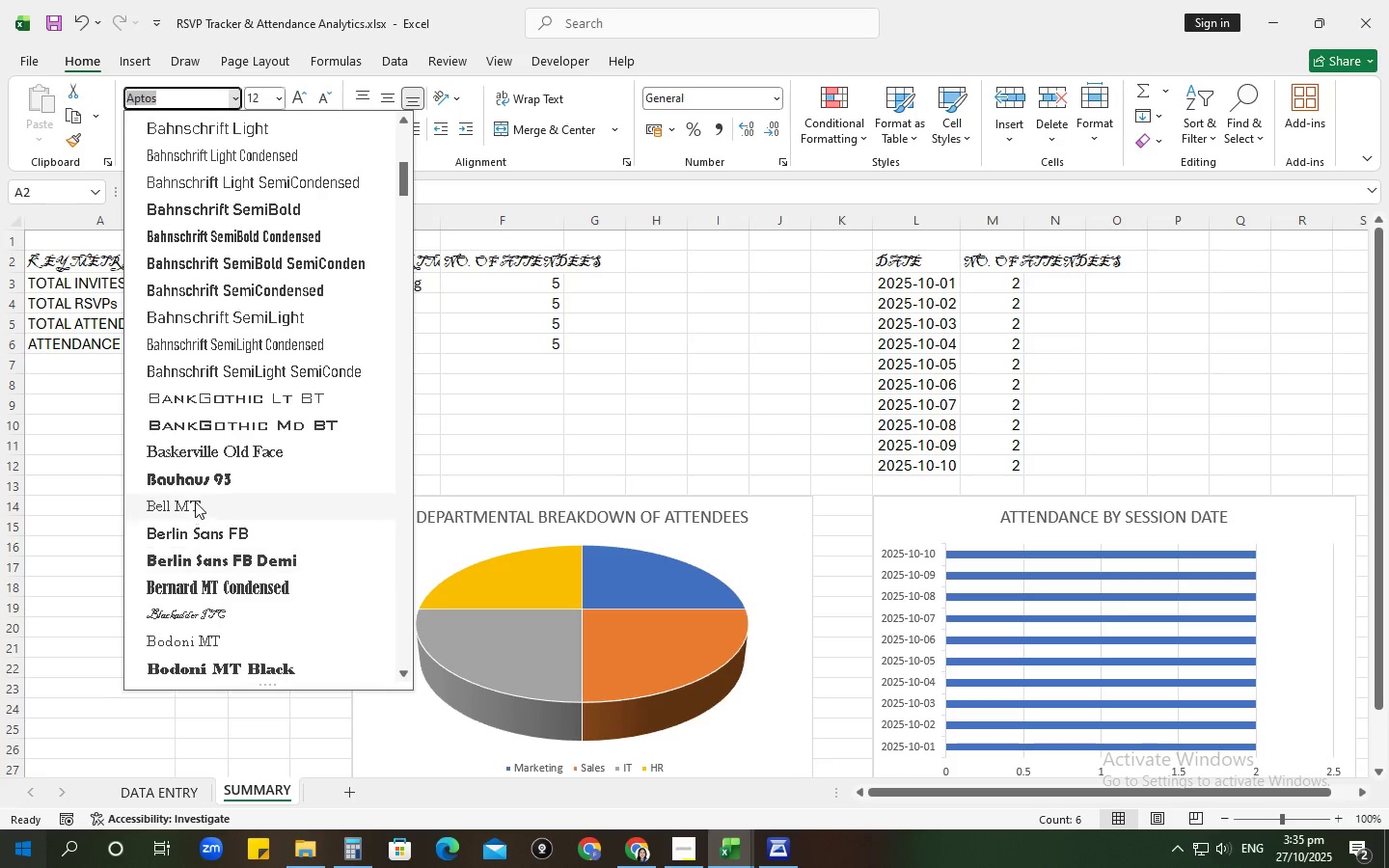 
left_click([196, 500])
 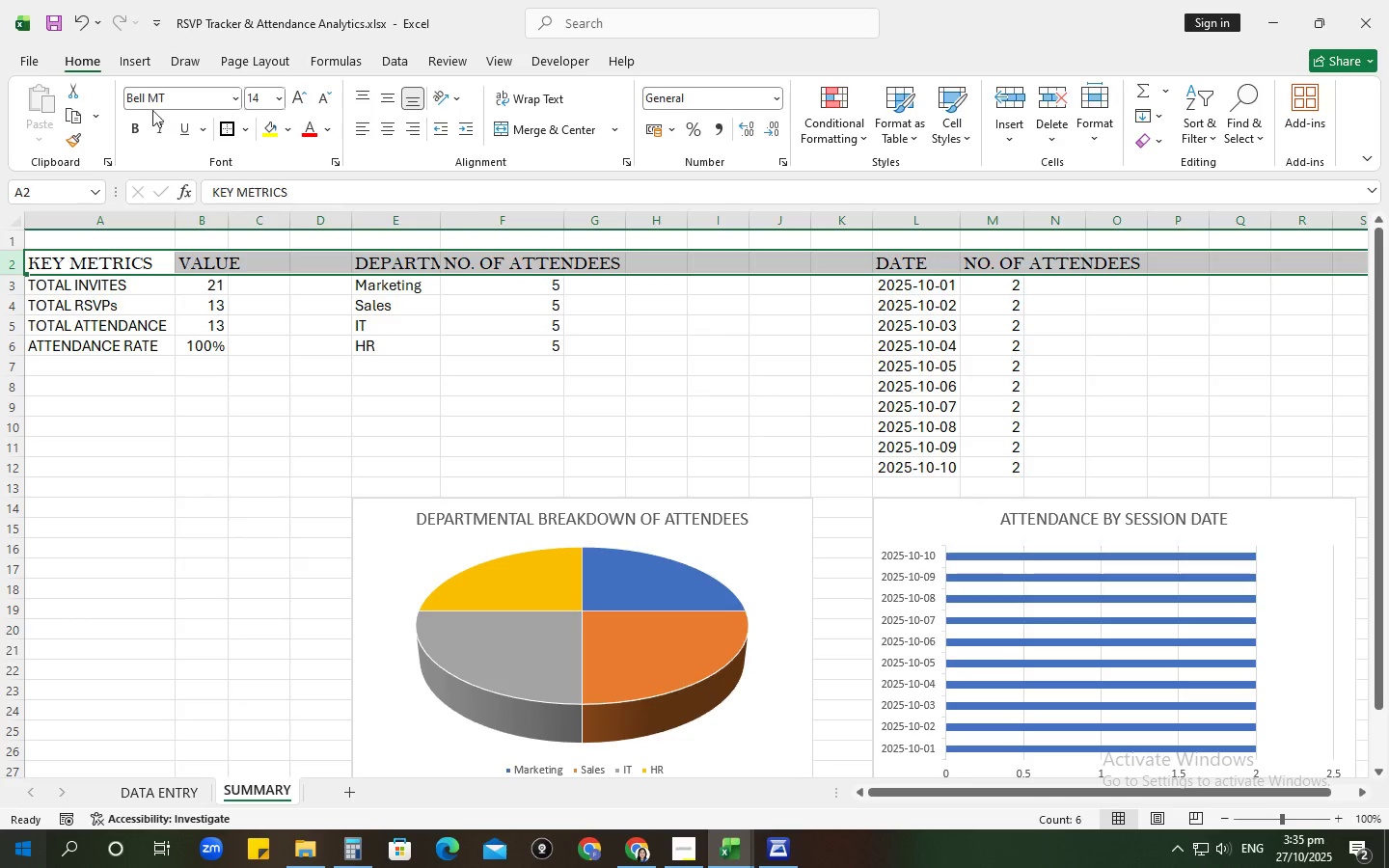 
left_click([137, 119])
 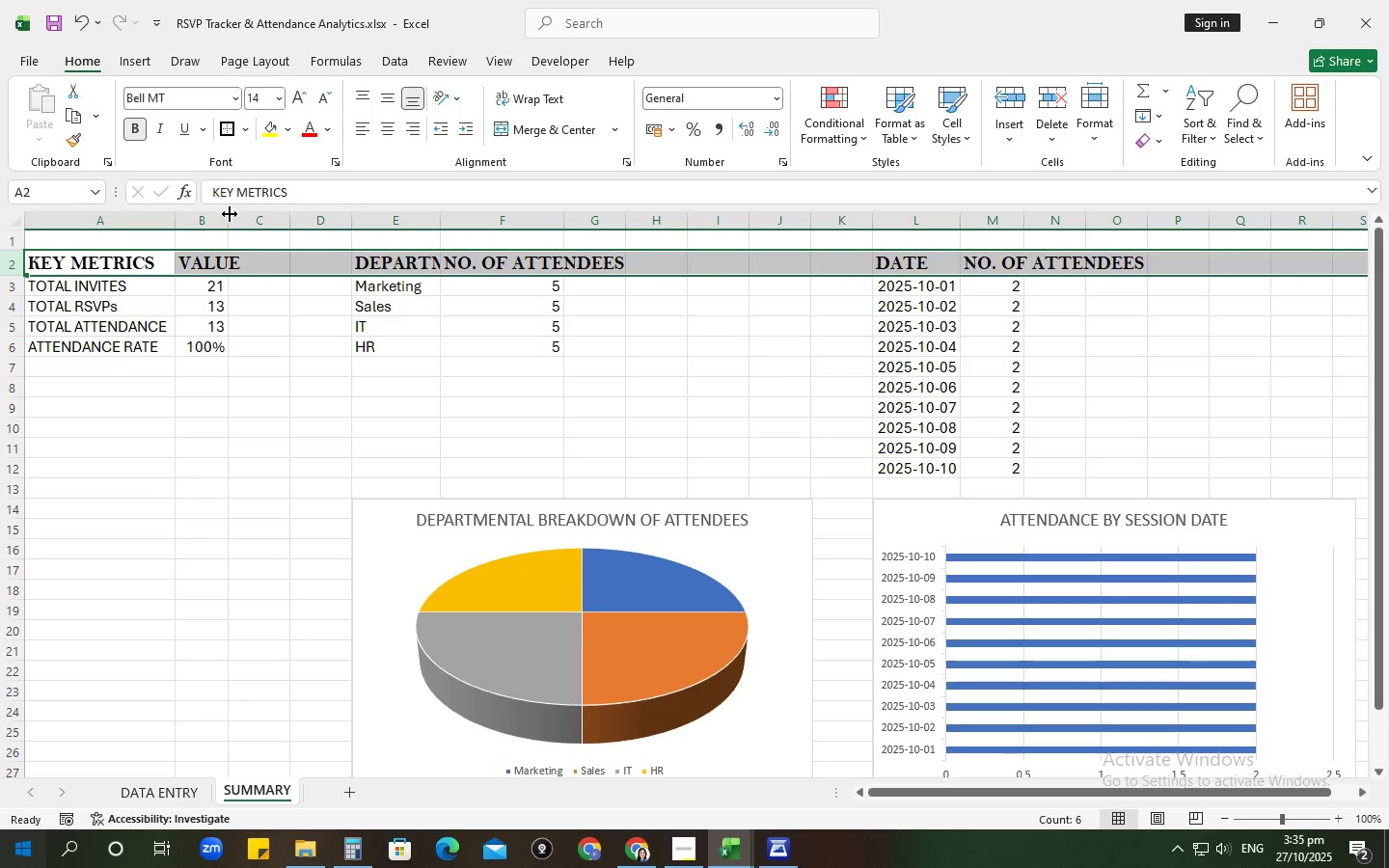 
left_click([230, 216])
 